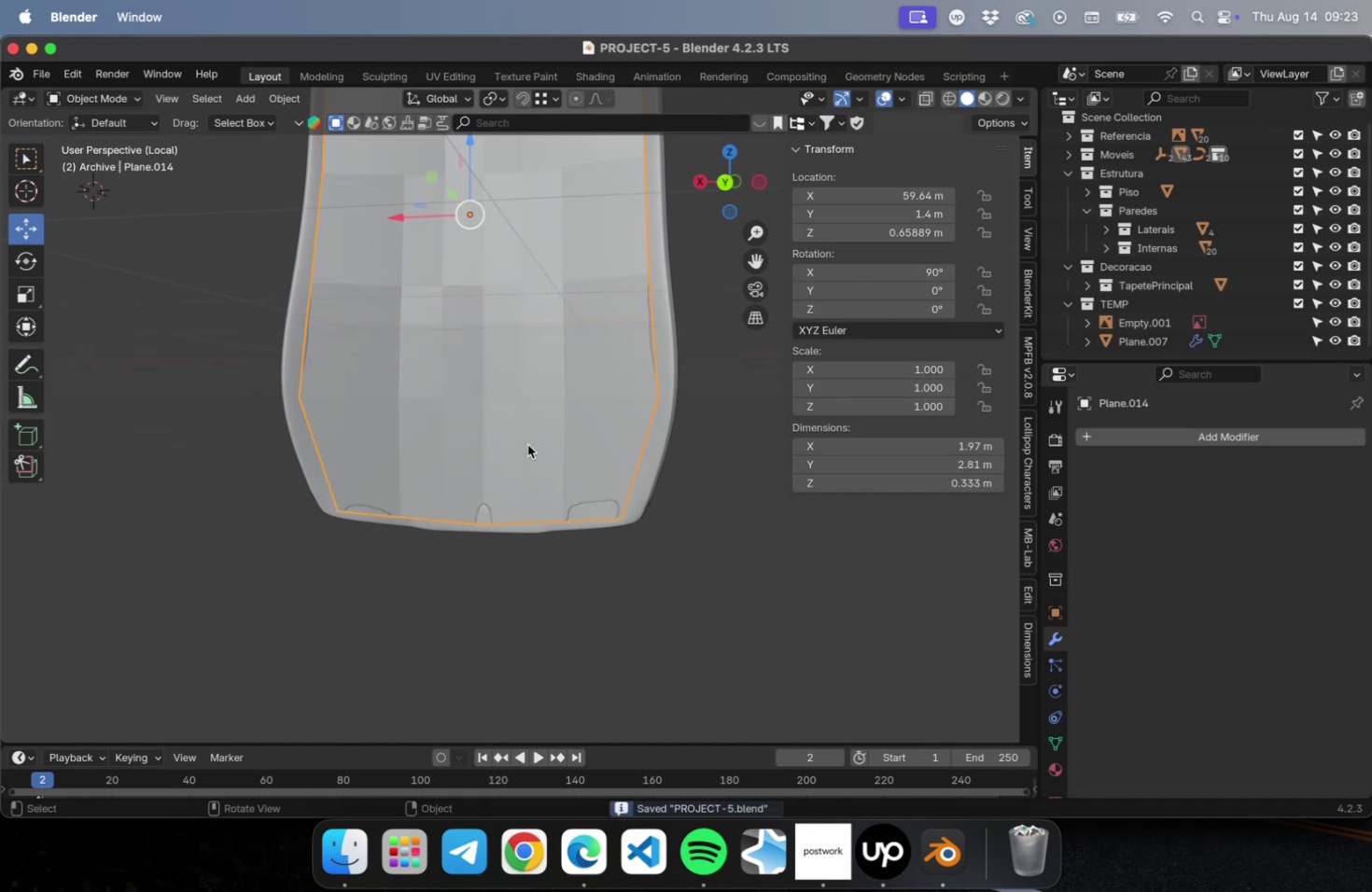 
left_click([527, 444])
 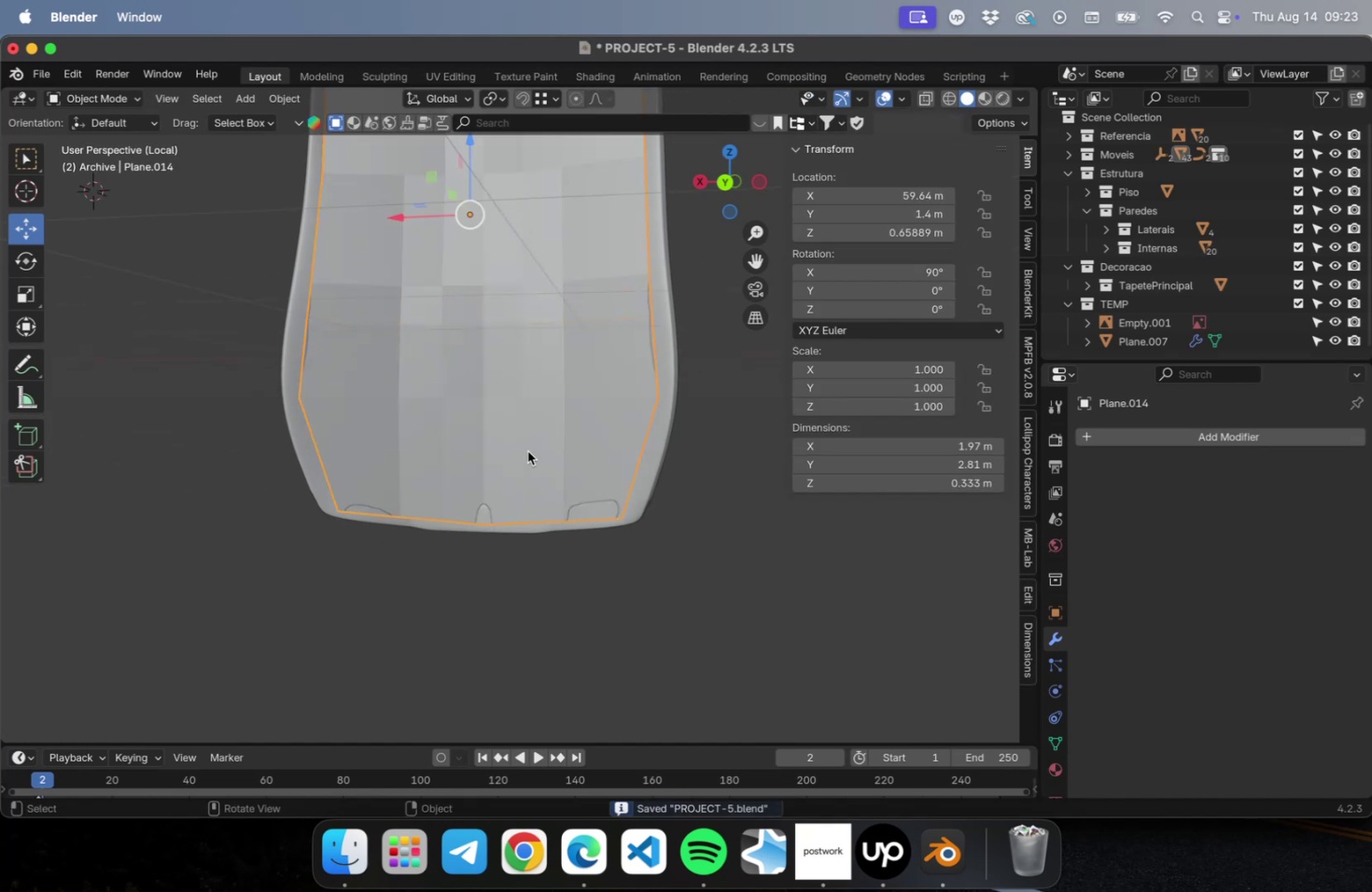 
key(Meta+2)
 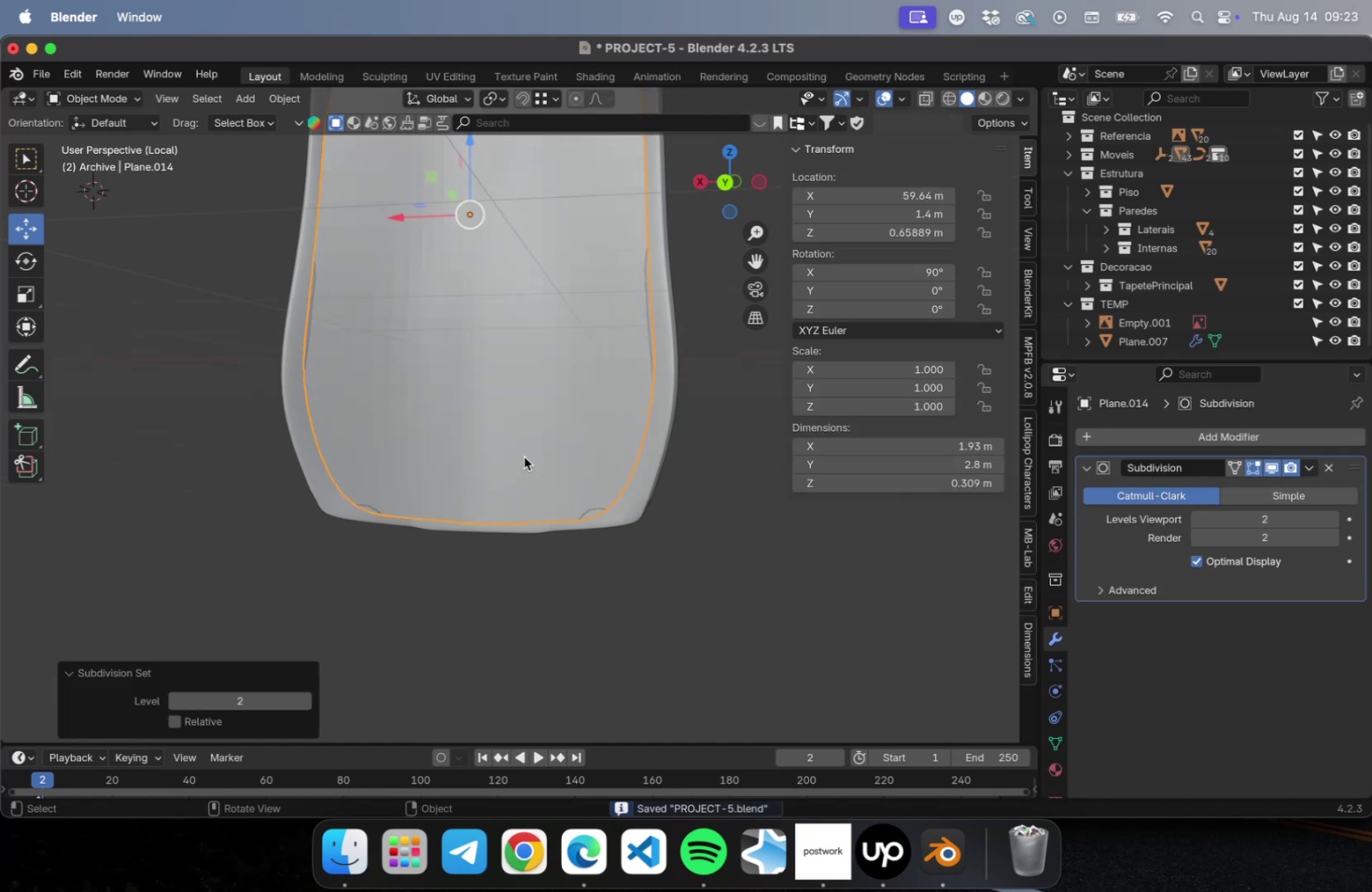 
scroll: coordinate [523, 465], scroll_direction: down, amount: 5.0
 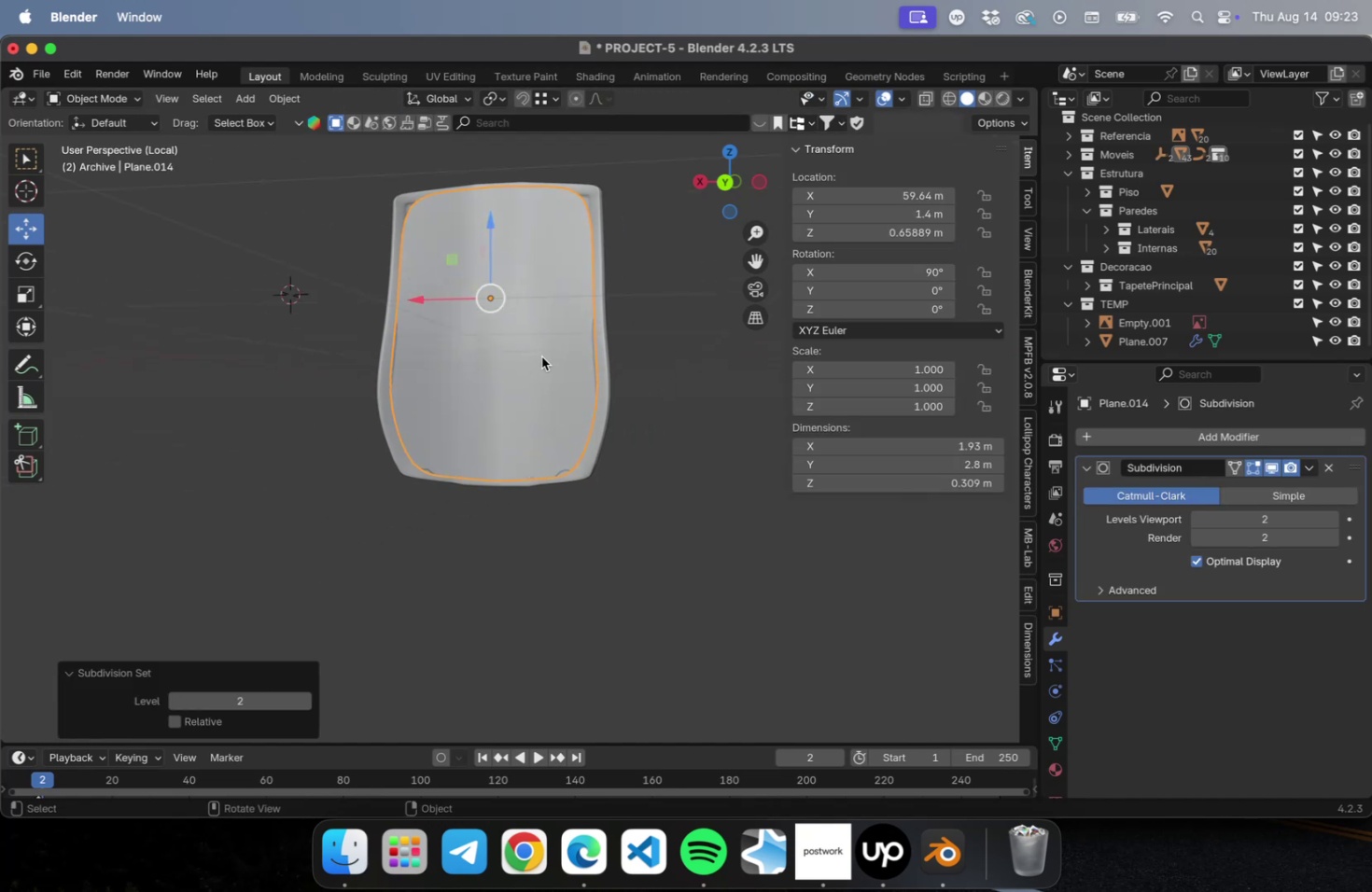 
key(Tab)
 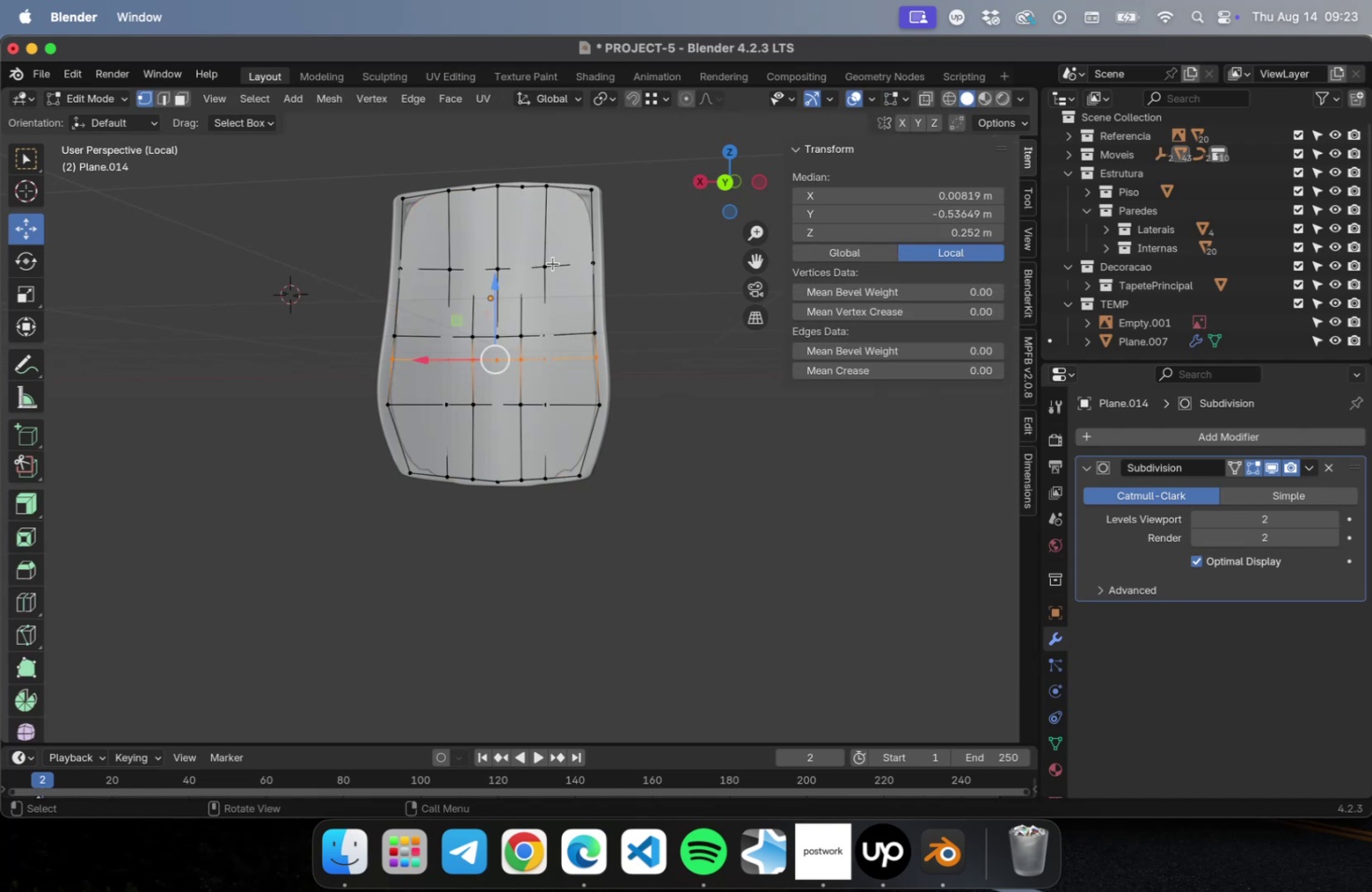 
key(Meta+R)
 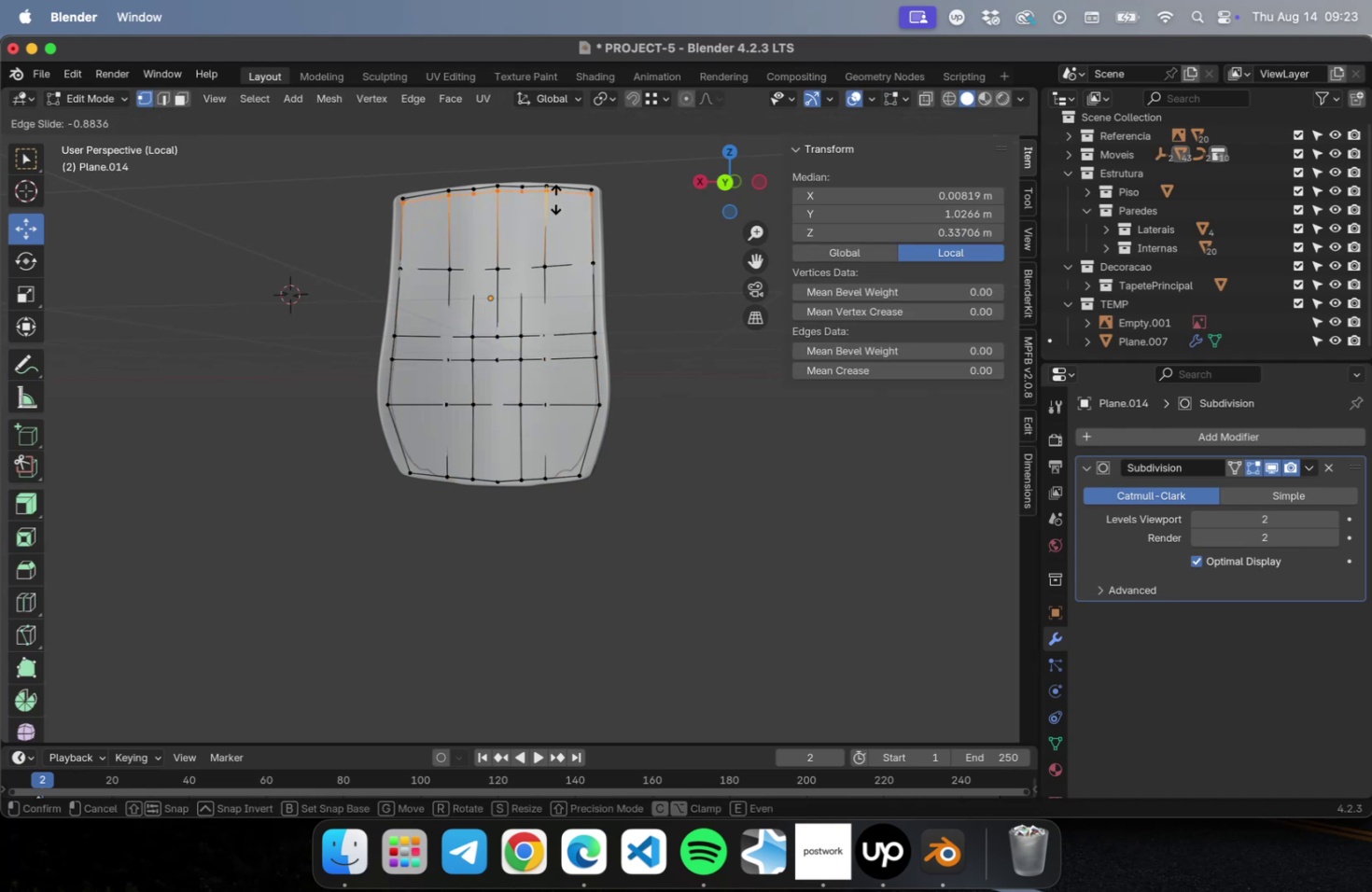 
left_click([555, 201])
 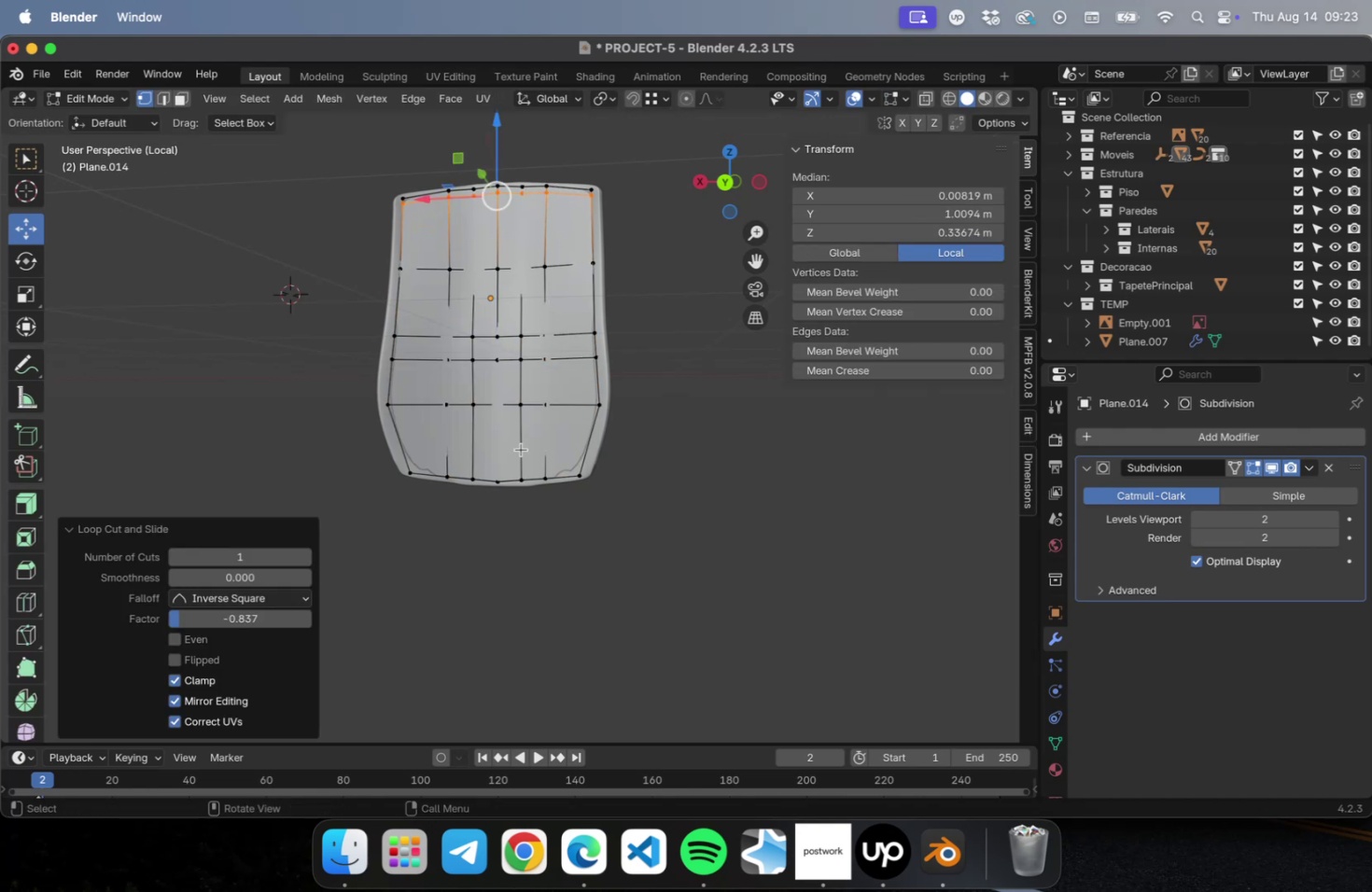 
key(Meta+CommandLeft)
 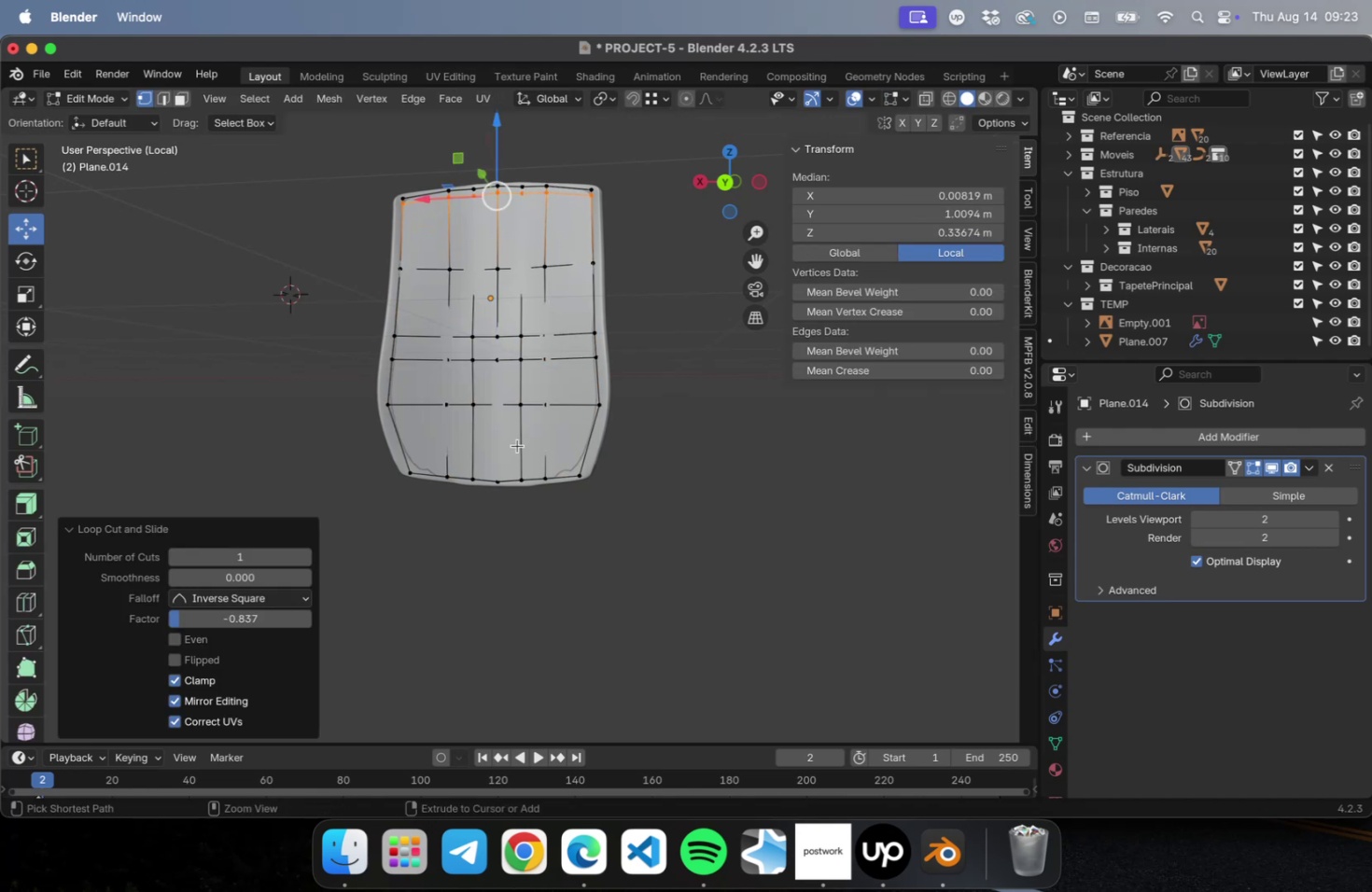 
key(Meta+R)
 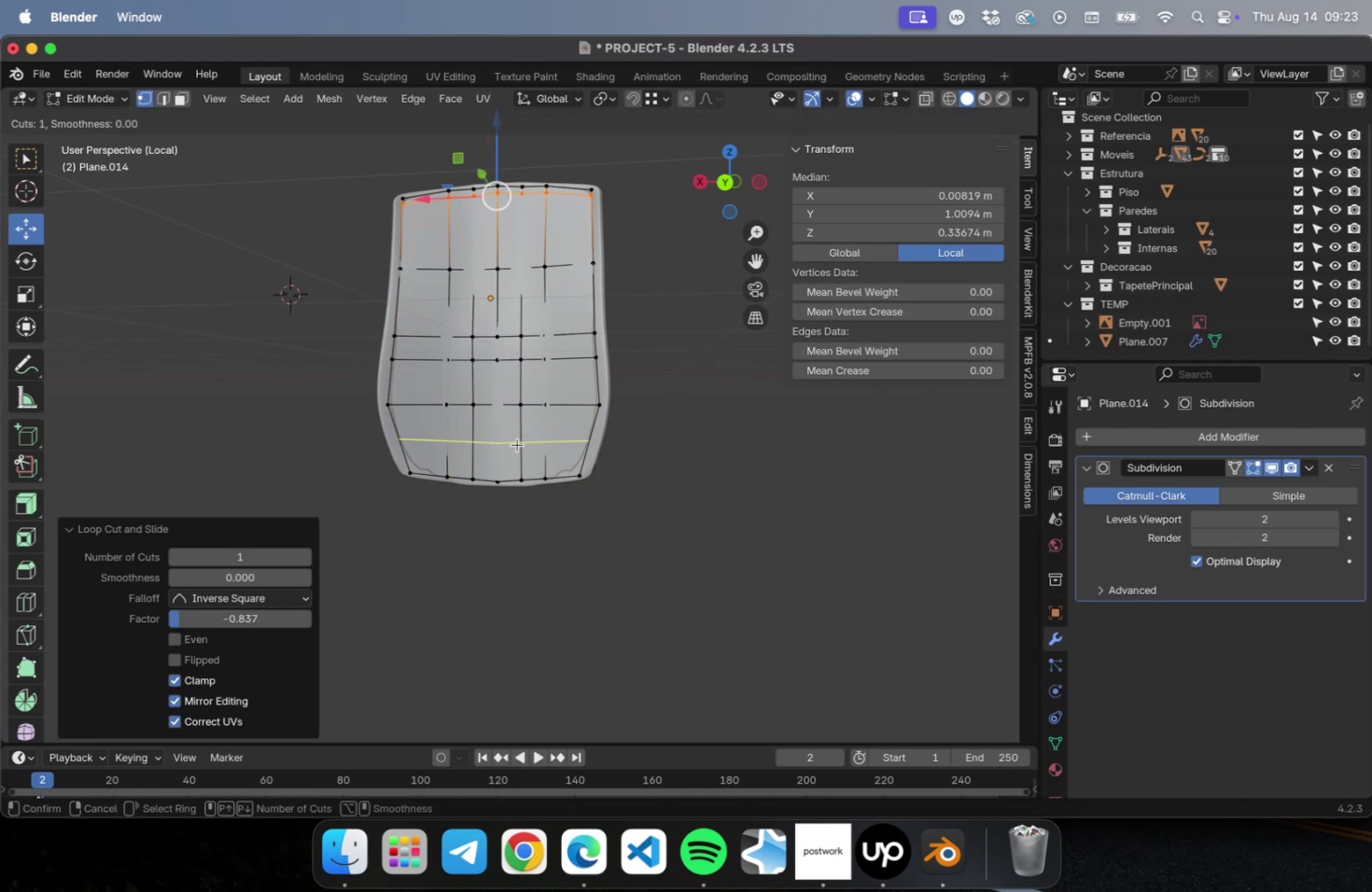 
left_click([517, 444])
 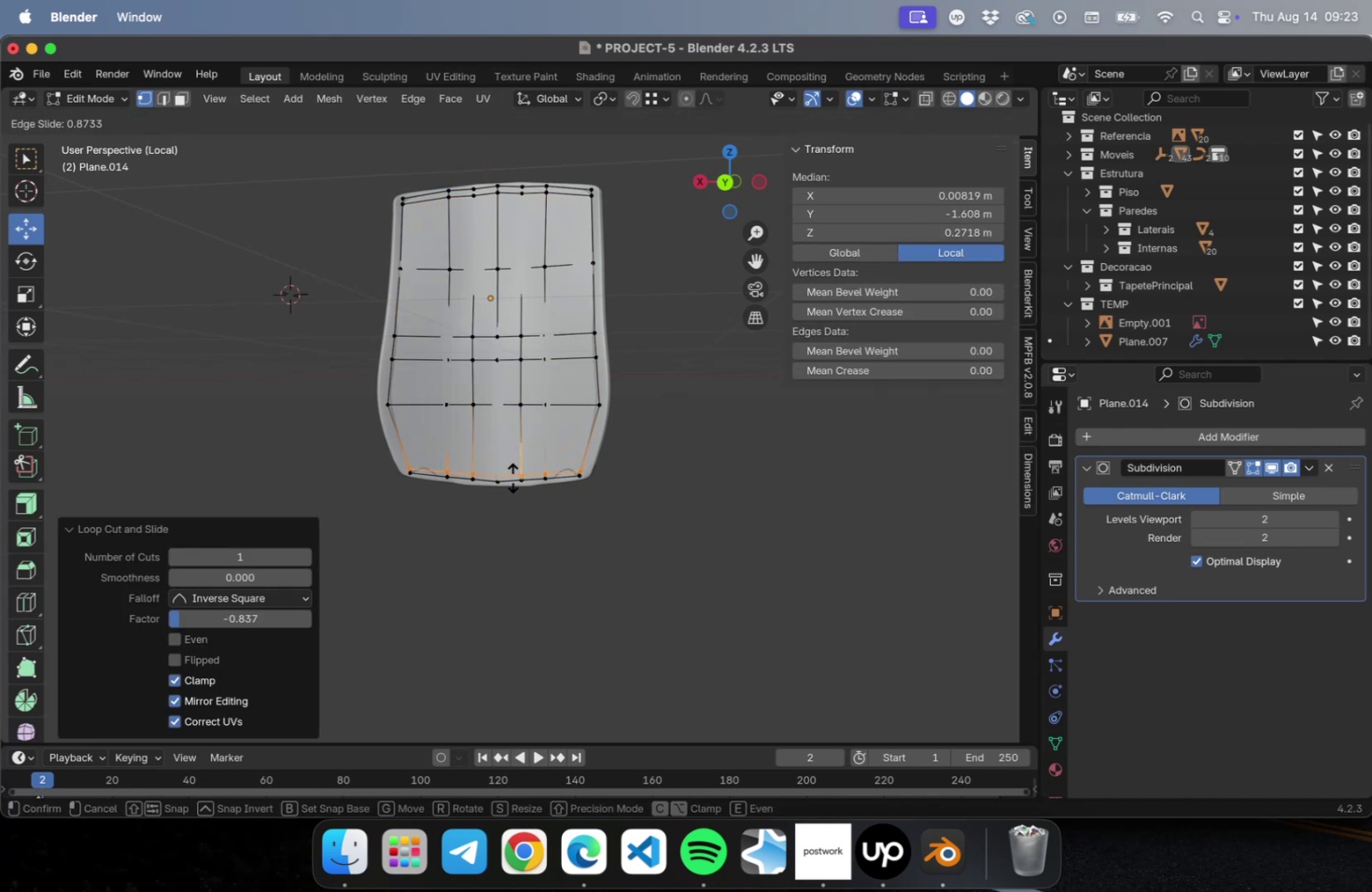 
left_click([512, 475])
 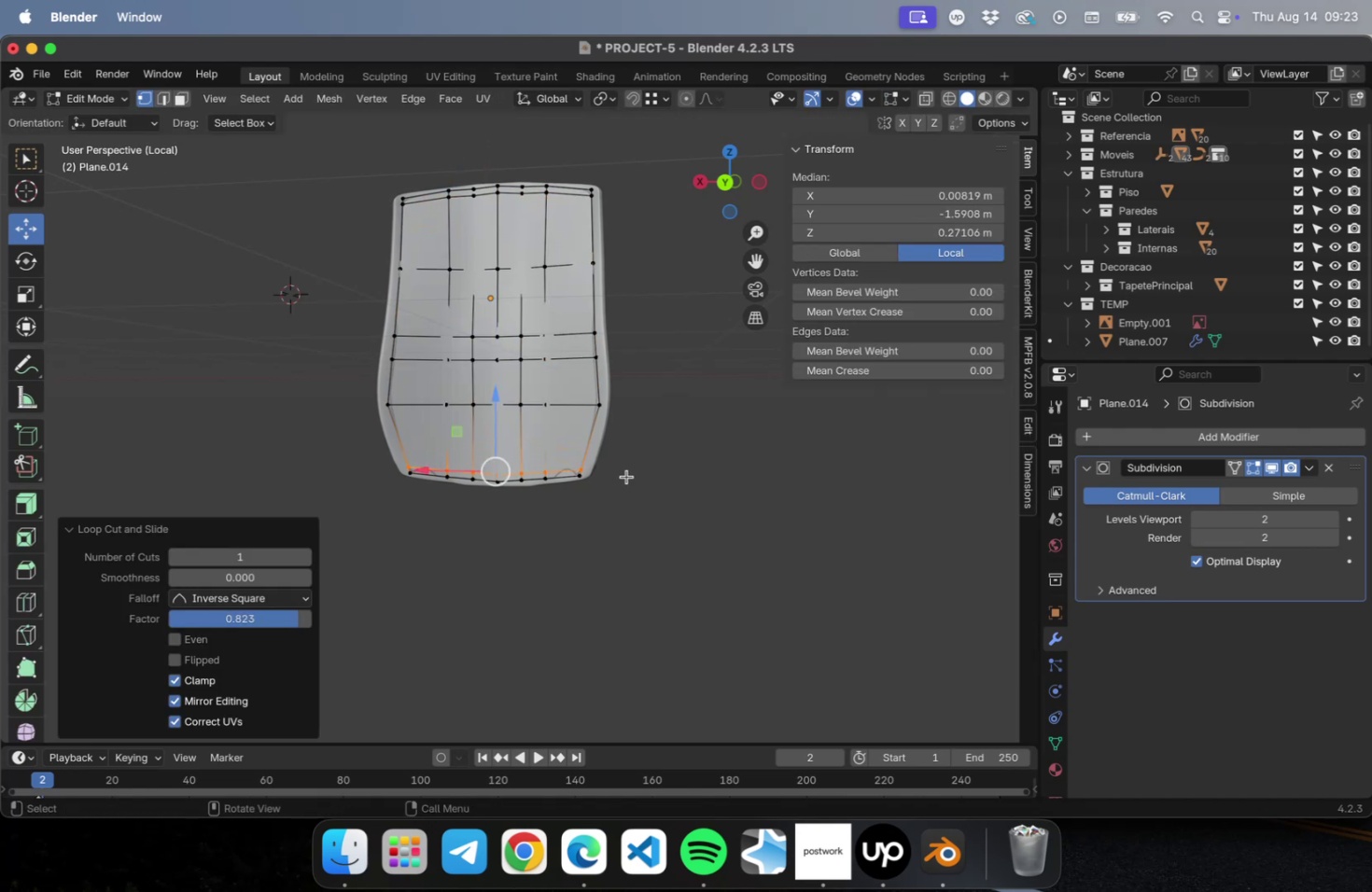 
key(Meta+CommandLeft)
 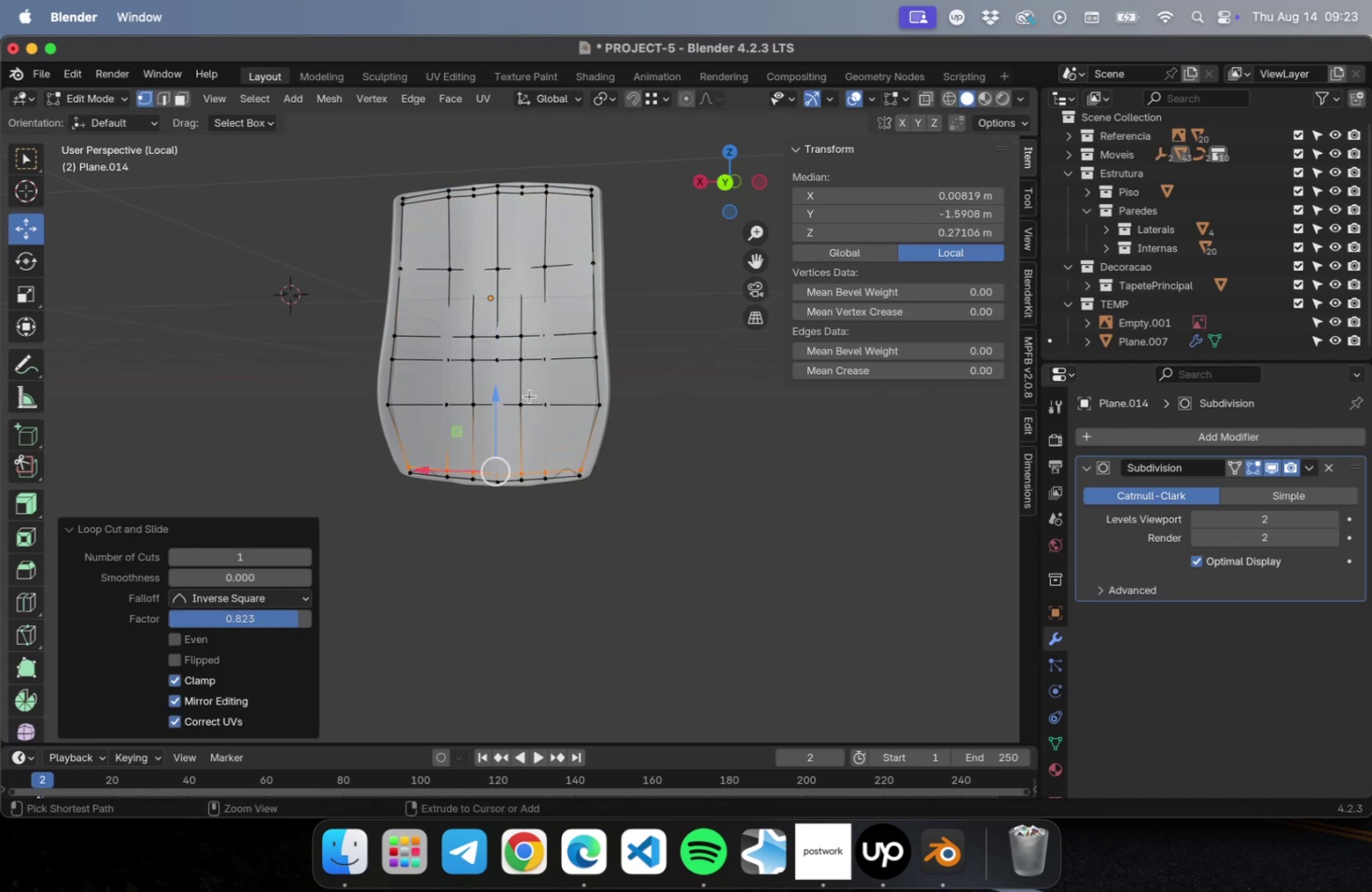 
key(Meta+R)
 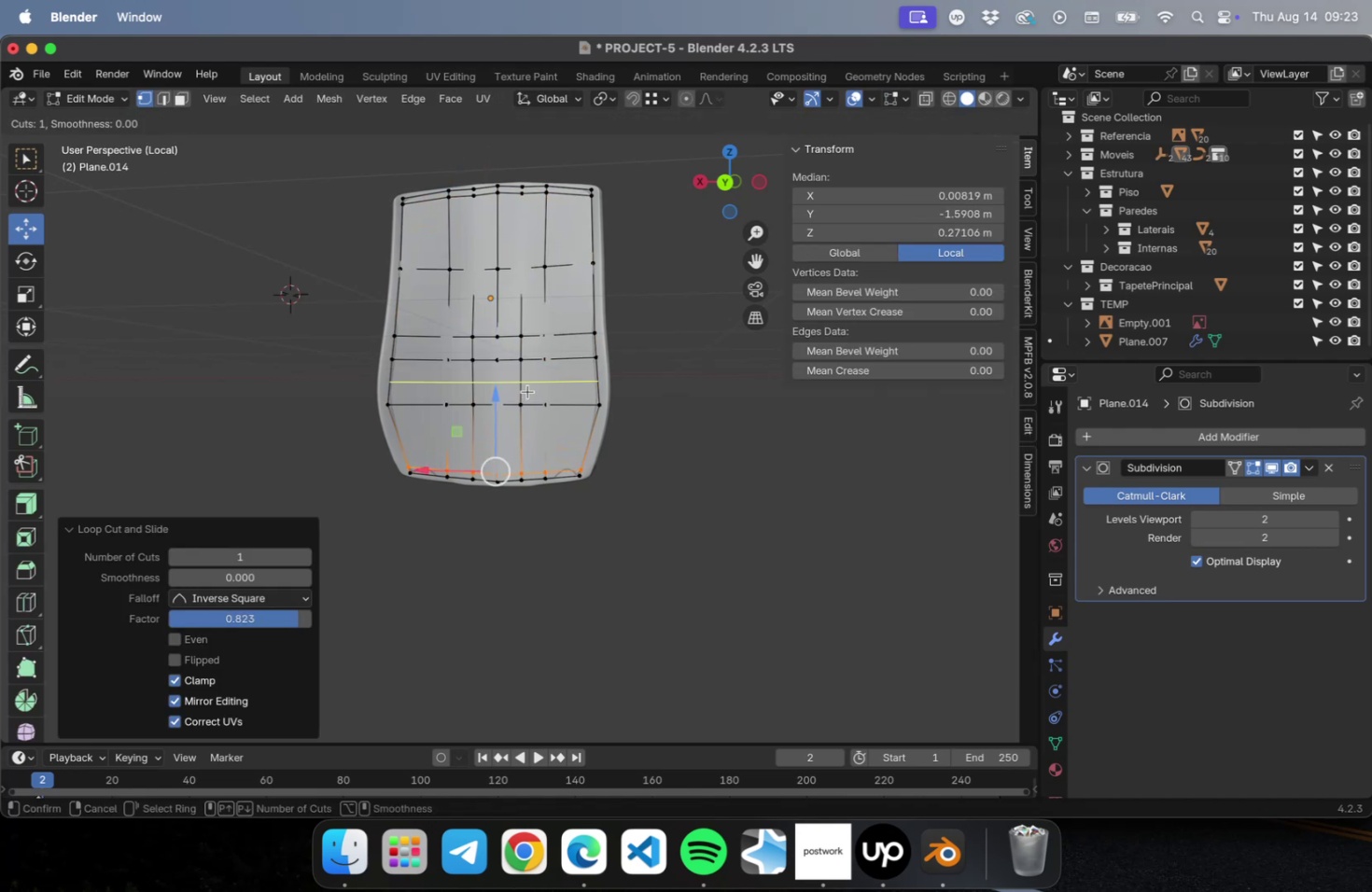 
left_click([527, 391])
 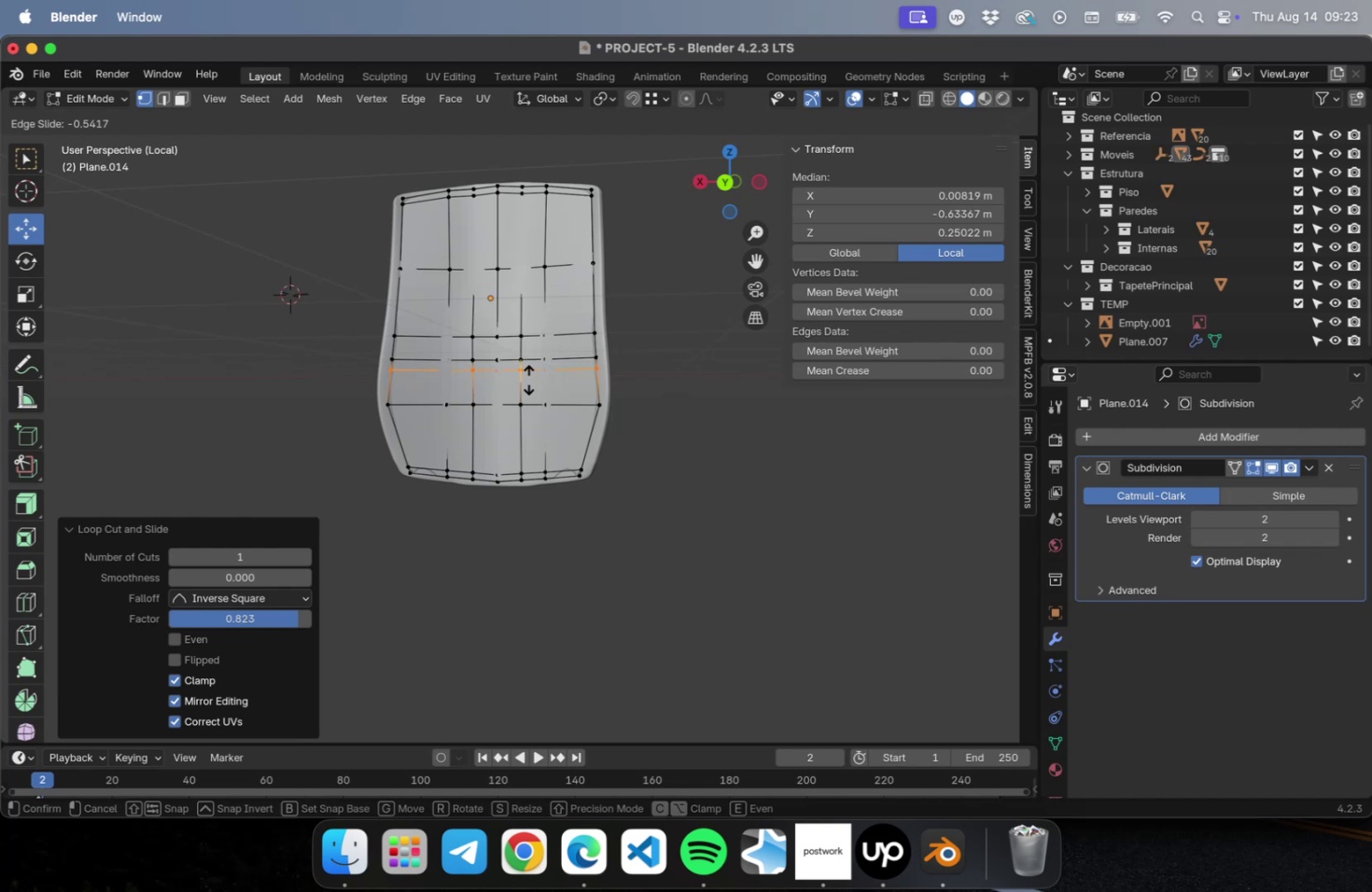 
key(Meta+CommandLeft)
 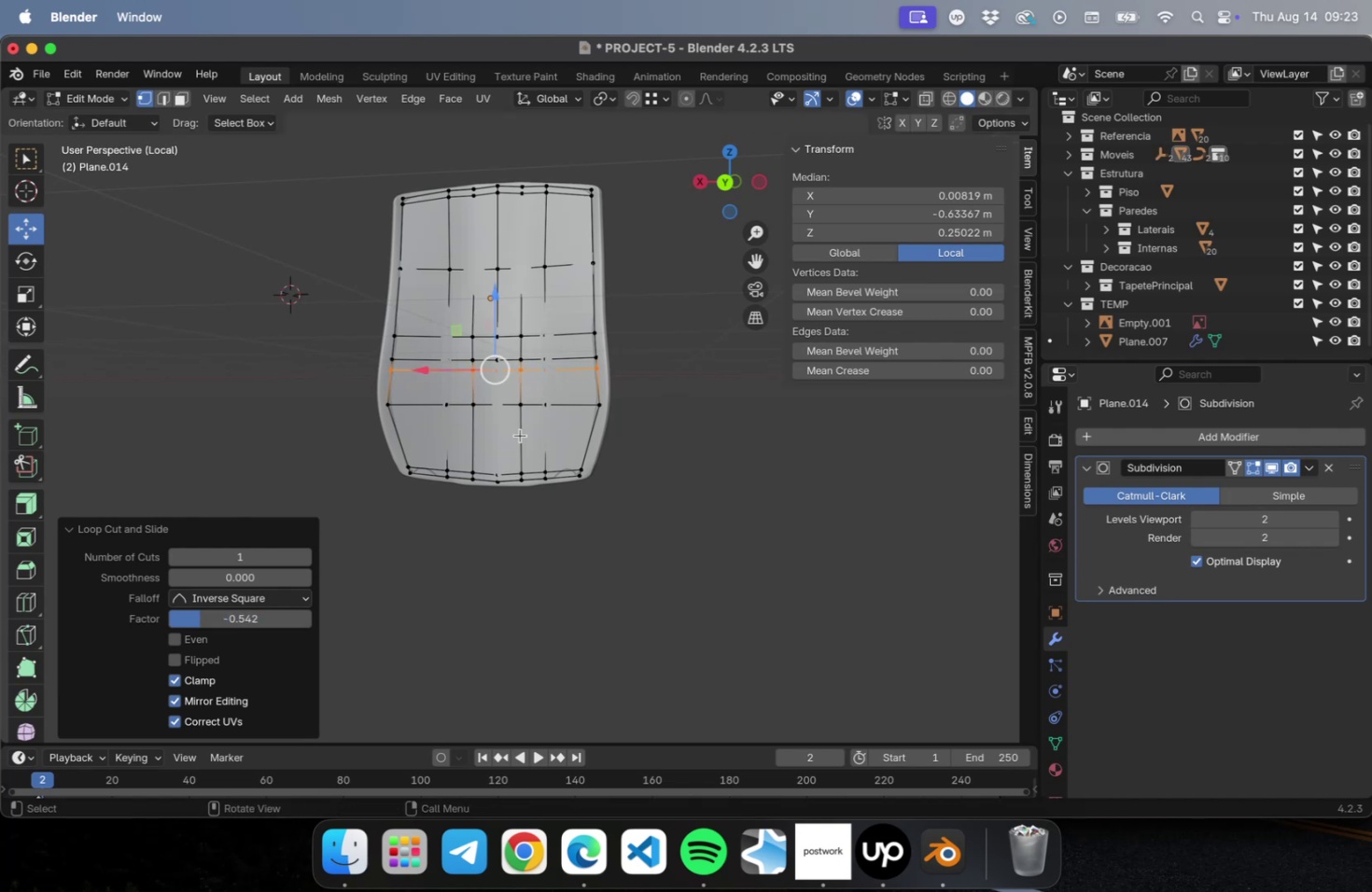 
key(Meta+CommandLeft)
 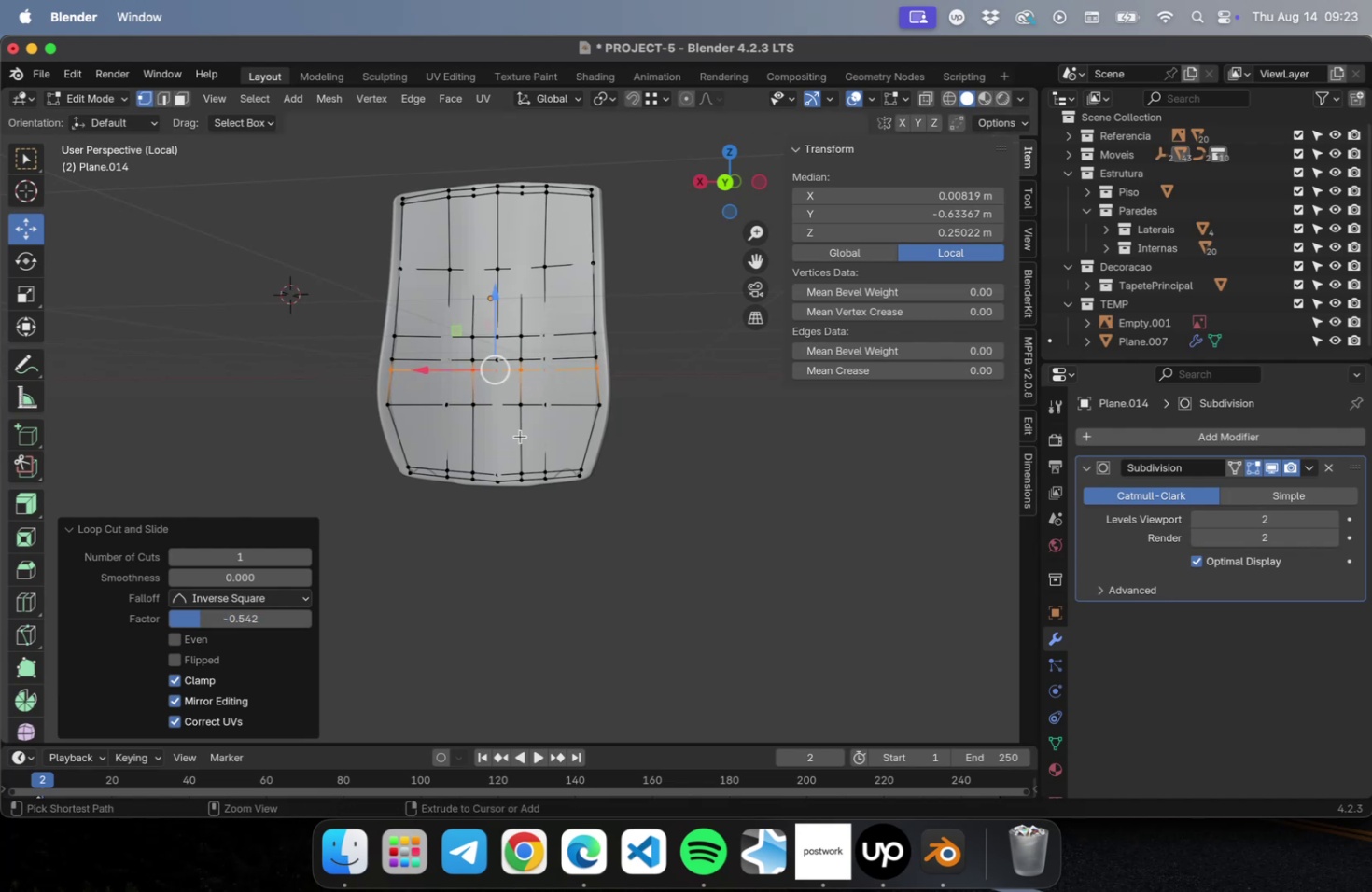 
key(Meta+R)
 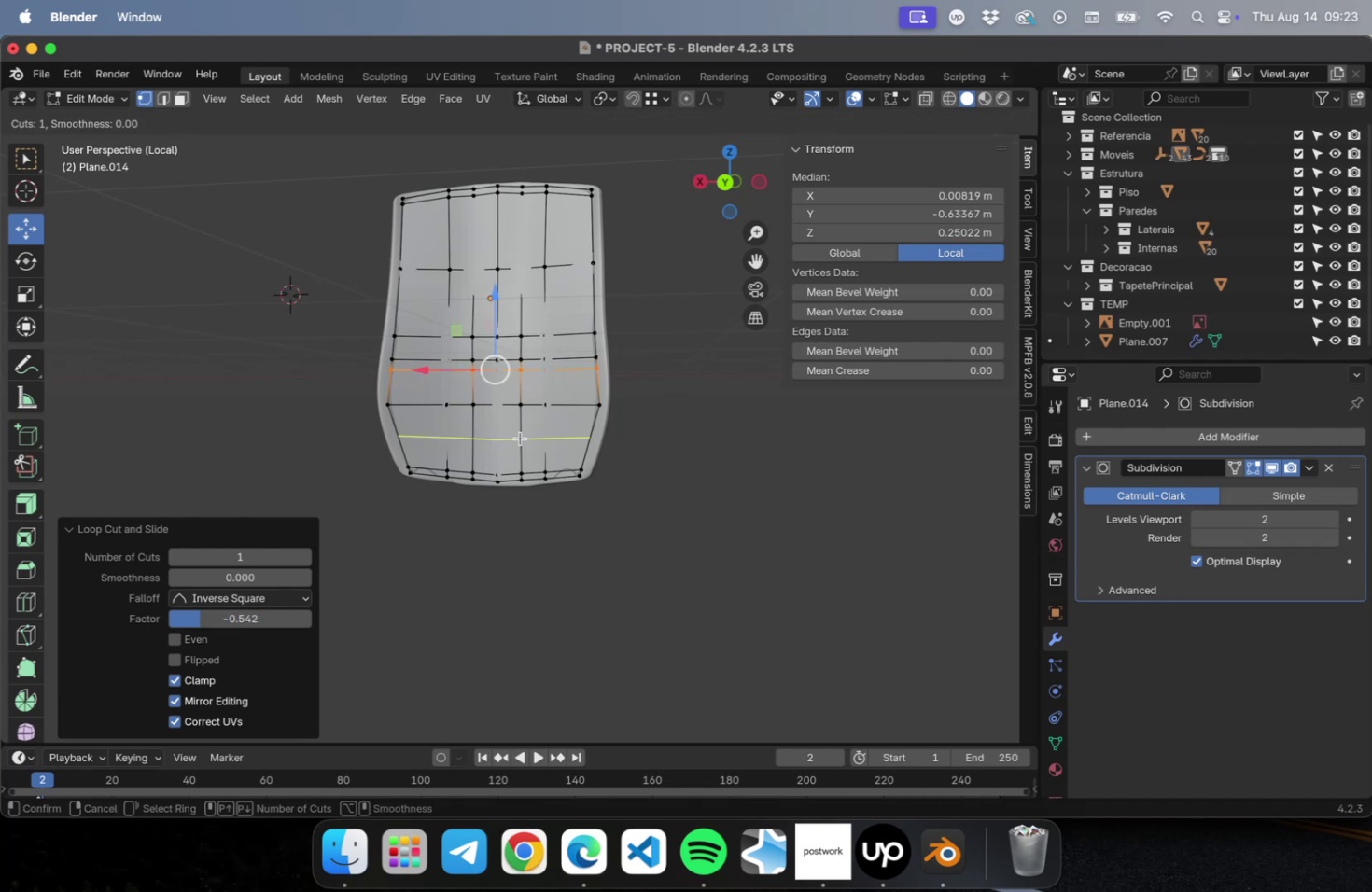 
left_click([520, 438])
 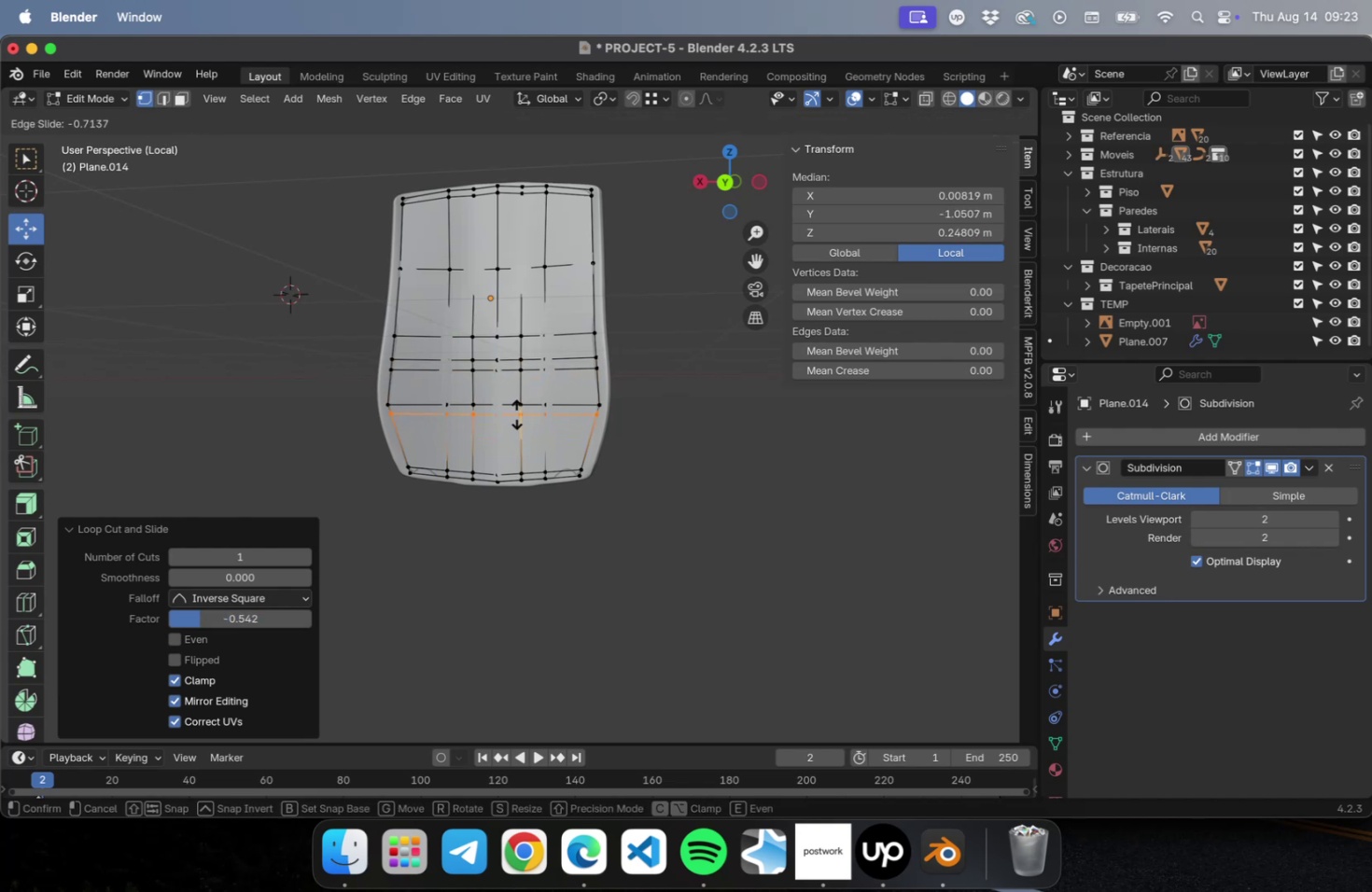 
left_click([516, 411])
 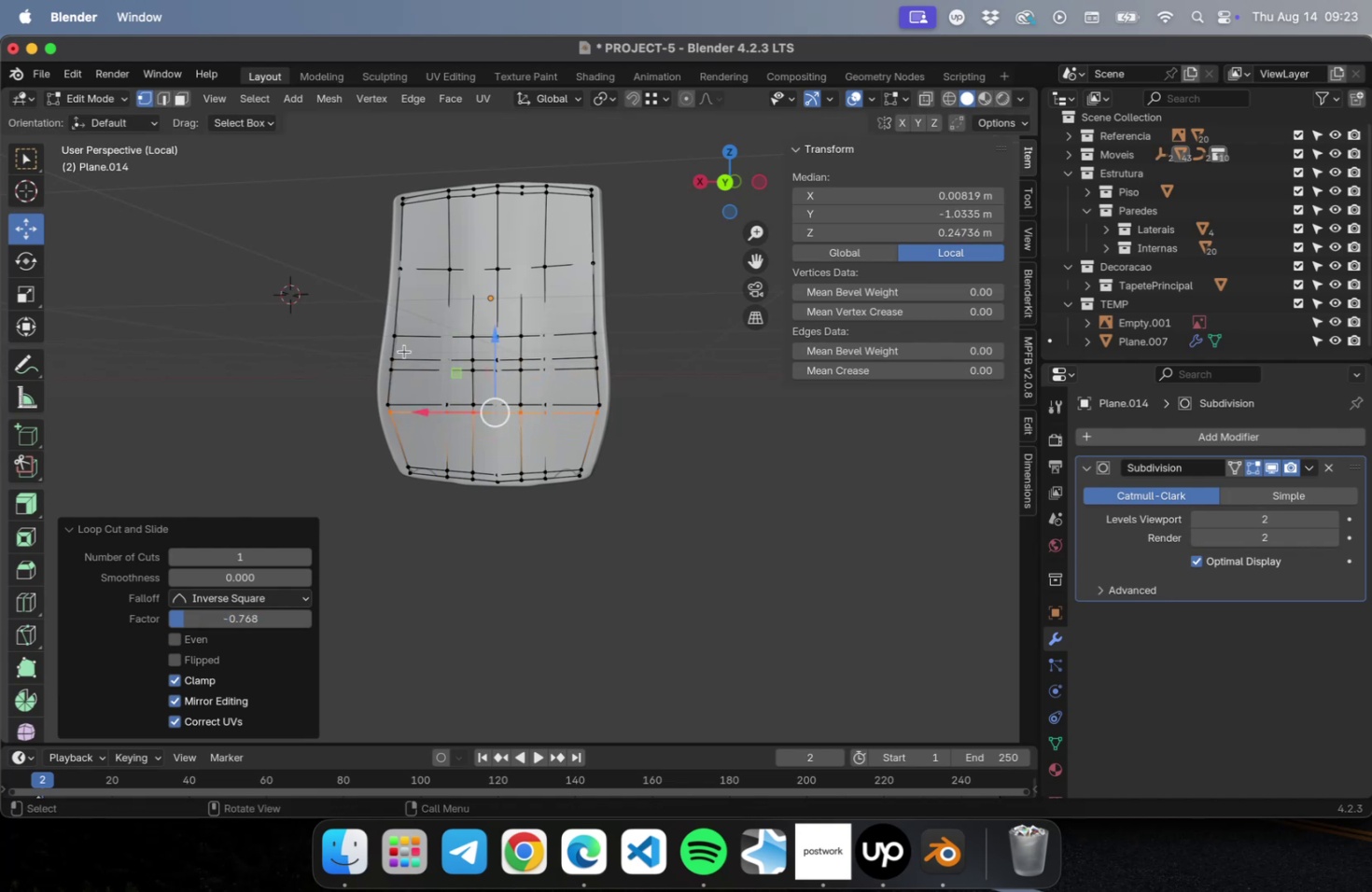 
key(Meta+CommandLeft)
 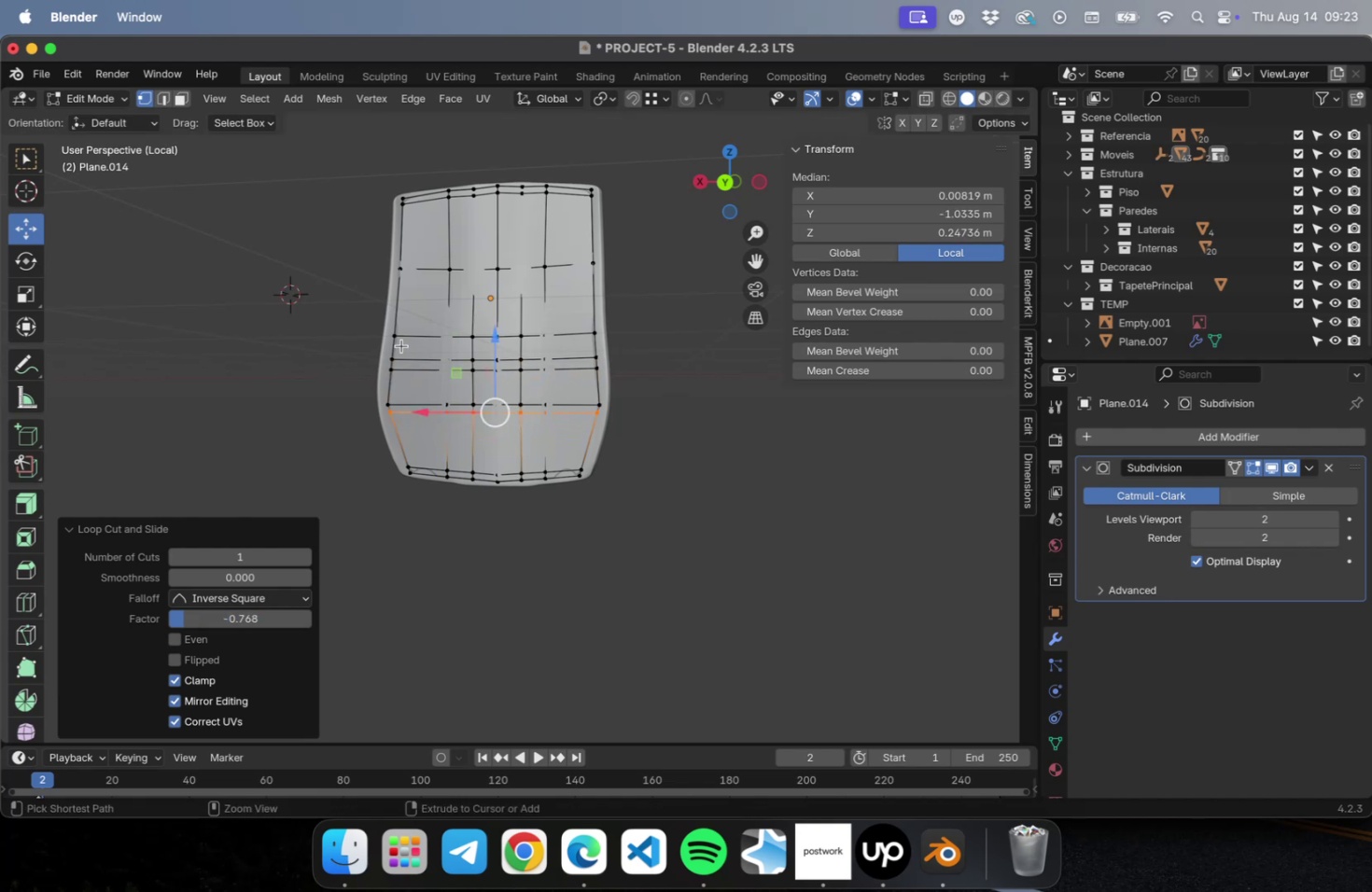 
key(Meta+R)
 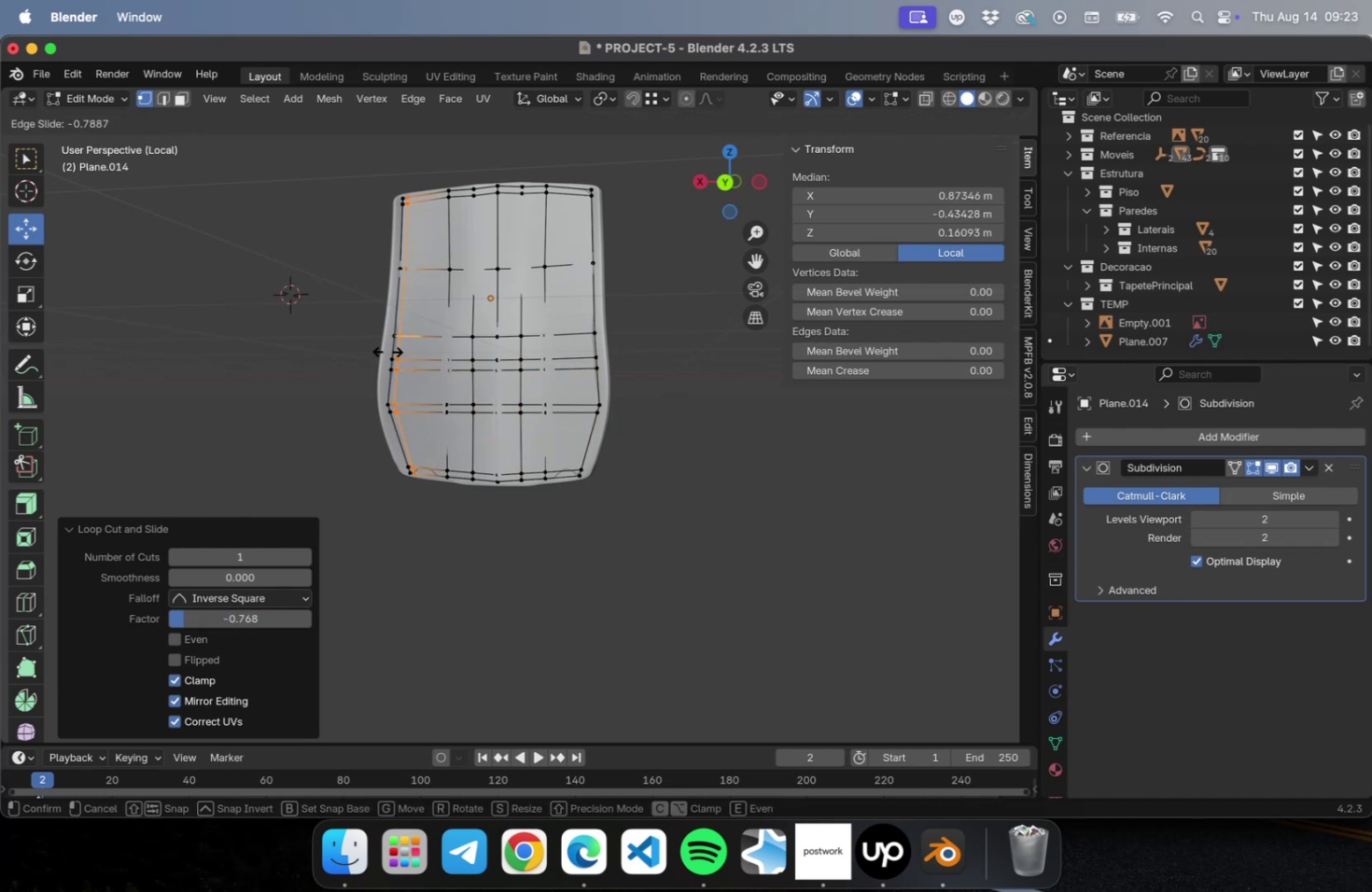 
key(Meta+R)
 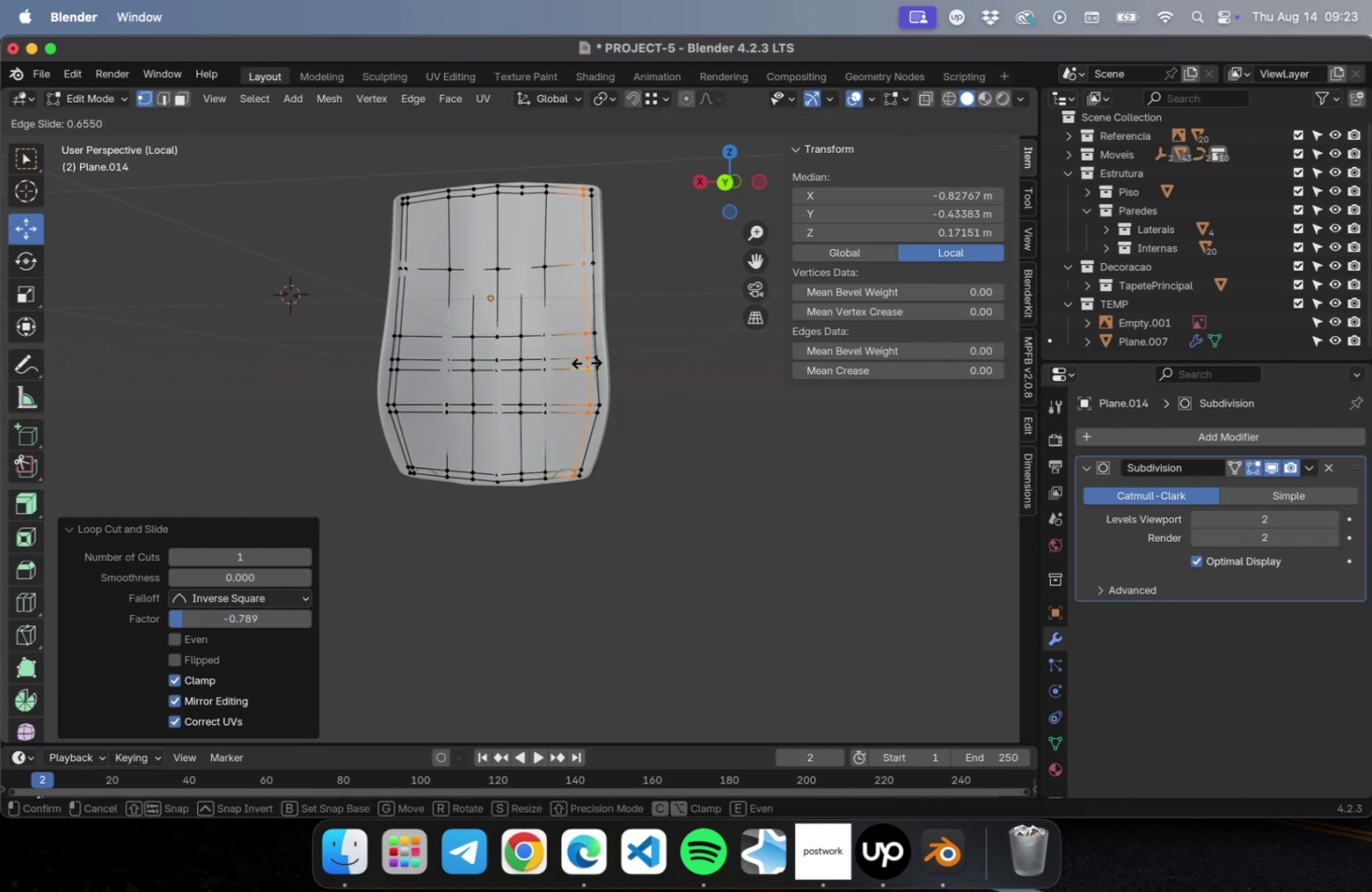 
left_click([587, 362])
 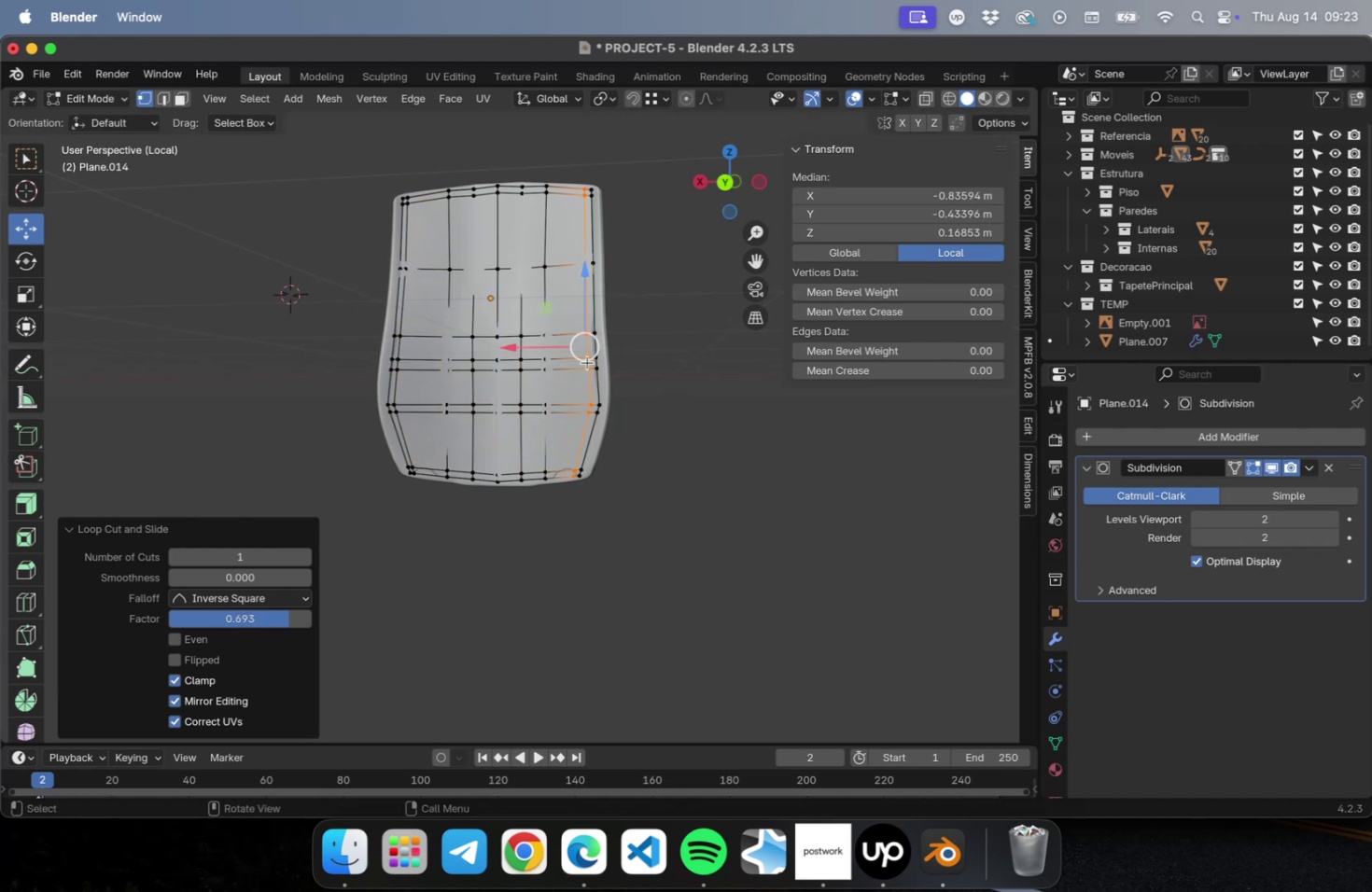 
key(Tab)
 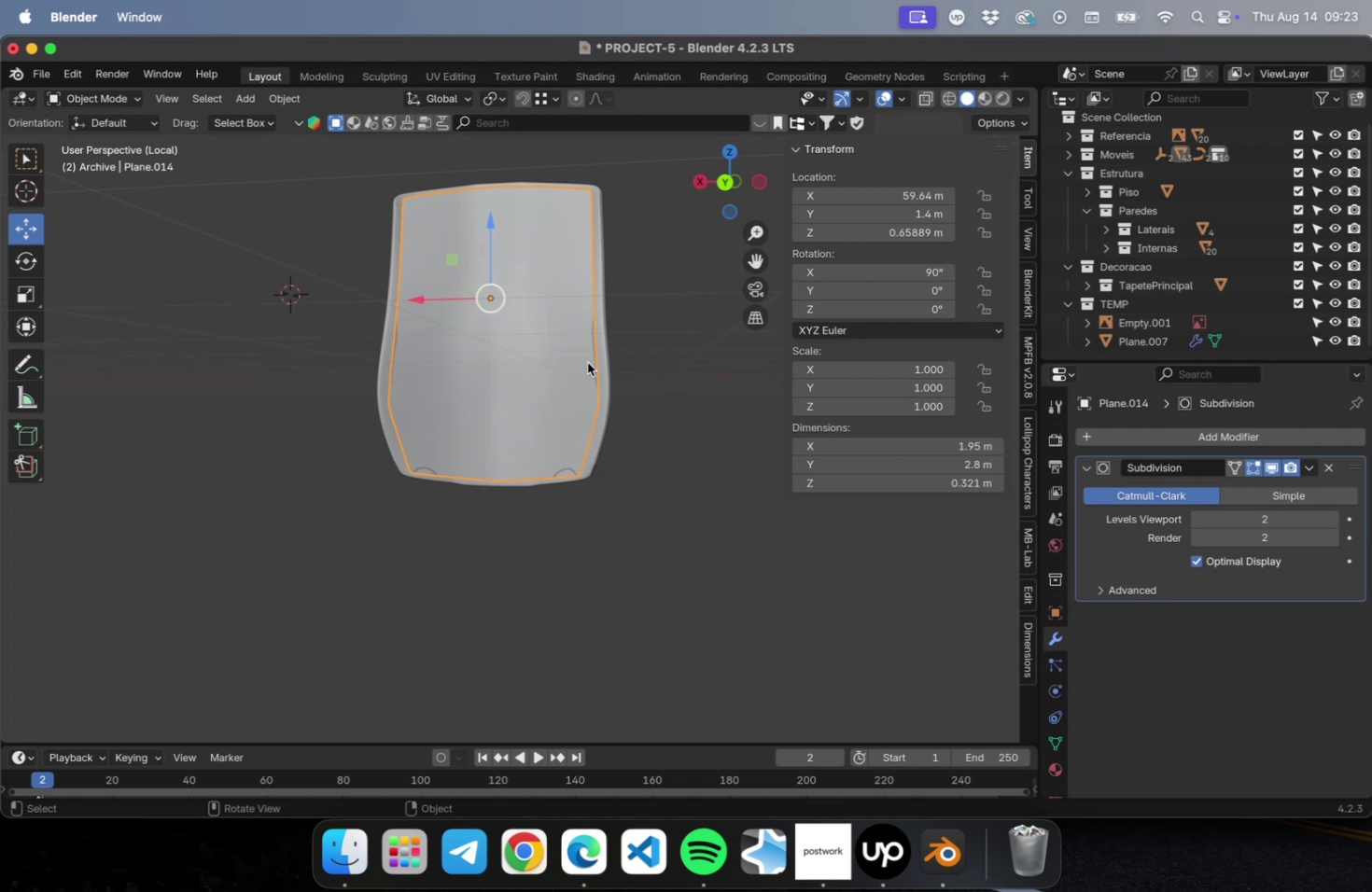 
key(NumLock)
 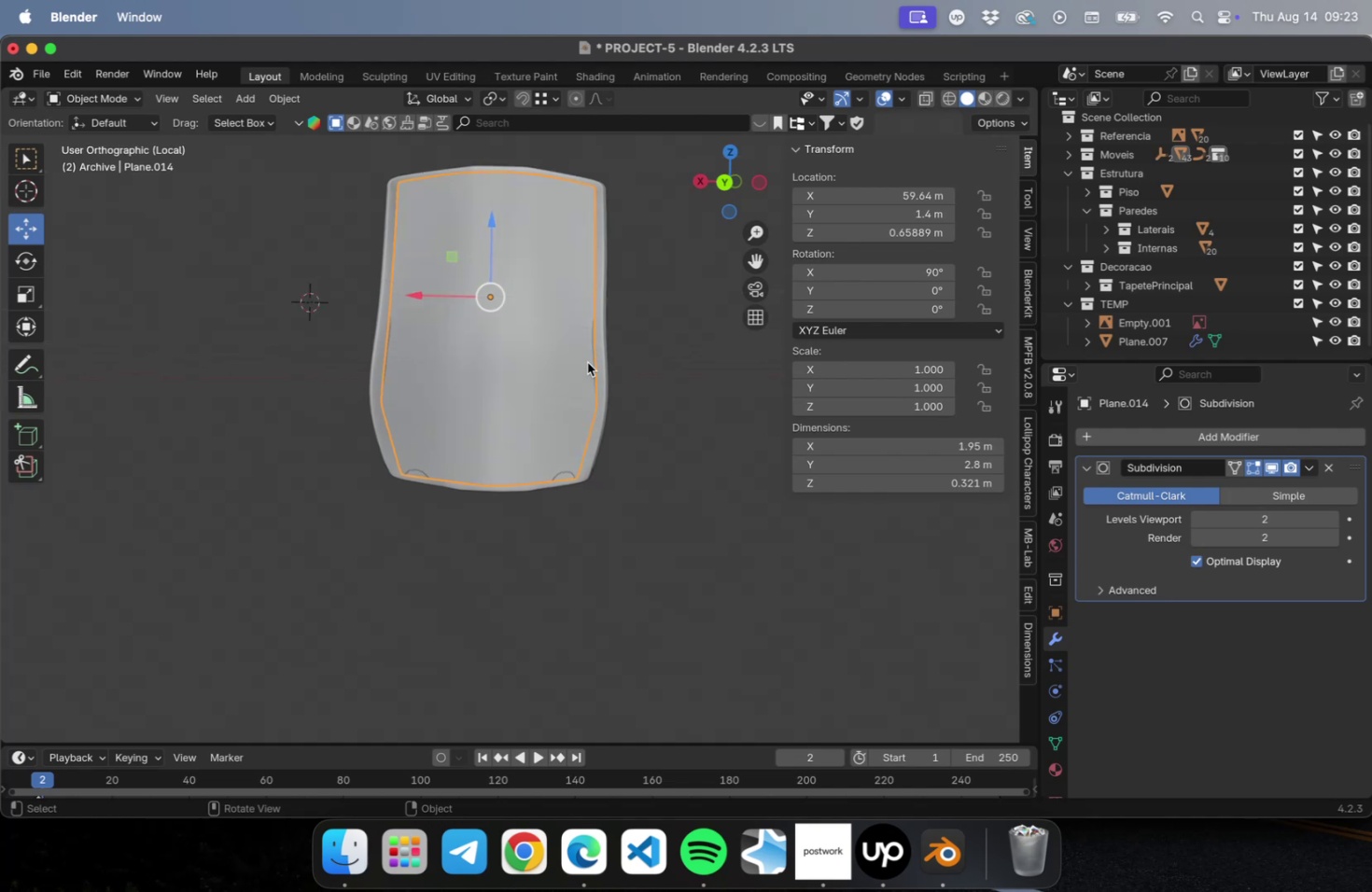 
key(Numpad7)
 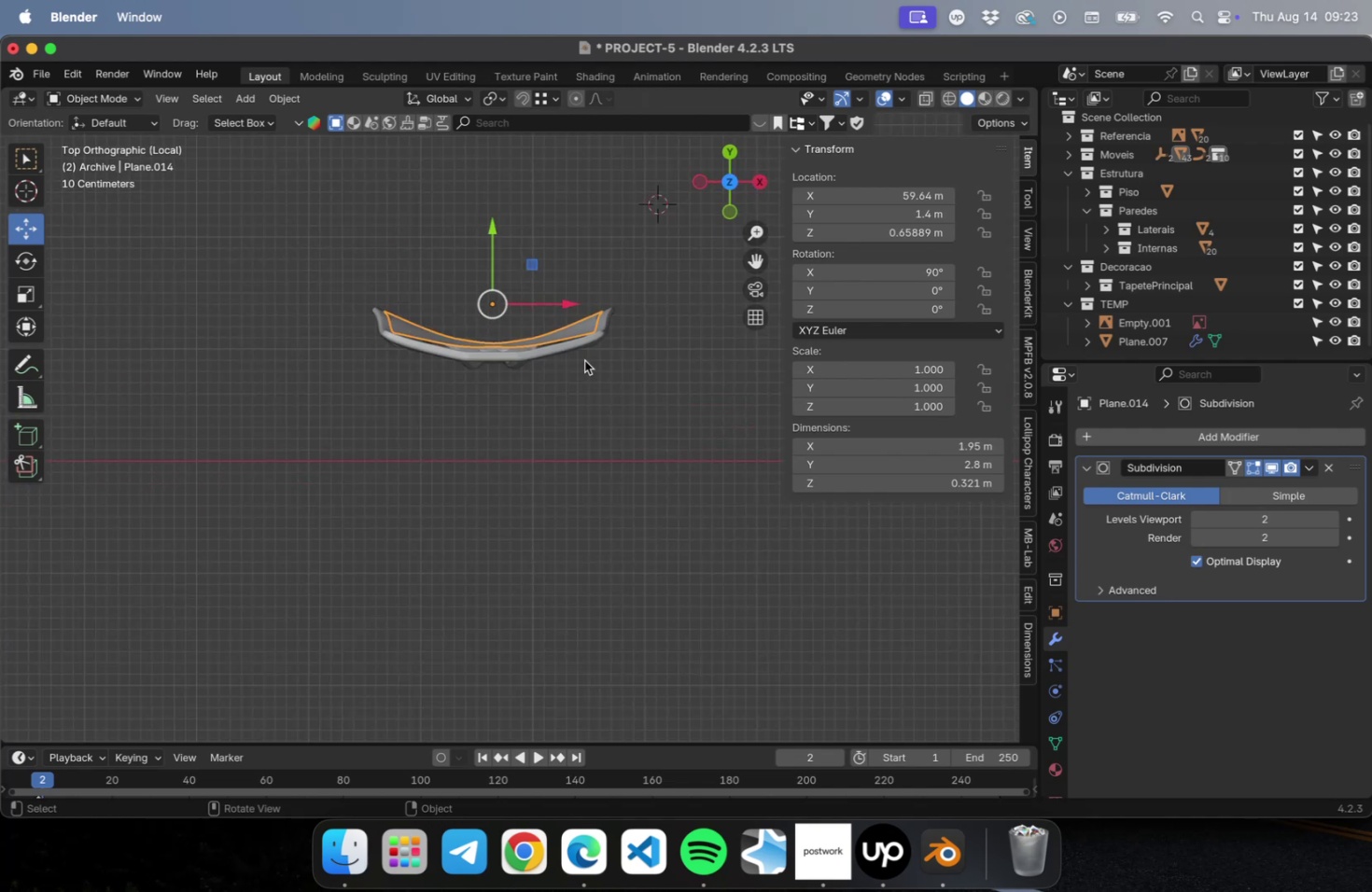 
scroll: coordinate [459, 372], scroll_direction: up, amount: 15.0
 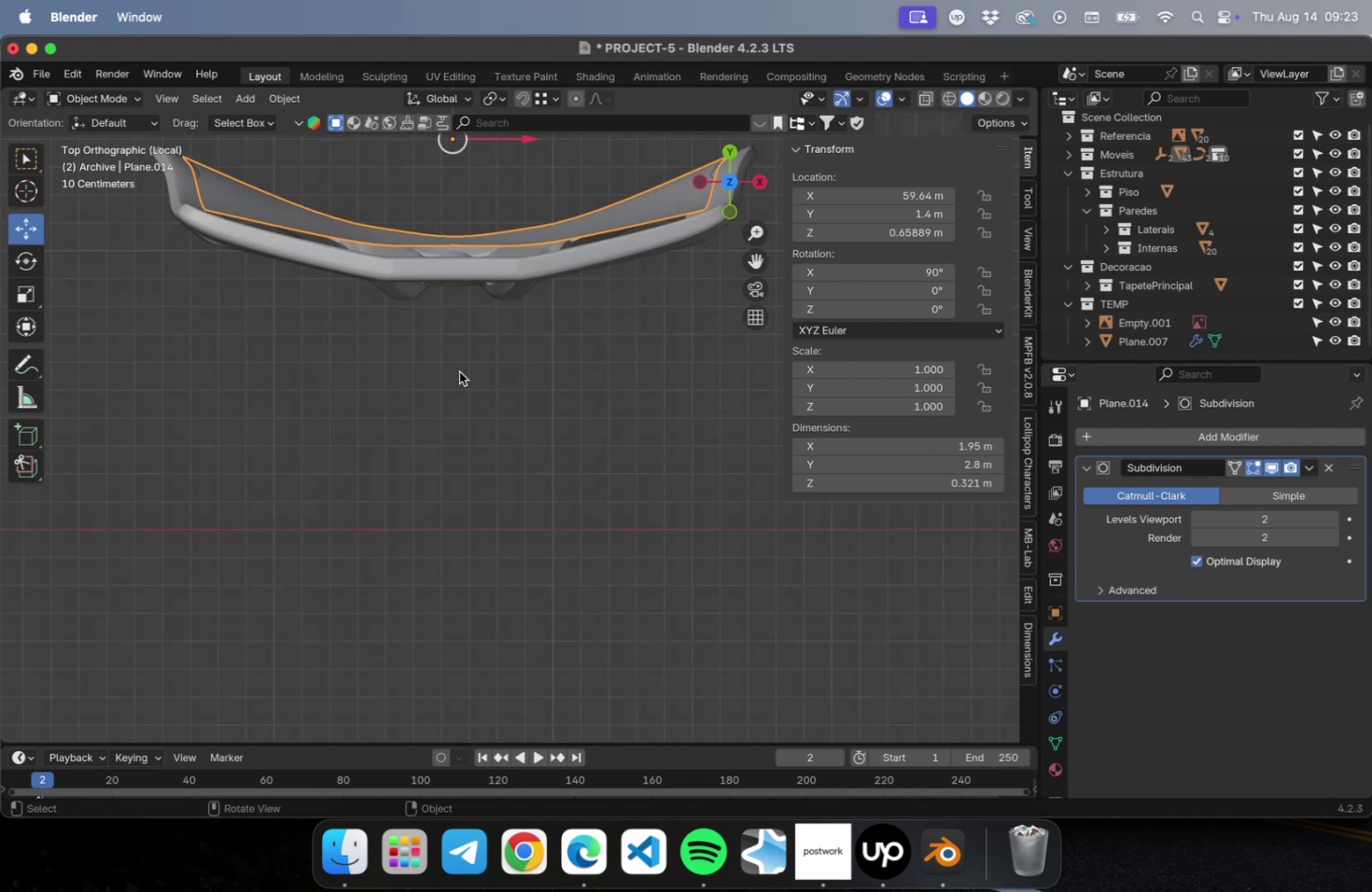 
hold_key(key=ShiftLeft, duration=0.41)
 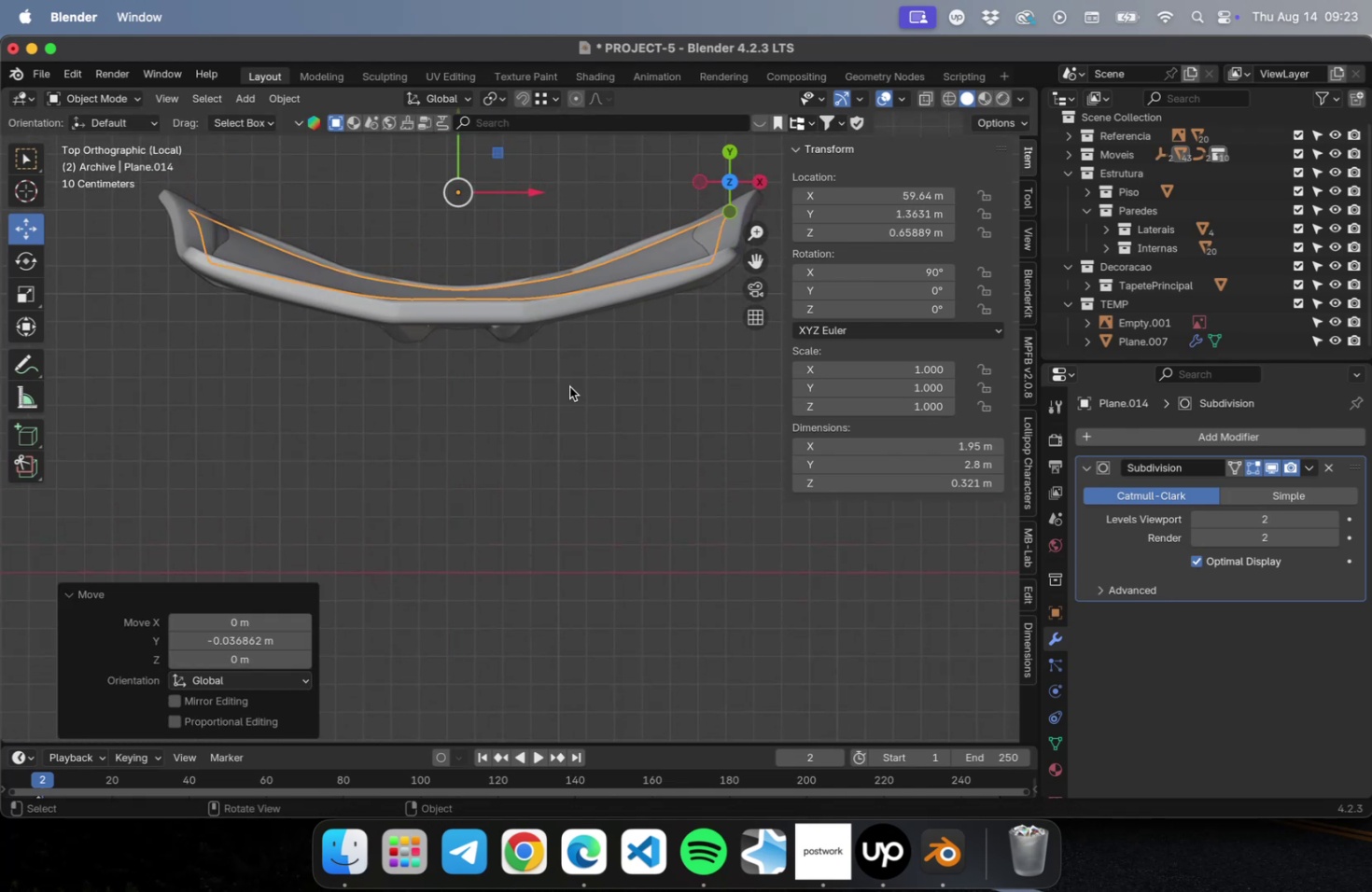 
wait(6.19)
 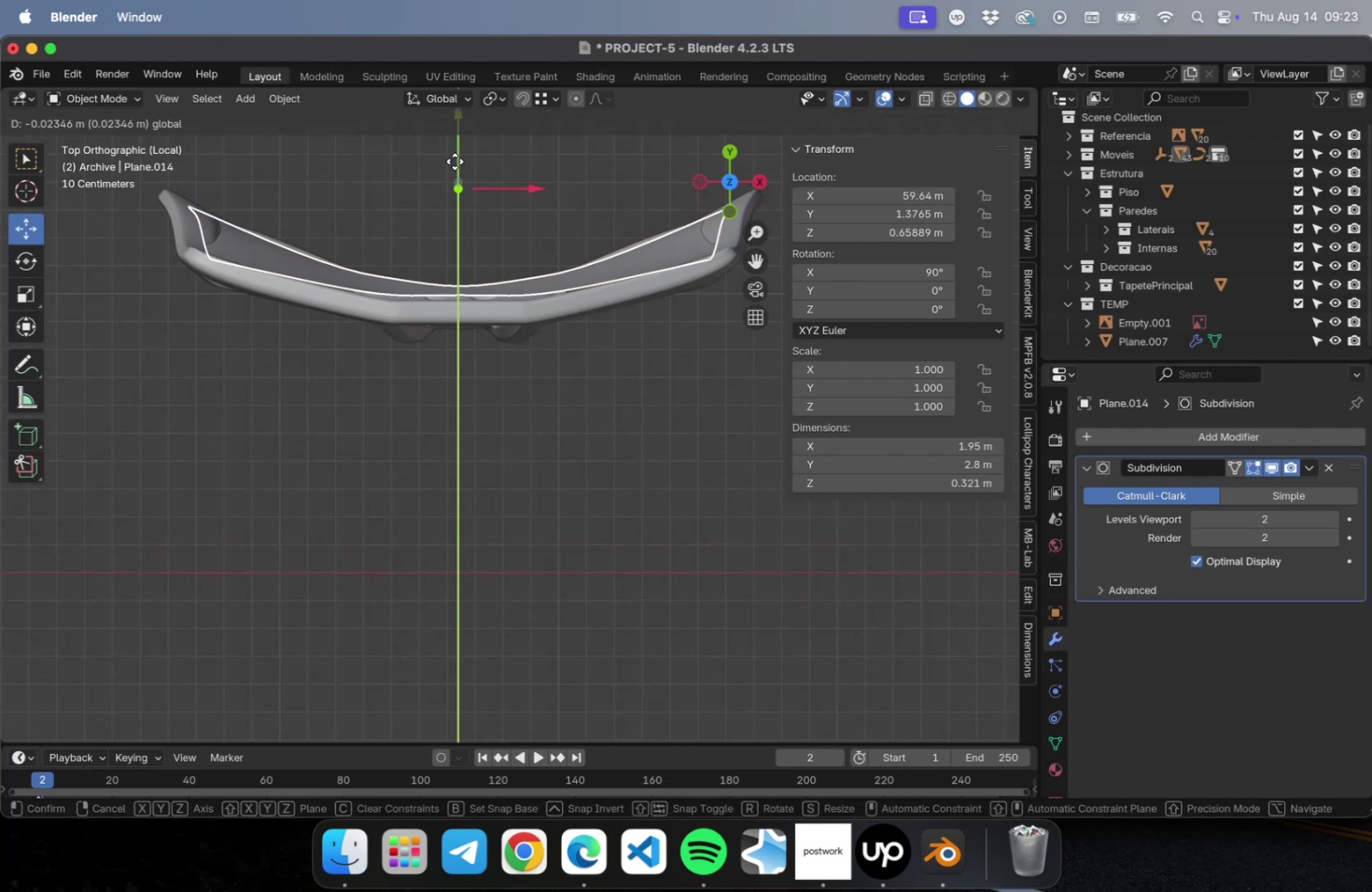 
key(Shift+ShiftLeft)
 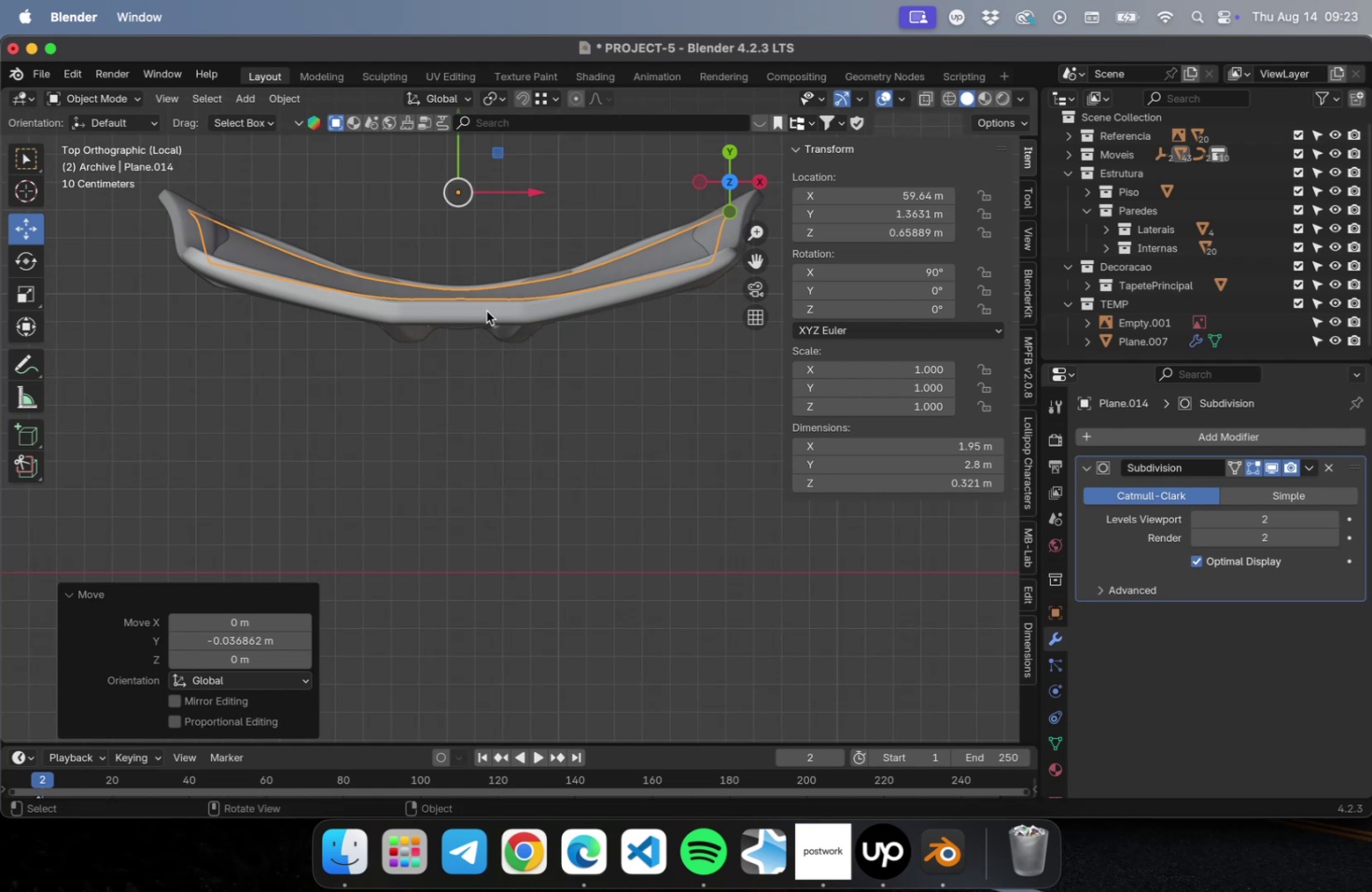 
key(Tab)
 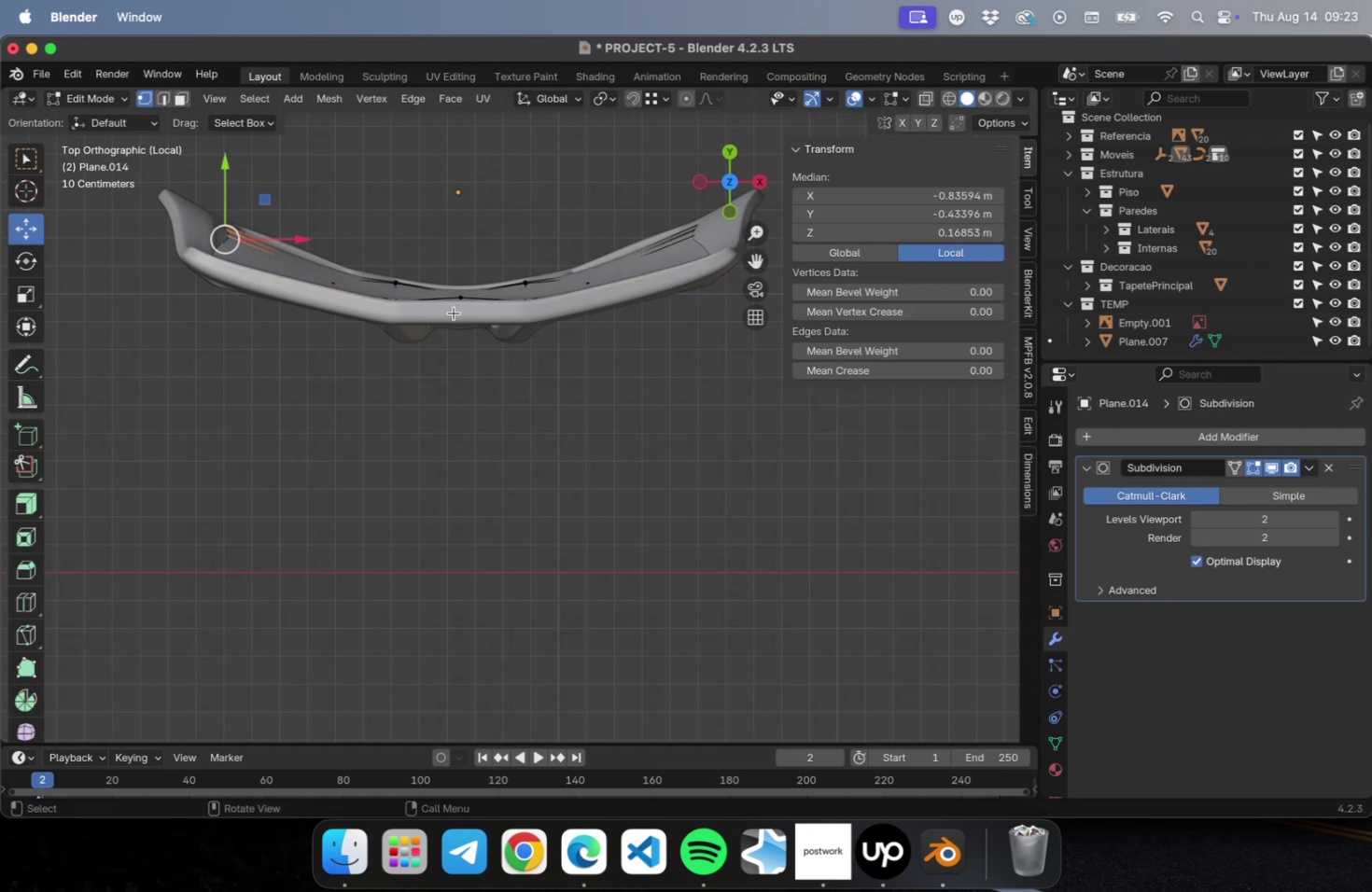 
scroll: coordinate [446, 310], scroll_direction: up, amount: 9.0
 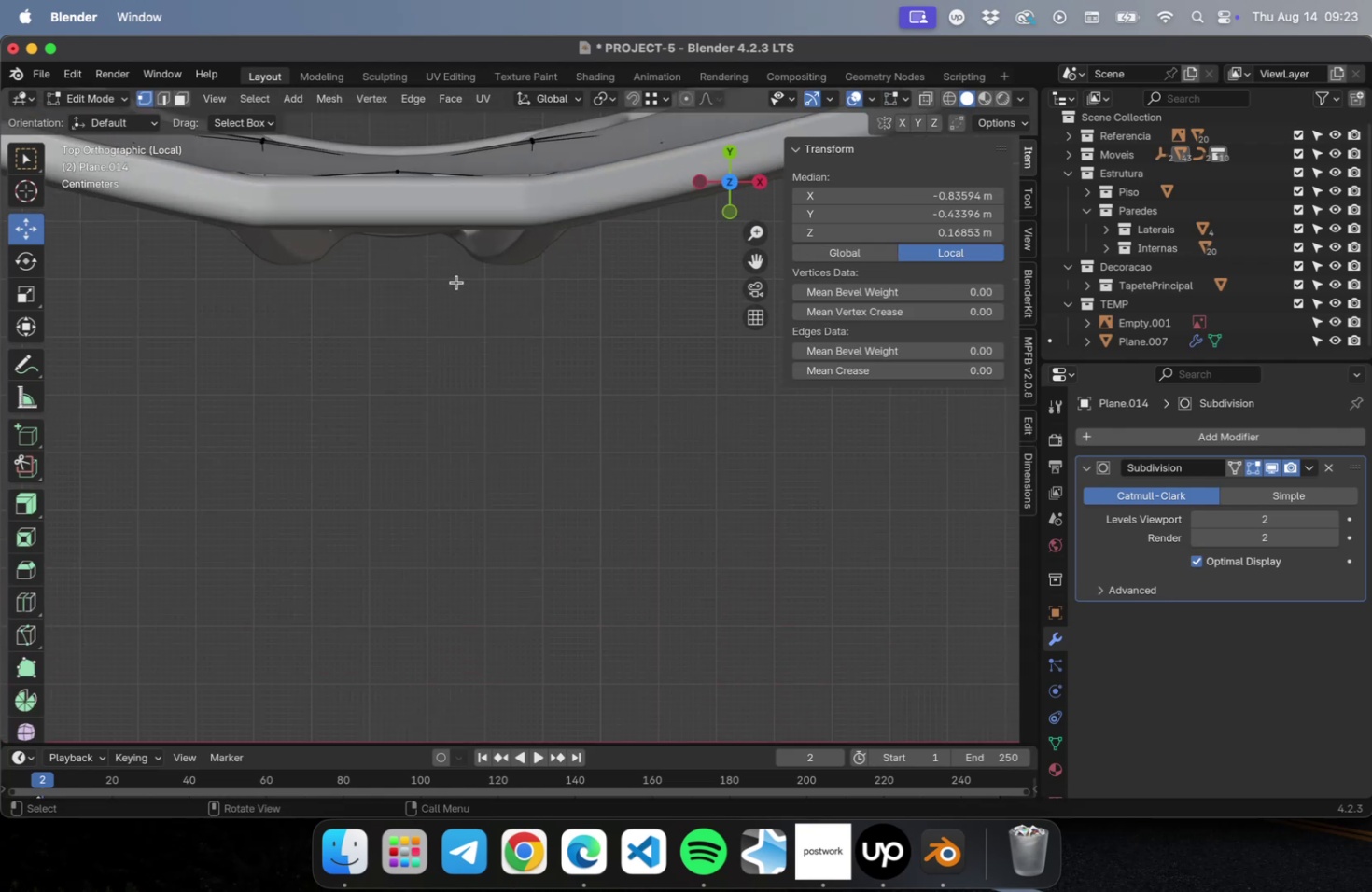 
hold_key(key=ShiftLeft, duration=0.54)
 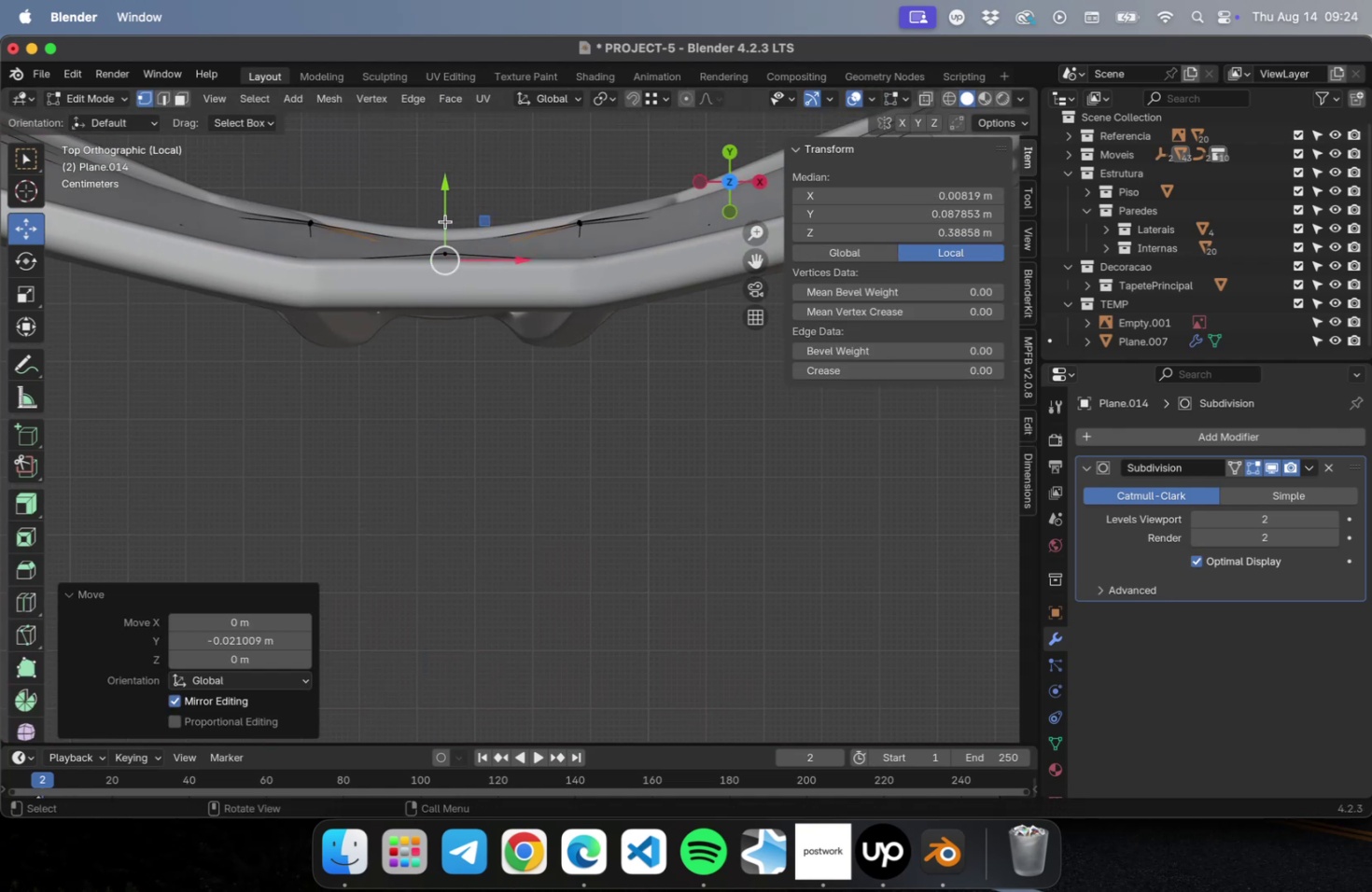 
key(Meta+CommandLeft)
 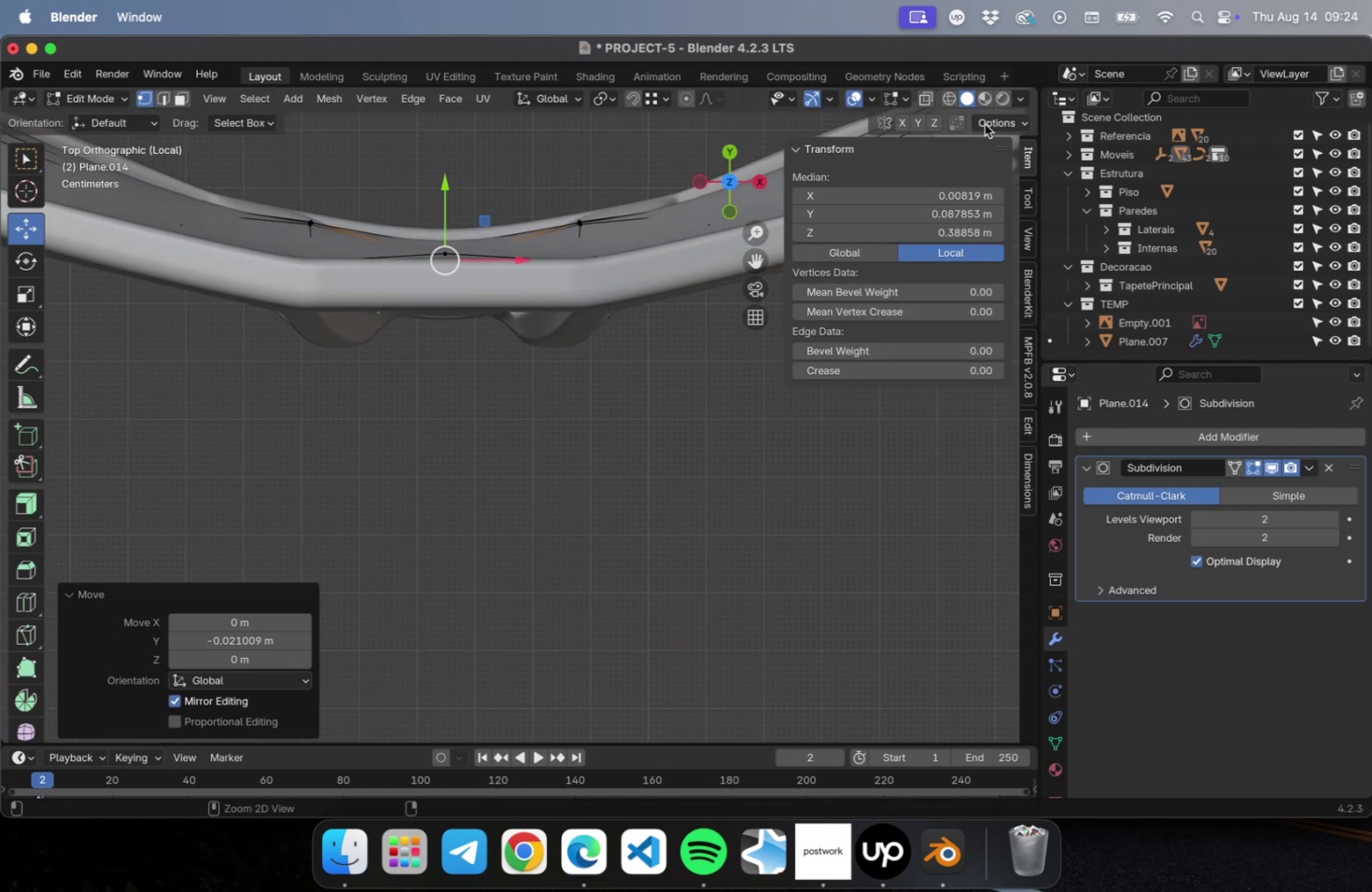 
key(Meta+Z)
 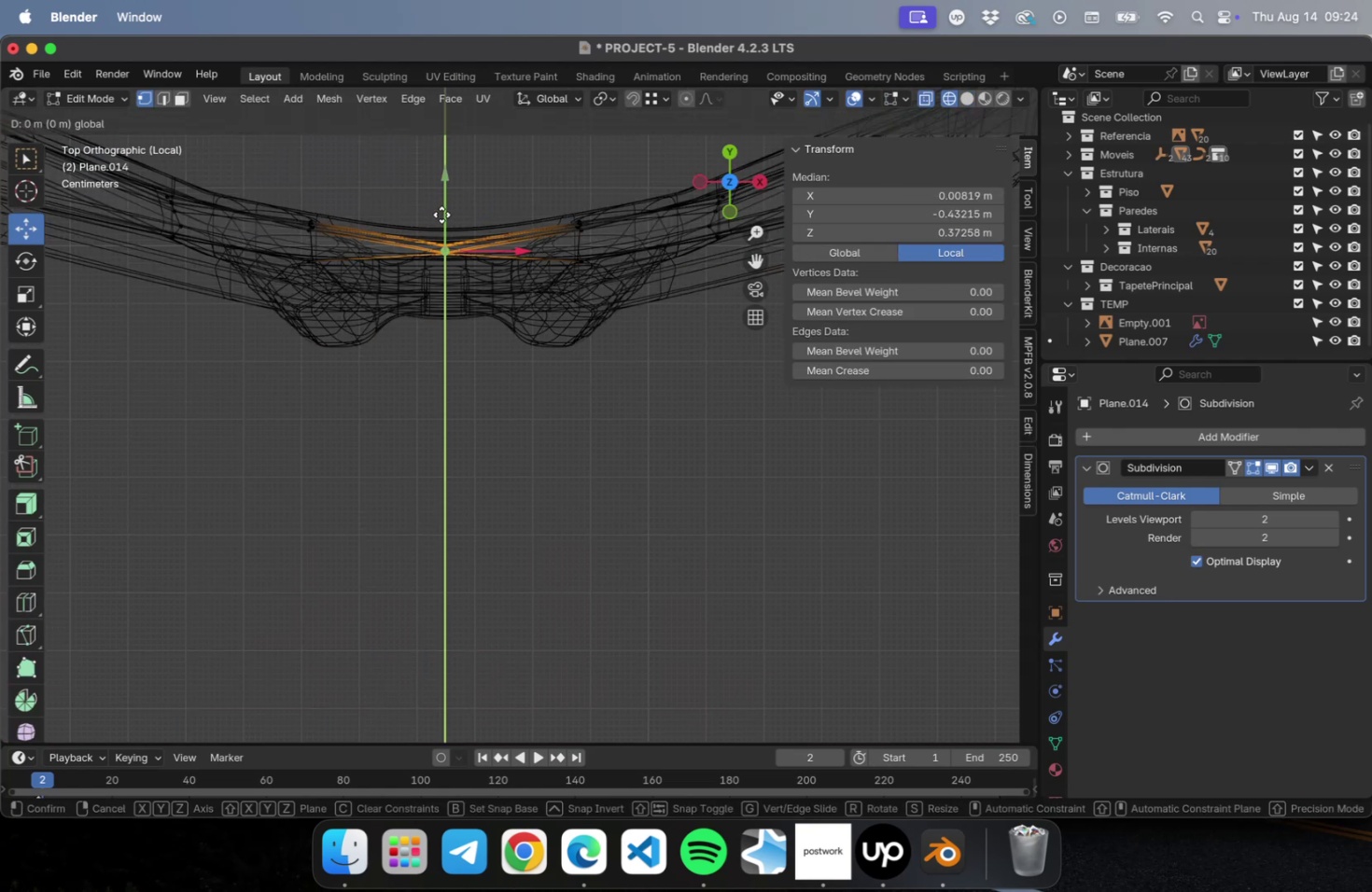 
key(Tab)
 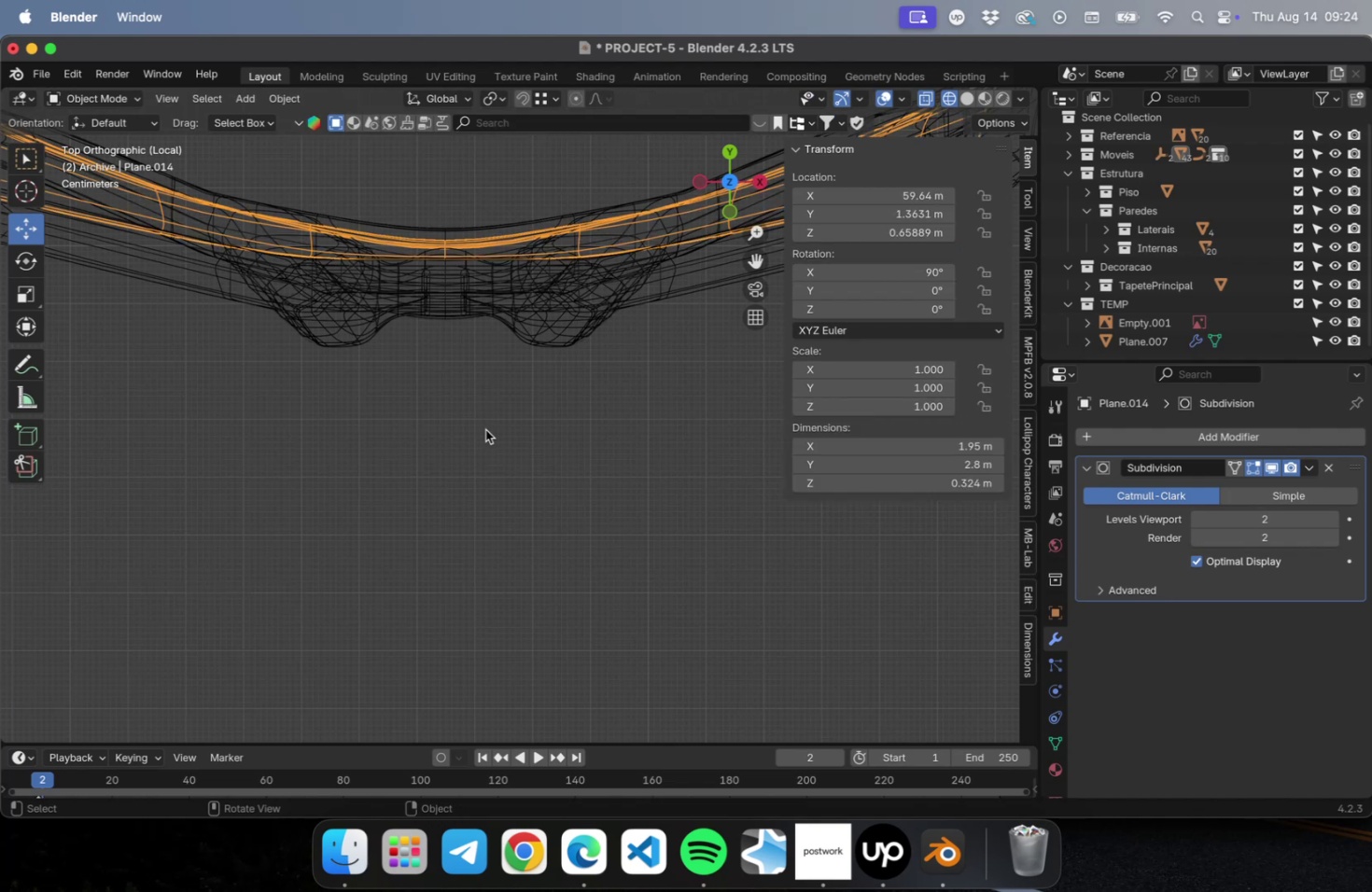 
scroll: coordinate [543, 468], scroll_direction: down, amount: 8.0
 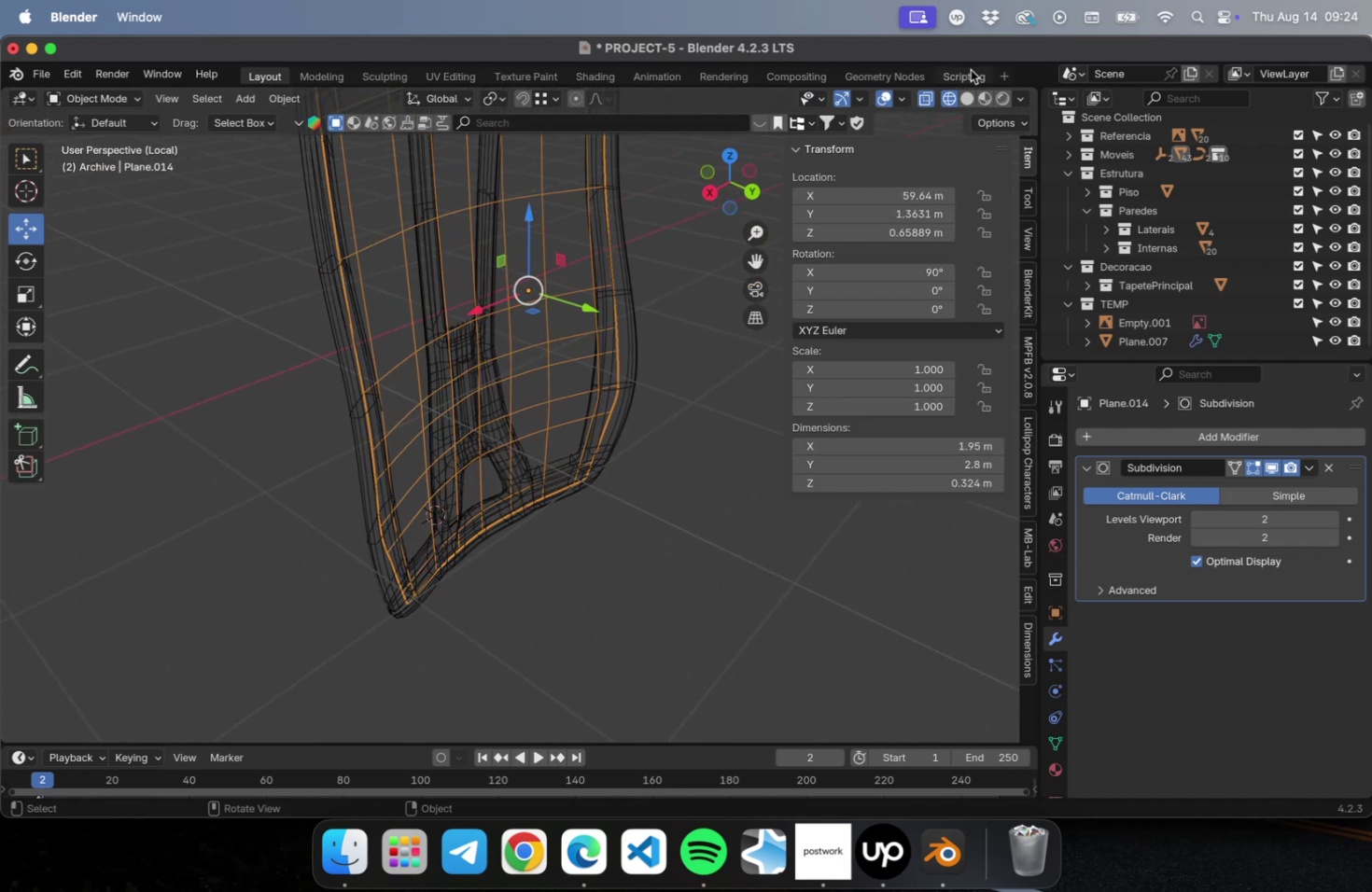 
left_click([965, 102])
 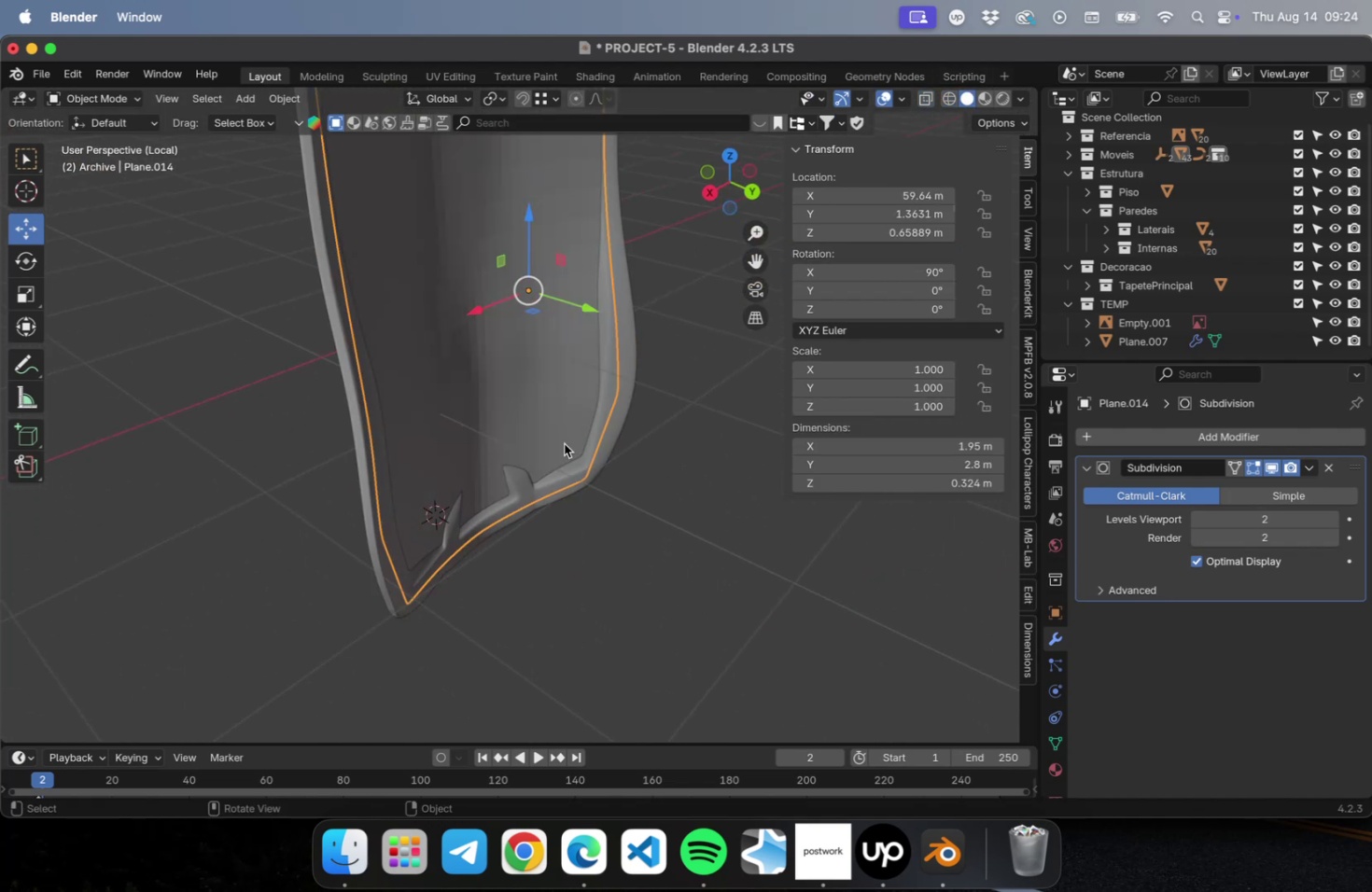 
scroll: coordinate [503, 512], scroll_direction: down, amount: 2.0
 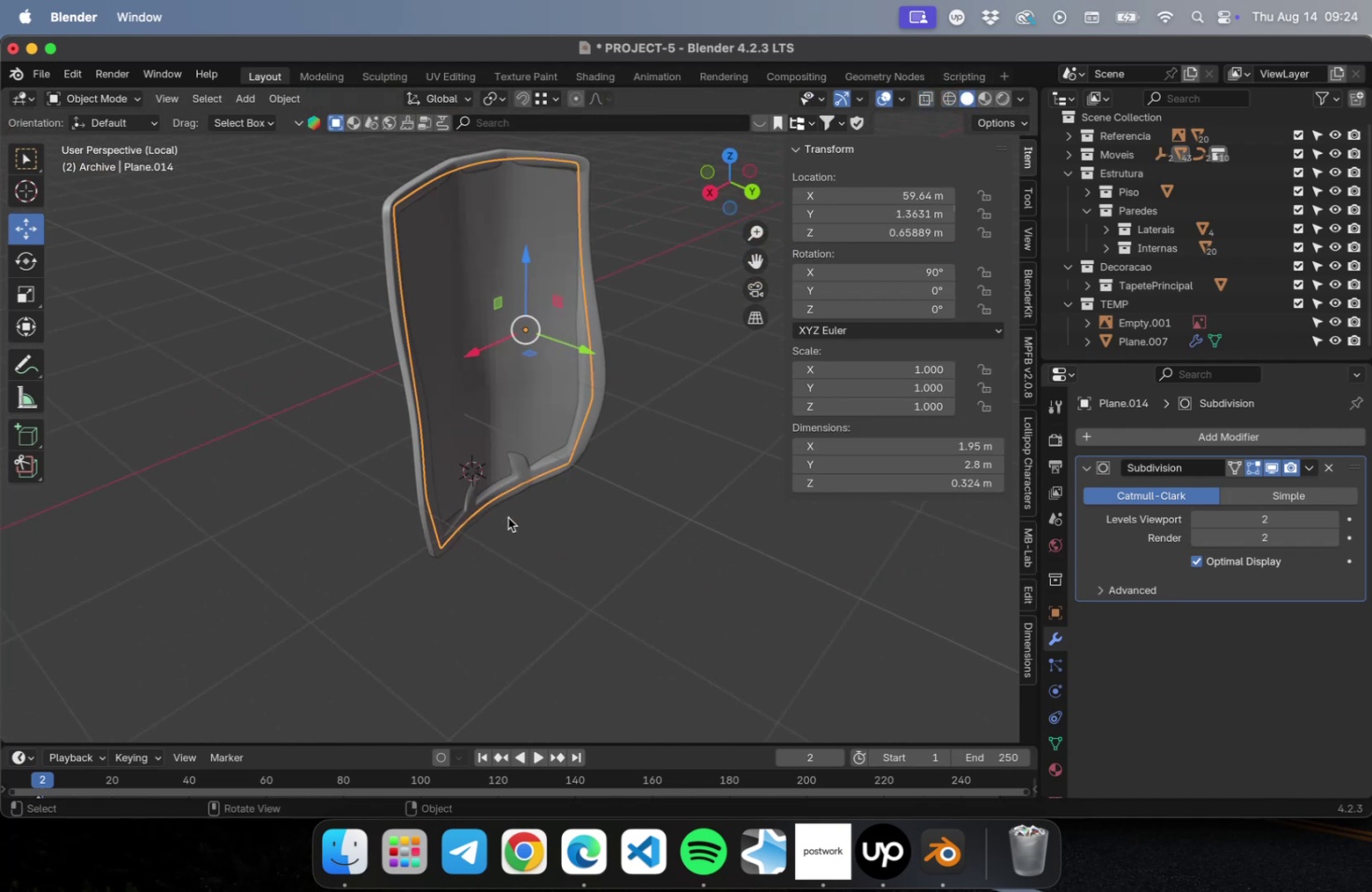 
hold_key(key=ShiftLeft, duration=0.56)
 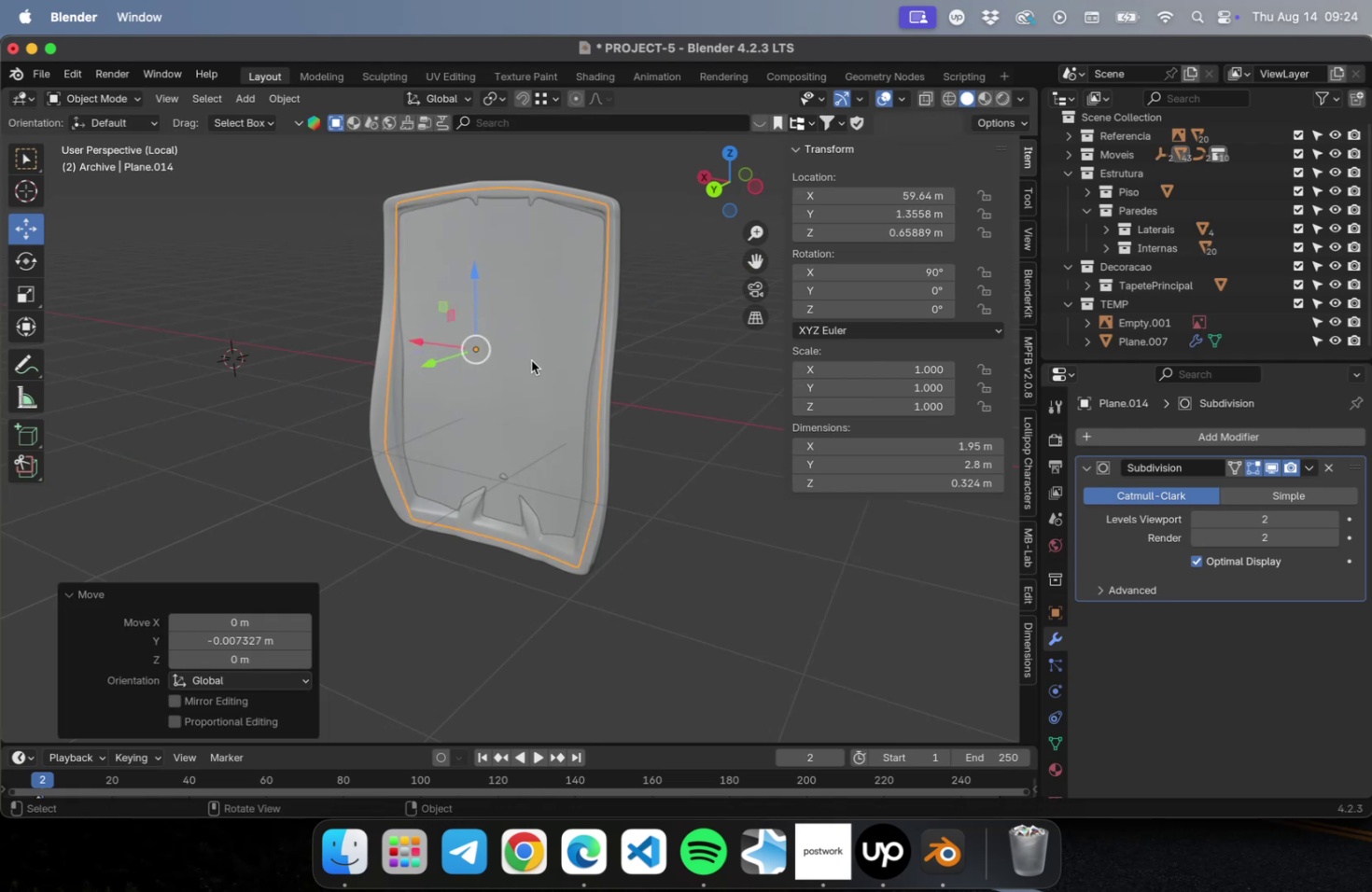 
wait(15.55)
 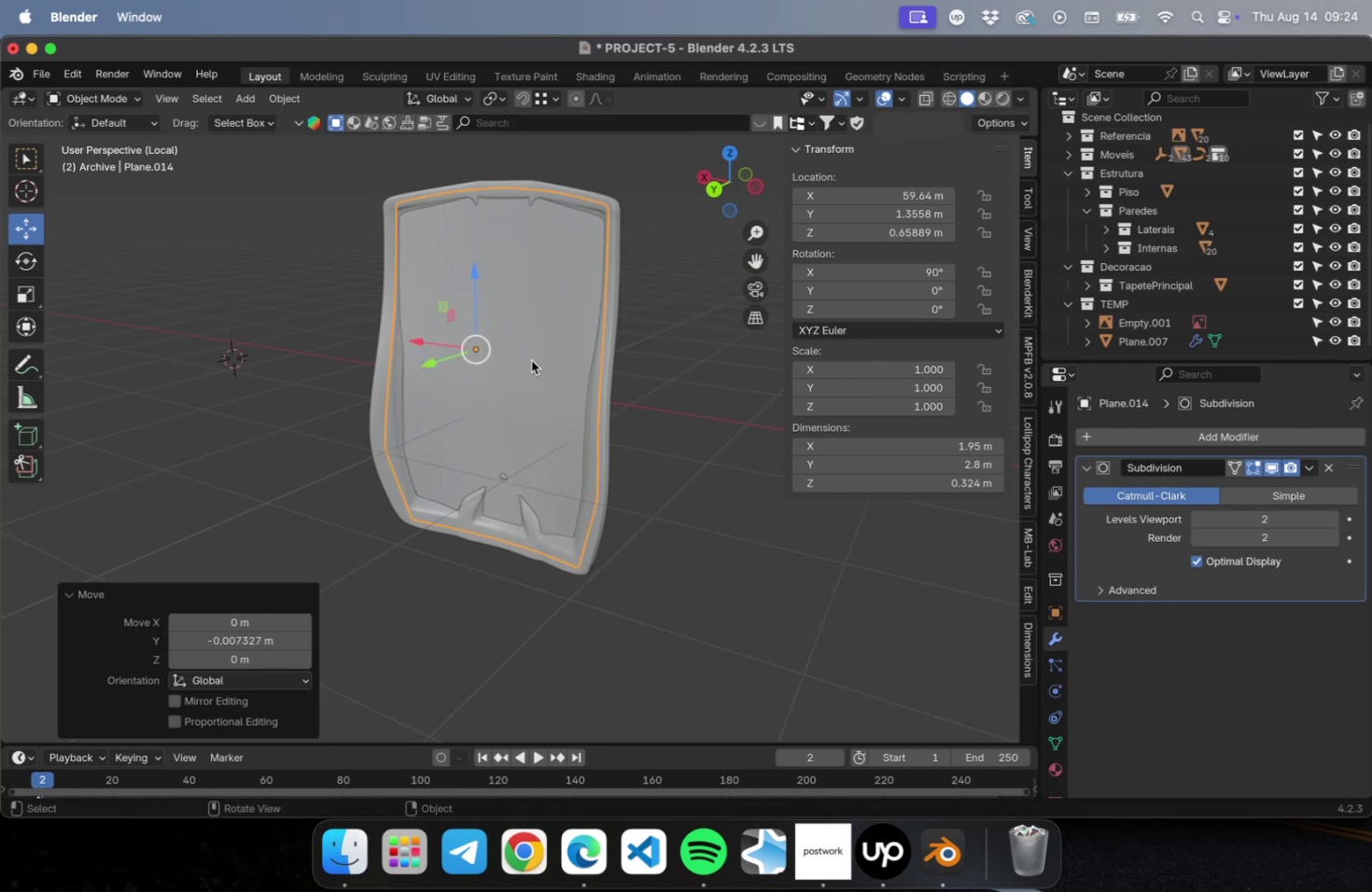 
key(Tab)
 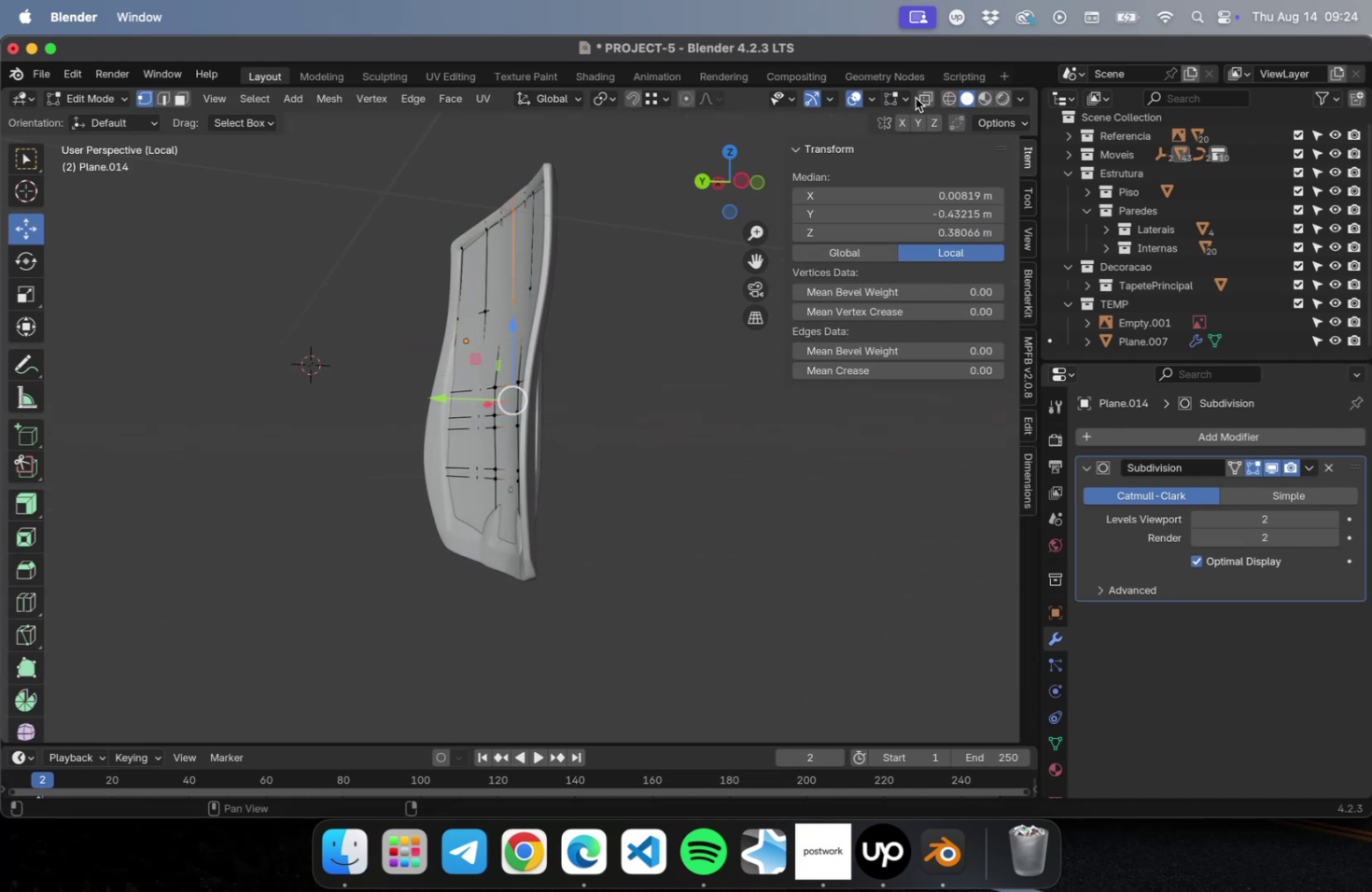 
double_click([923, 99])
 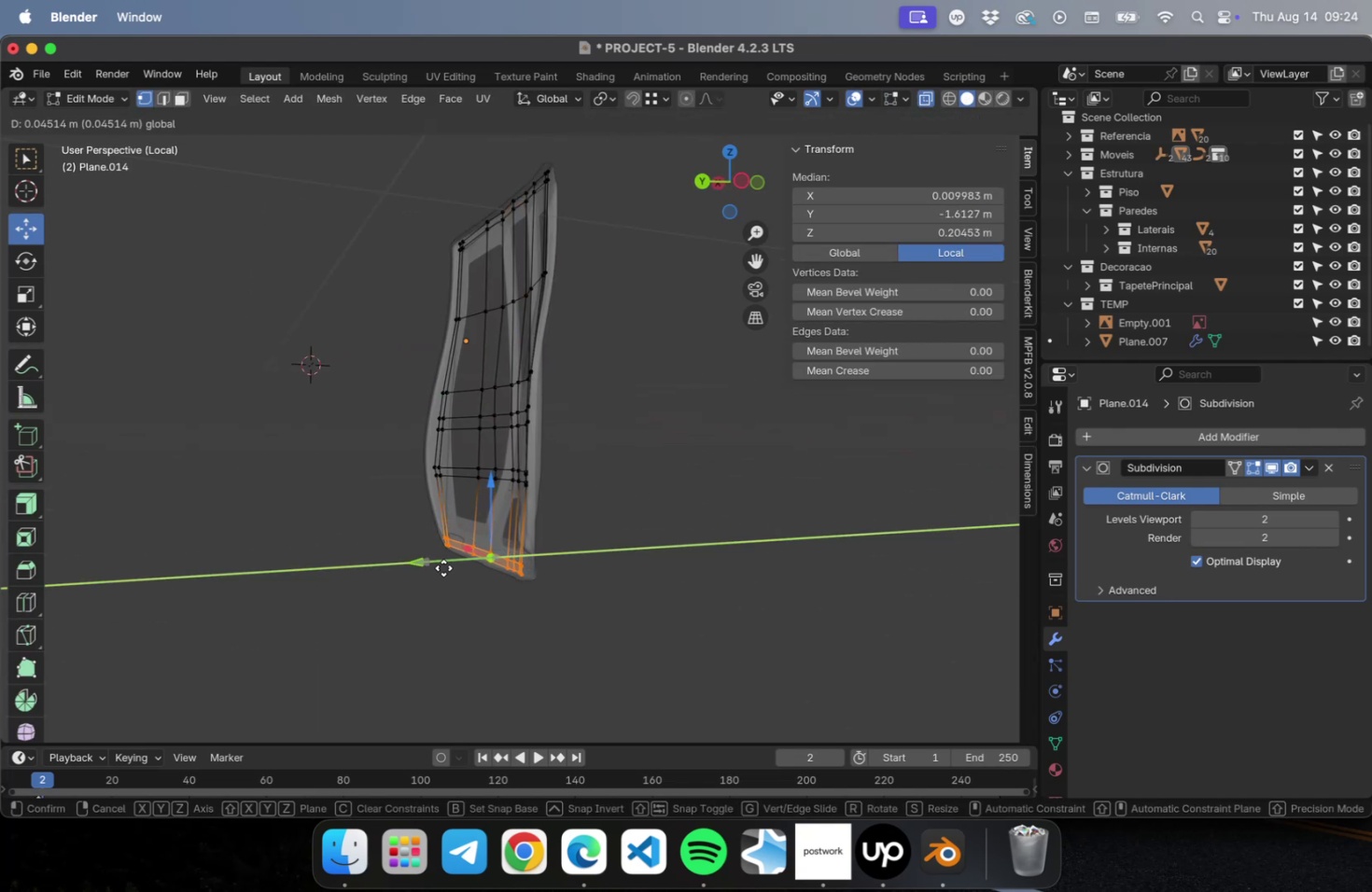 
hold_key(key=ShiftLeft, duration=0.56)
 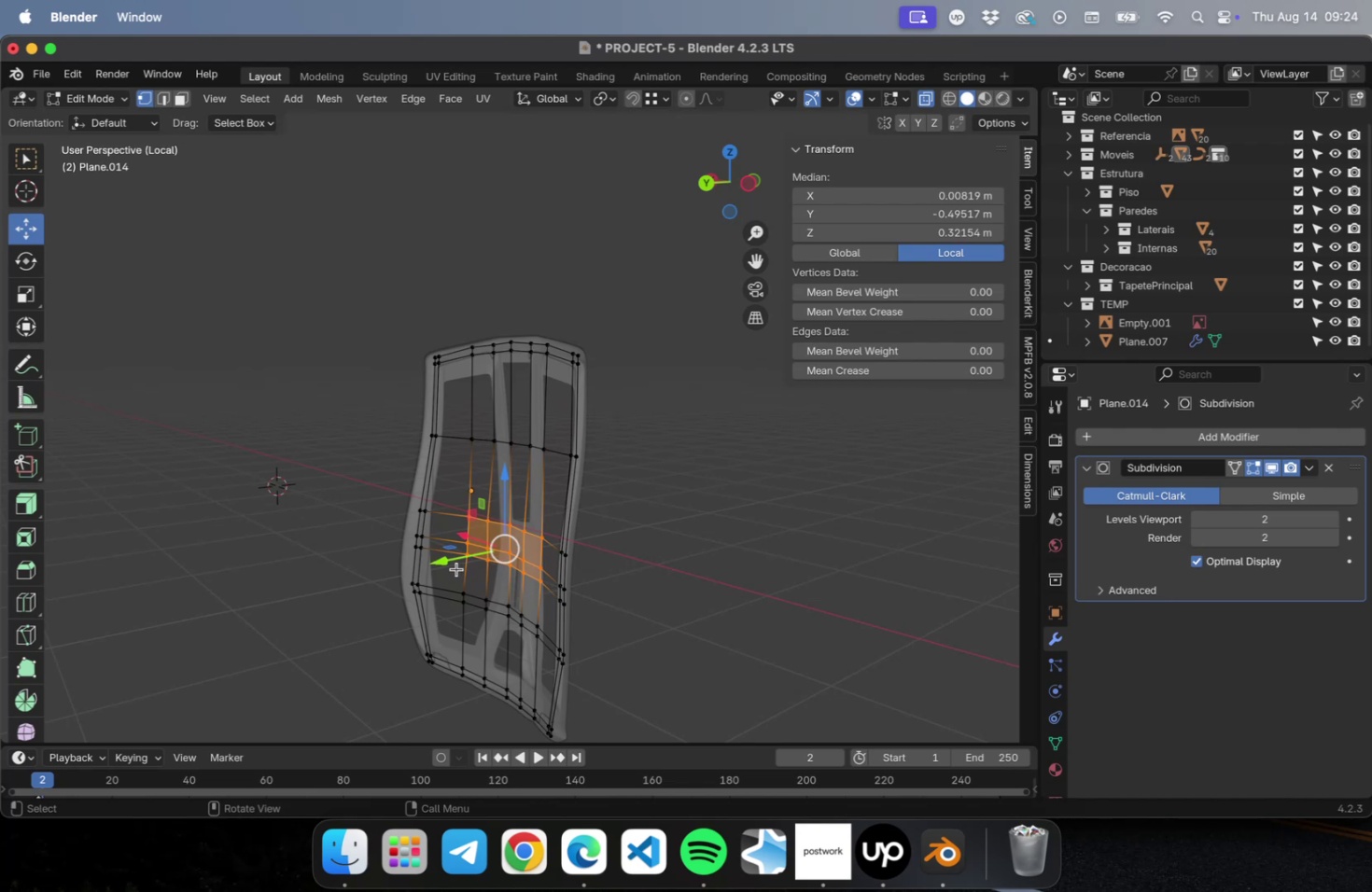 
wait(17.81)
 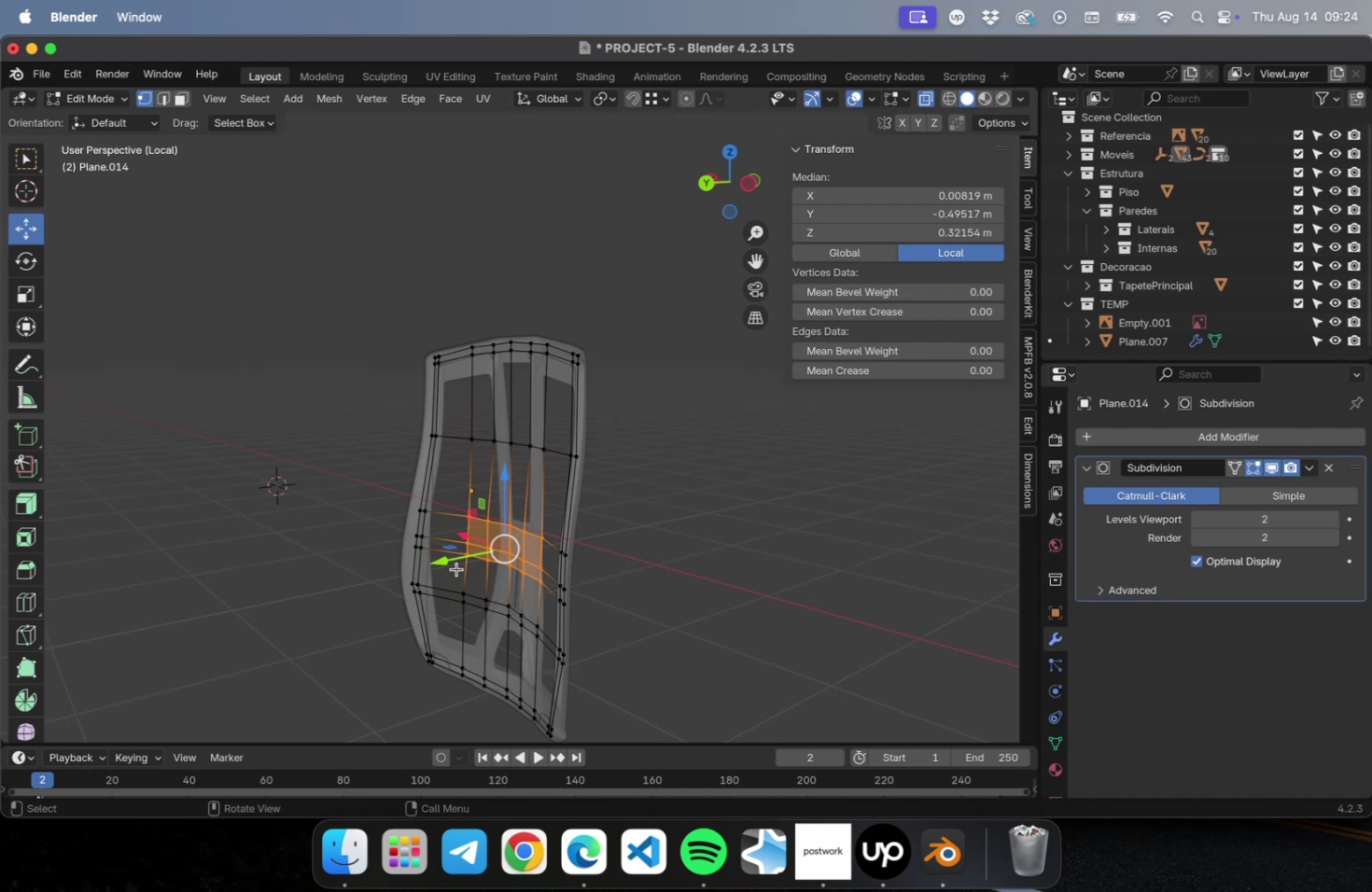 
key(Tab)
 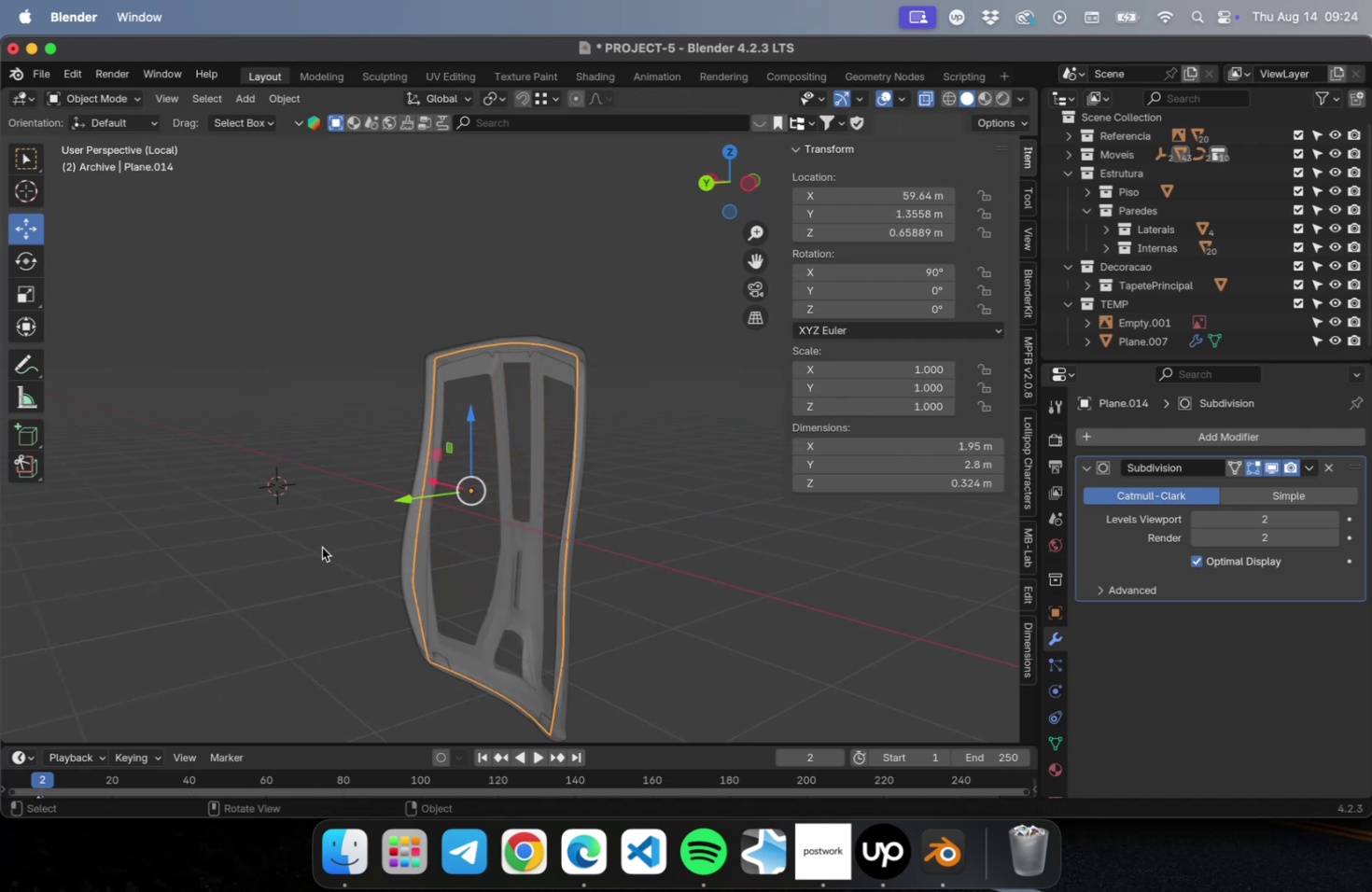 
key(Meta+S)
 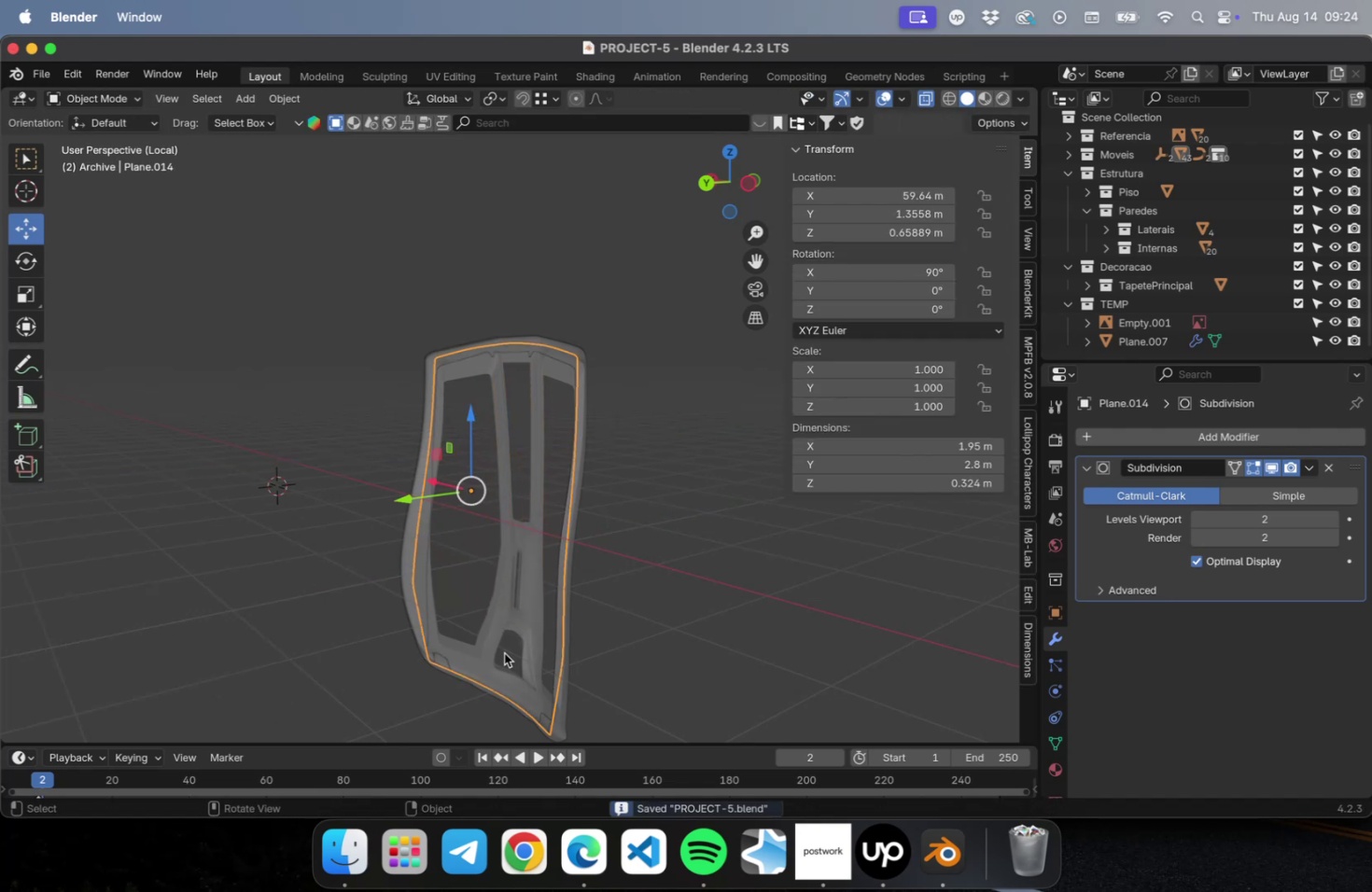 
hold_key(key=ShiftLeft, duration=0.4)
 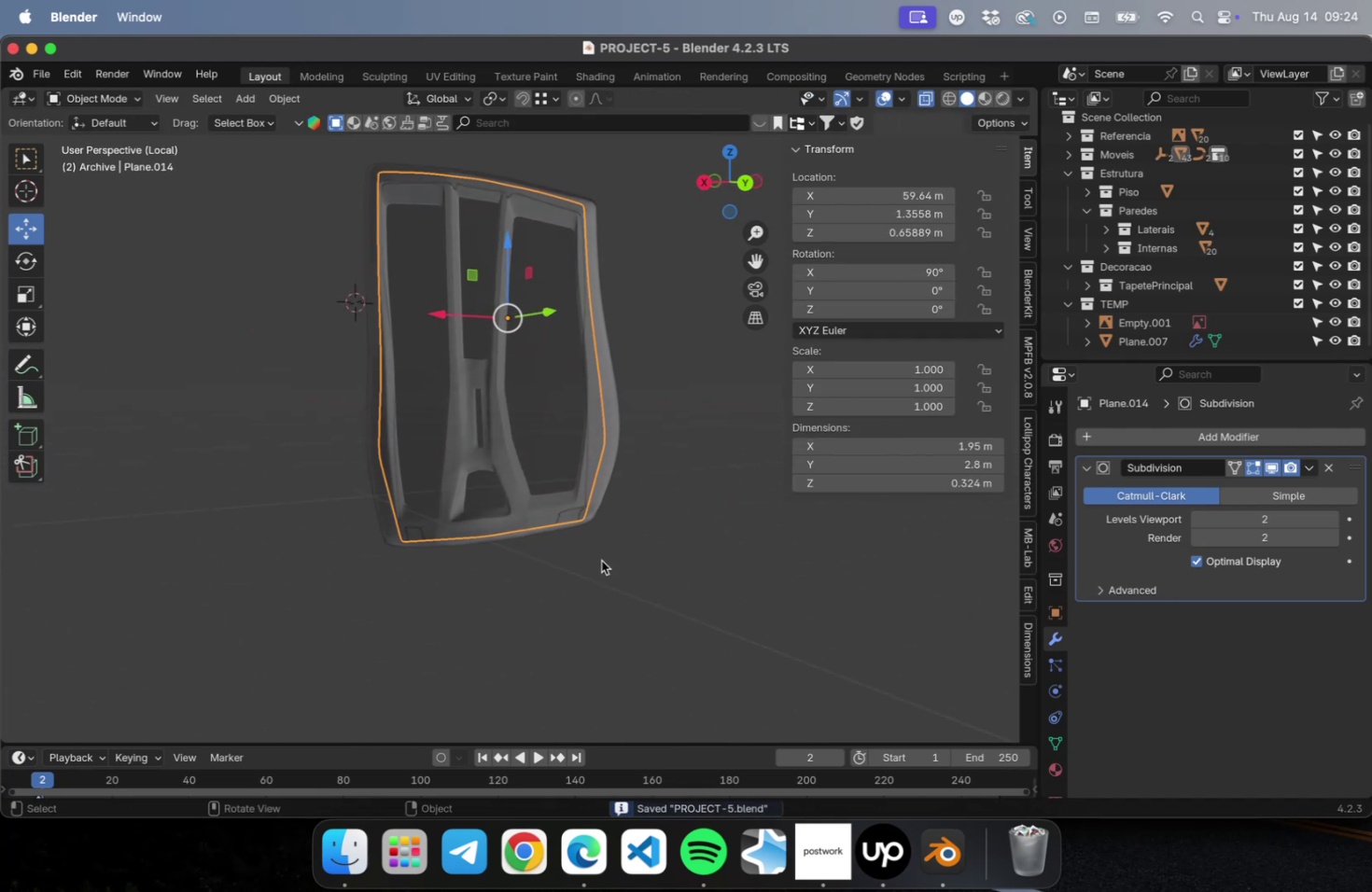 
scroll: coordinate [583, 566], scroll_direction: up, amount: 5.0
 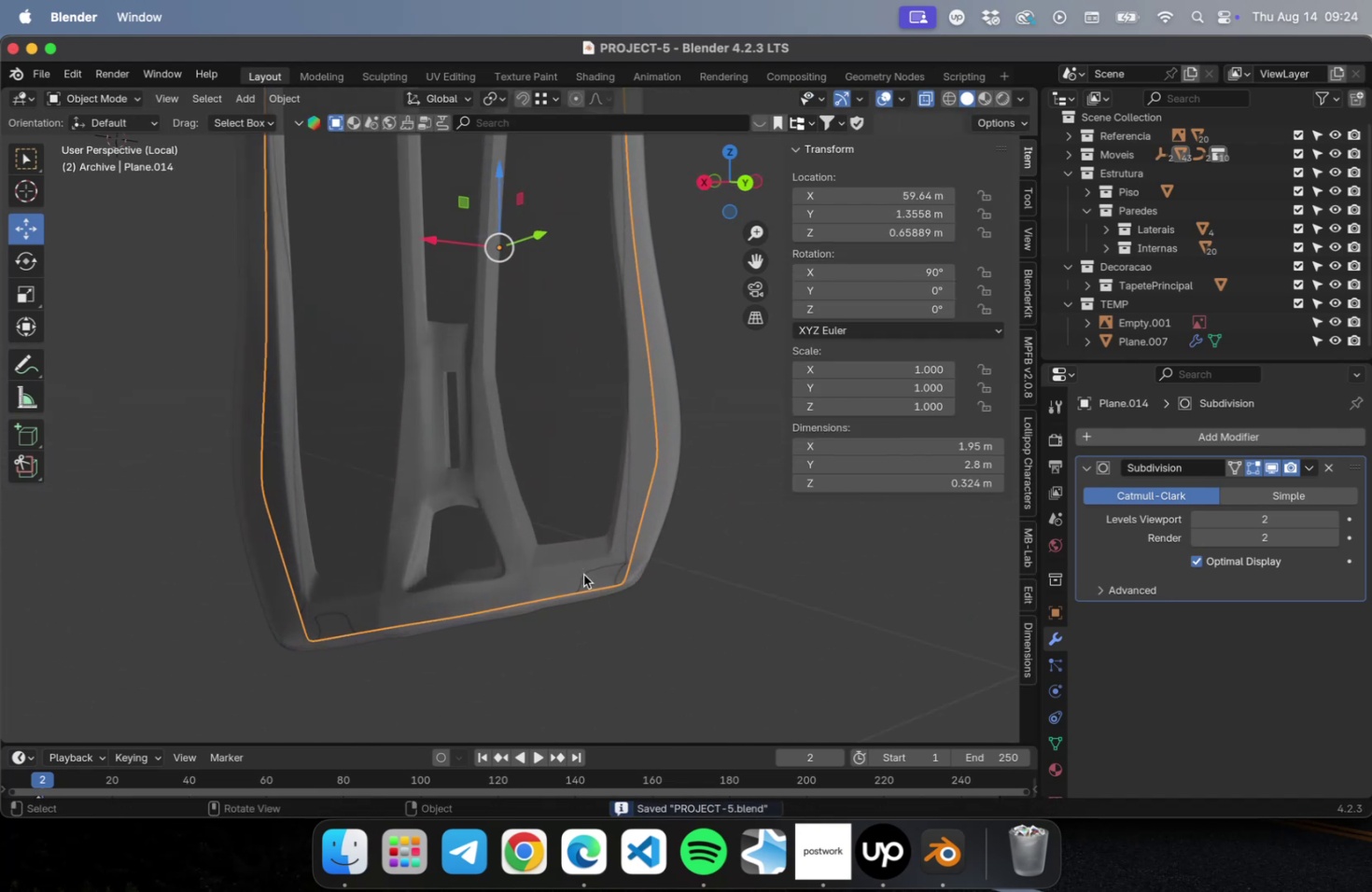 
hold_key(key=ShiftLeft, duration=0.45)
 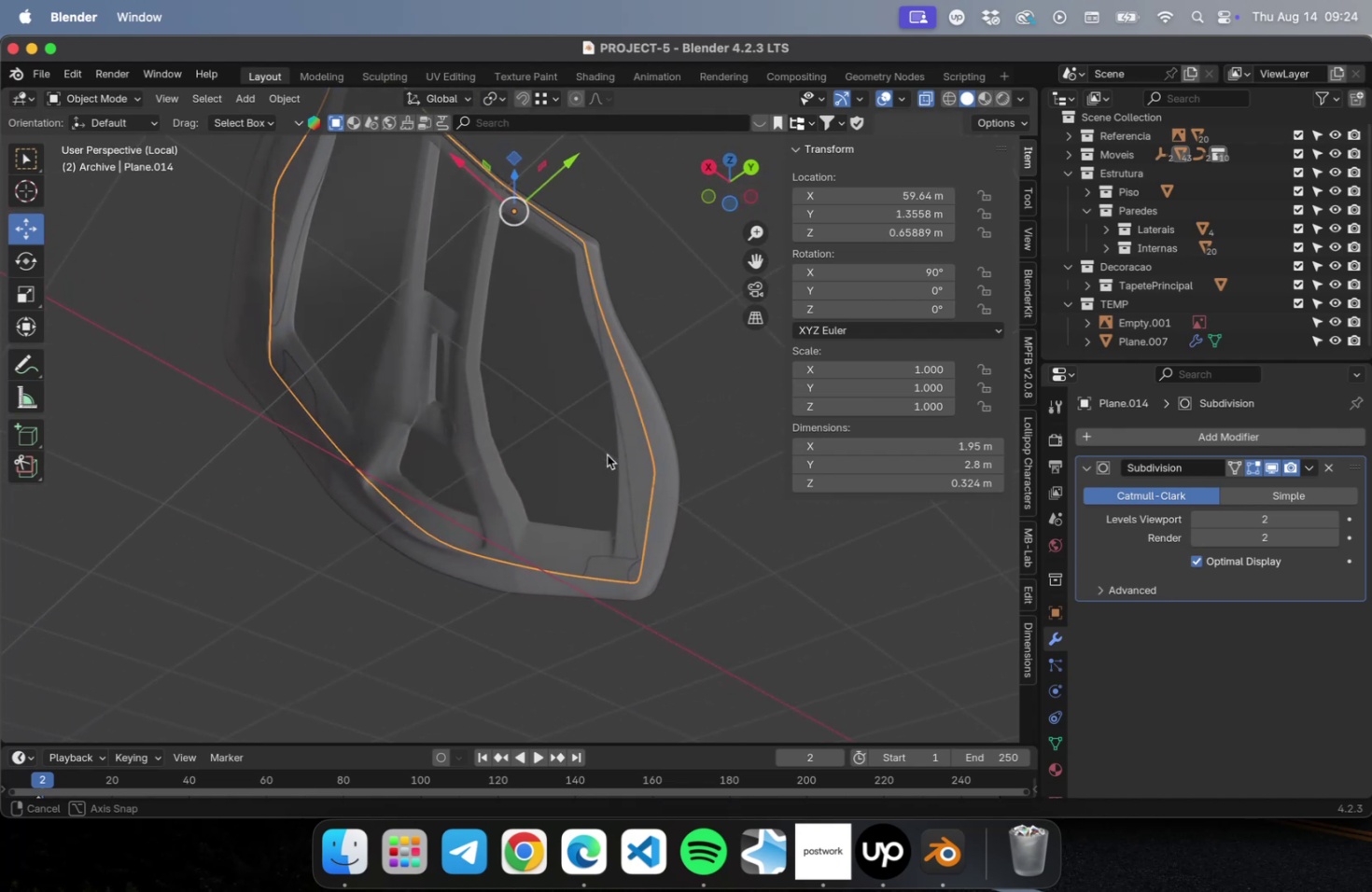 
key(Tab)
 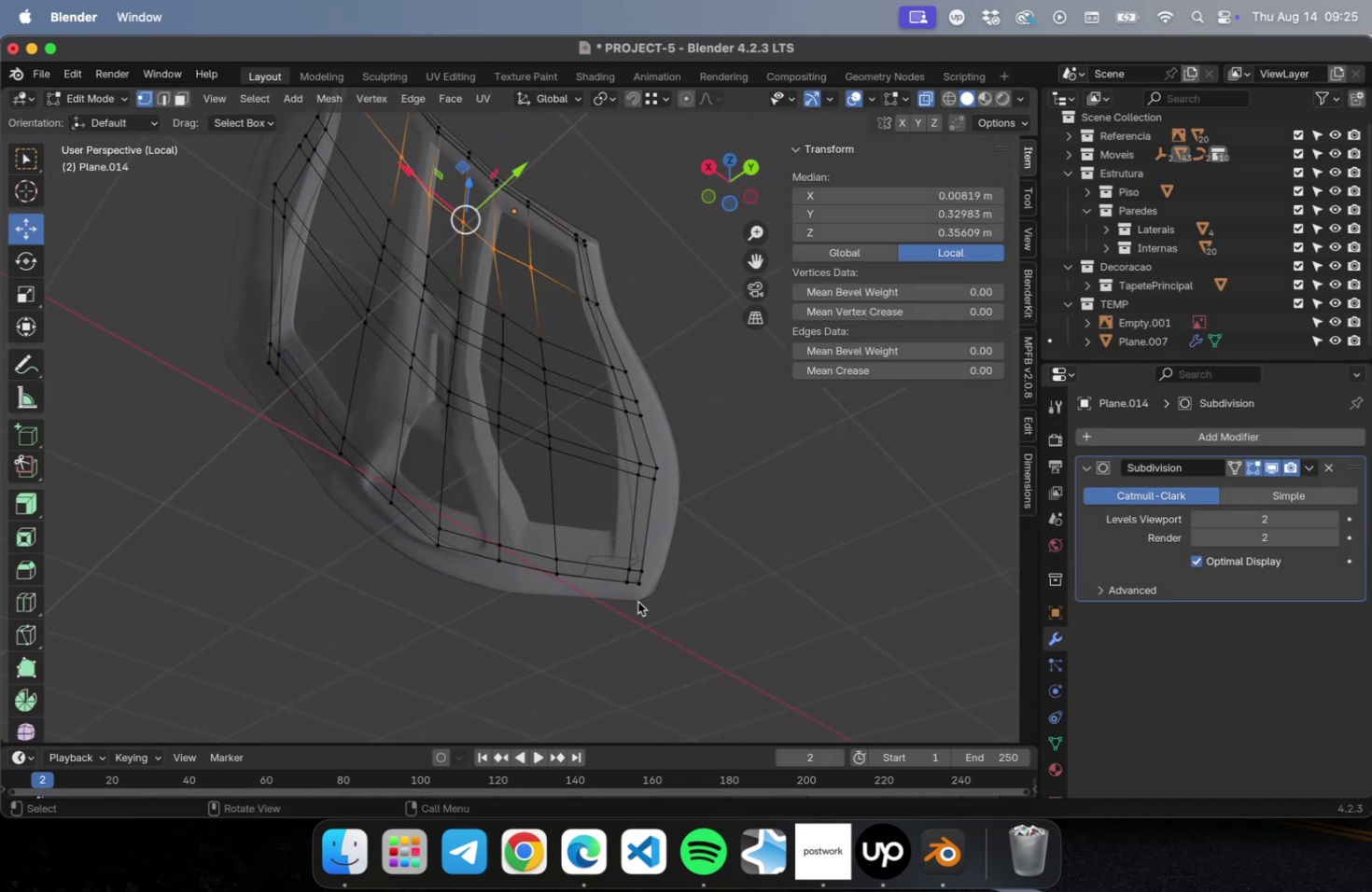 
hold_key(key=ShiftLeft, duration=0.55)
 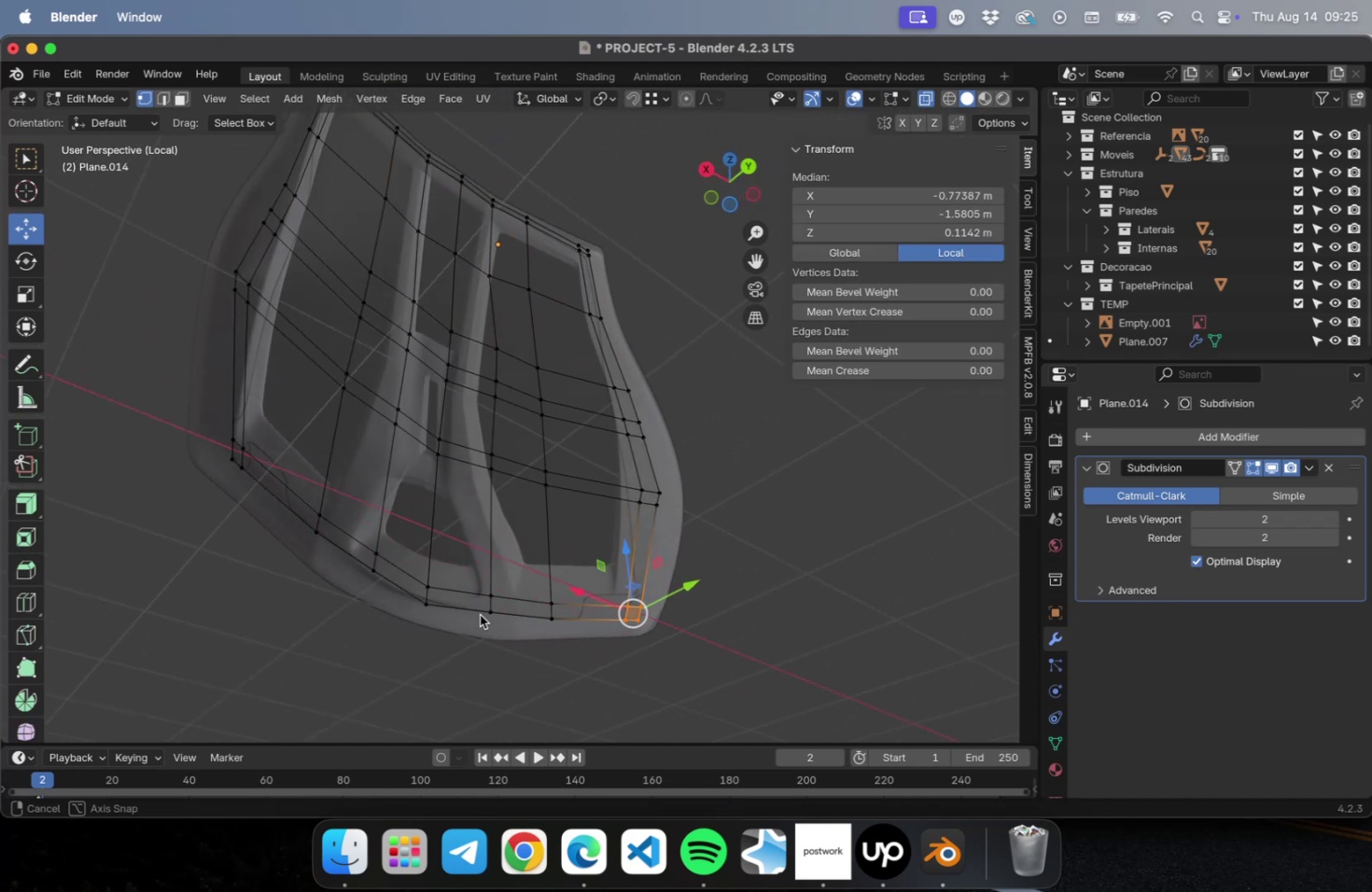 
hold_key(key=ShiftLeft, duration=0.73)
 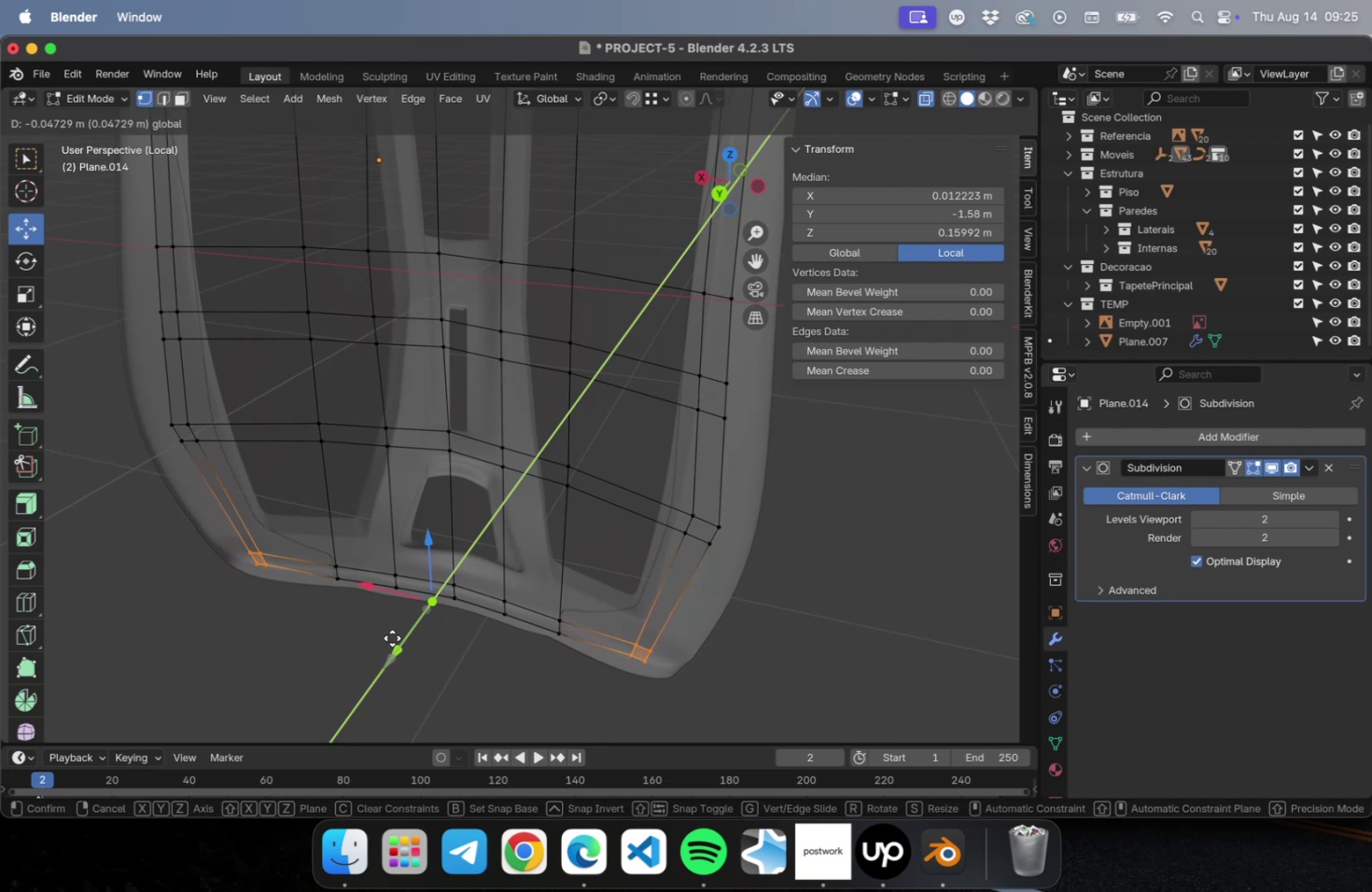 
wait(7.41)
 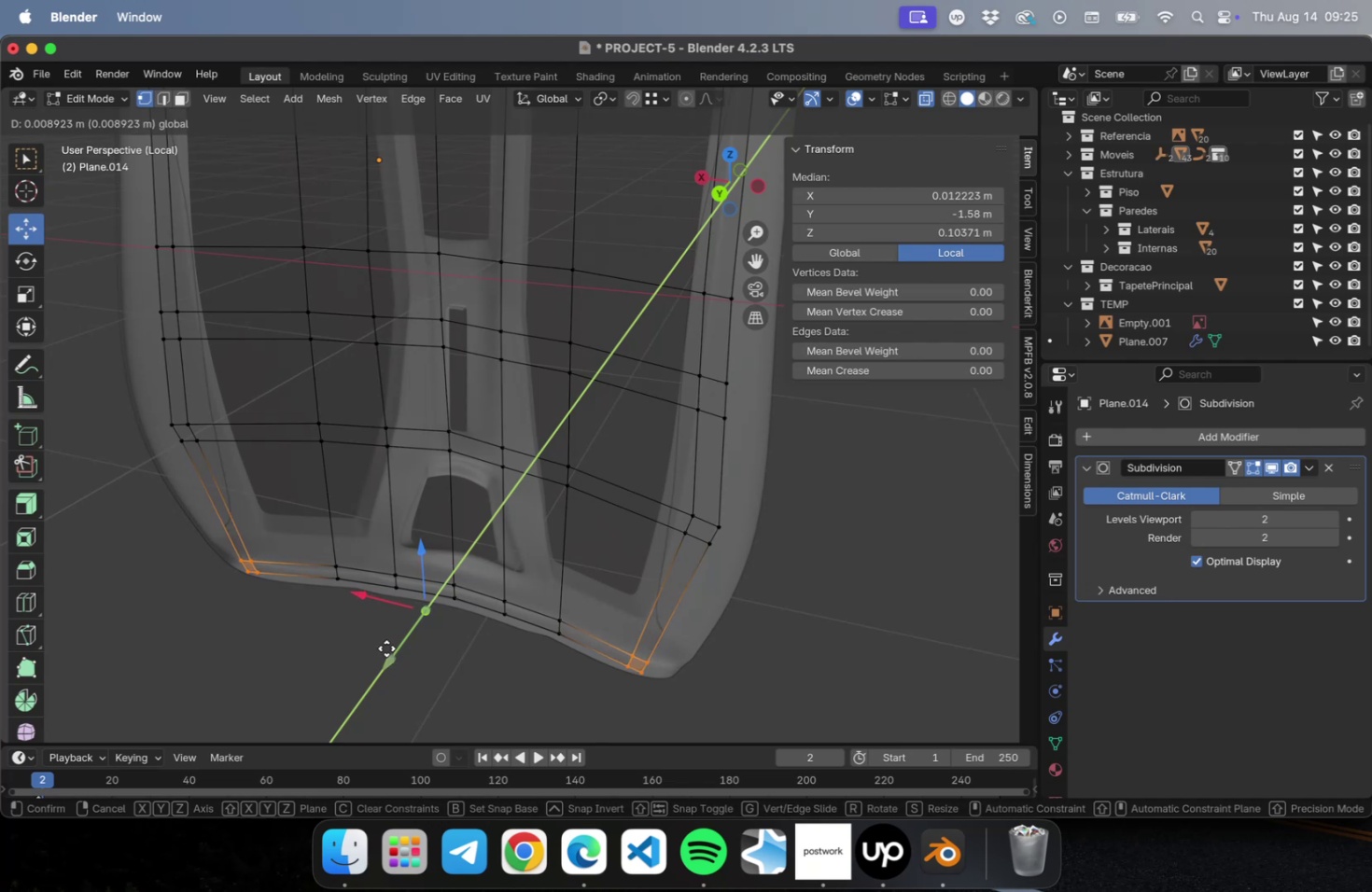 
hold_key(key=ShiftLeft, duration=0.47)
 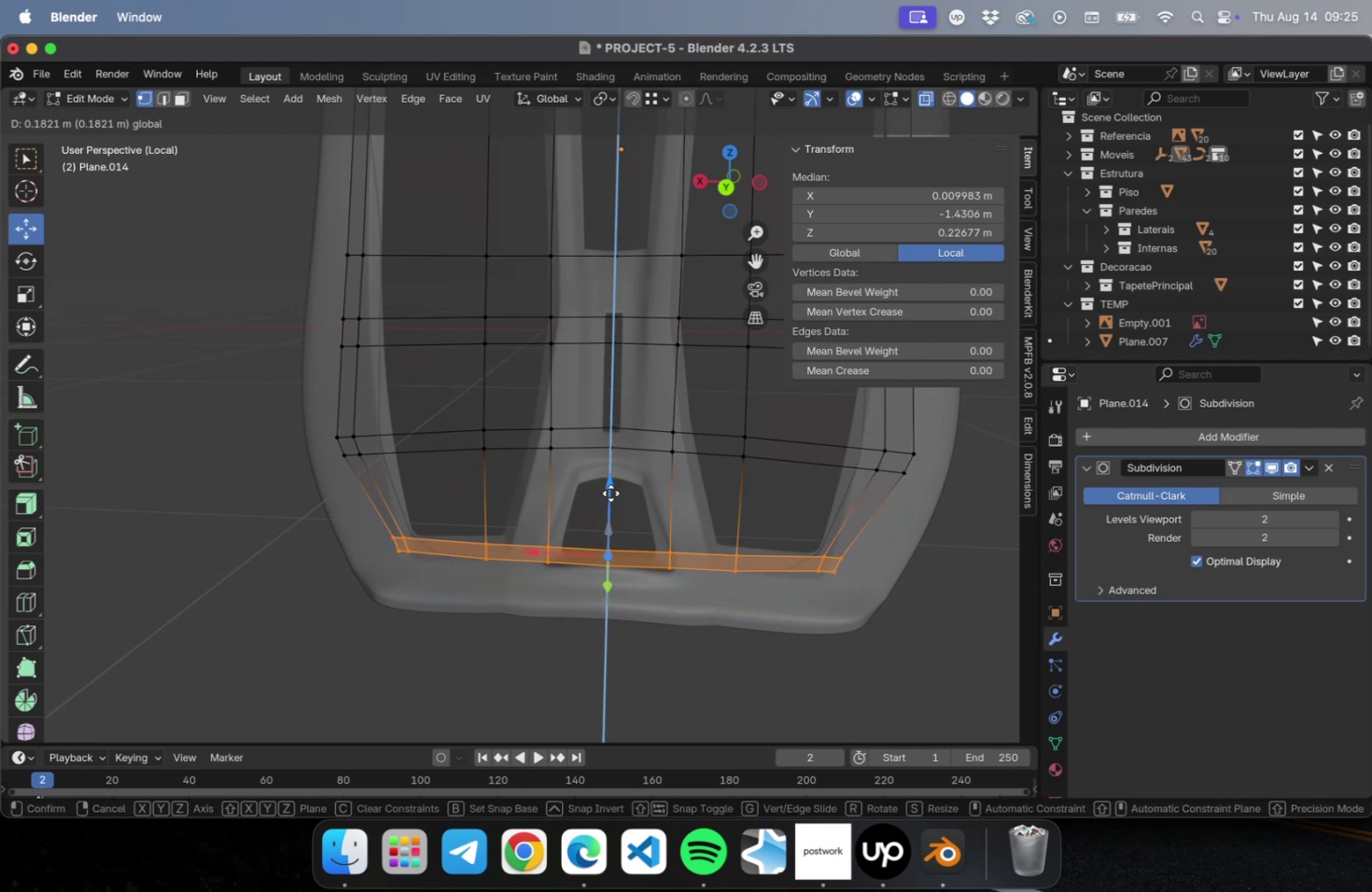 
wait(6.22)
 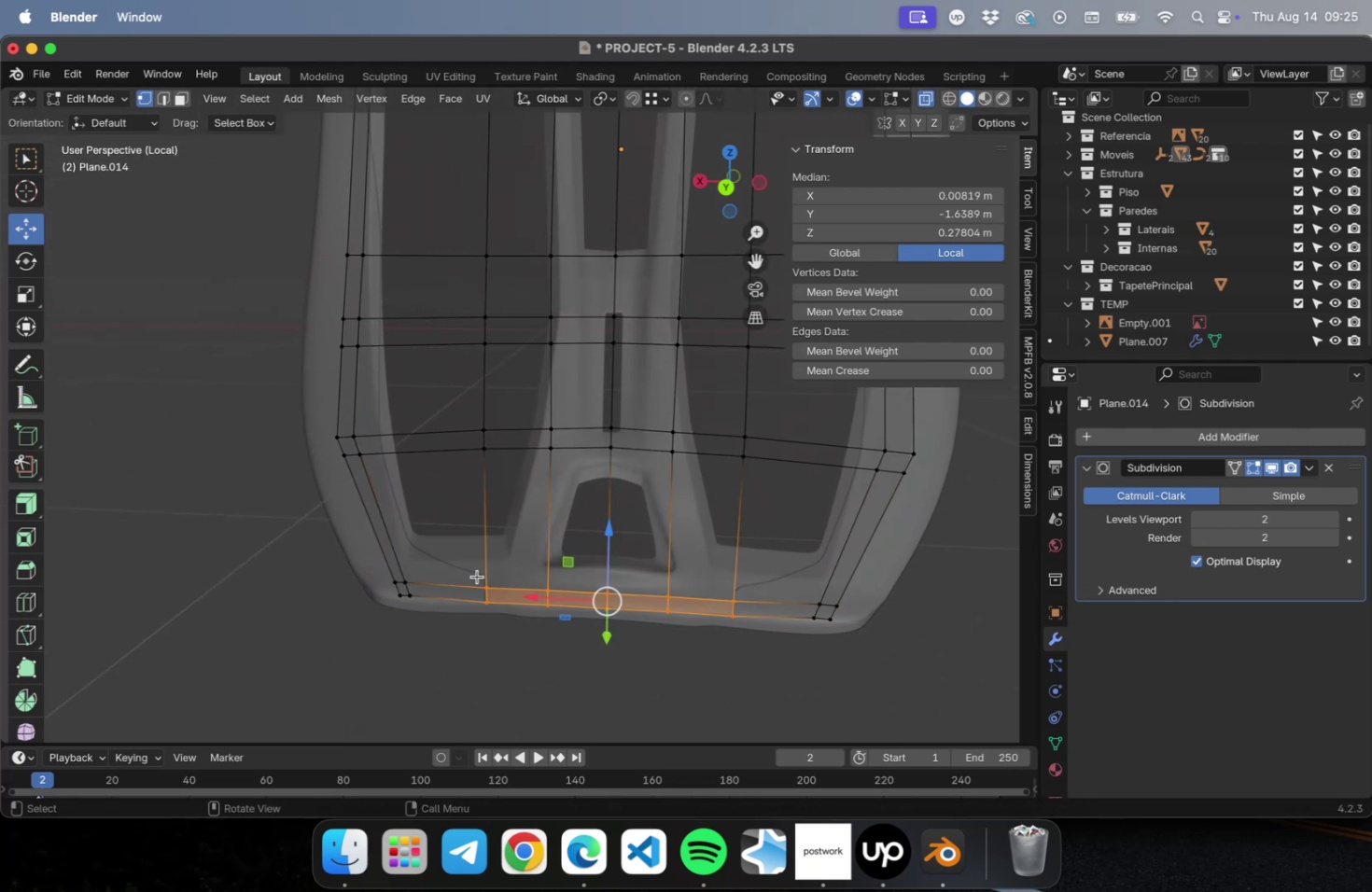 
key(NumLock)
 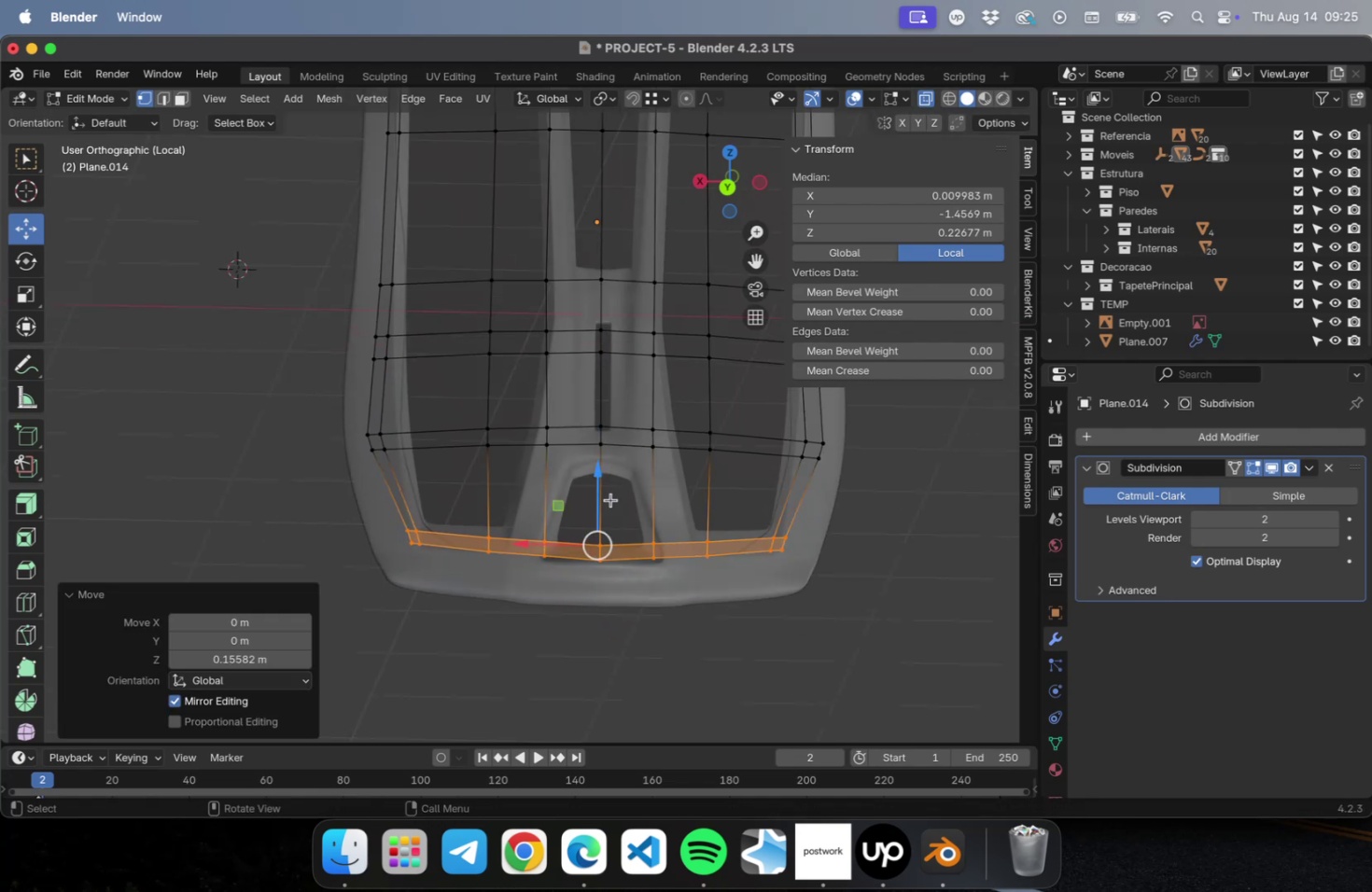 
key(Numpad3)
 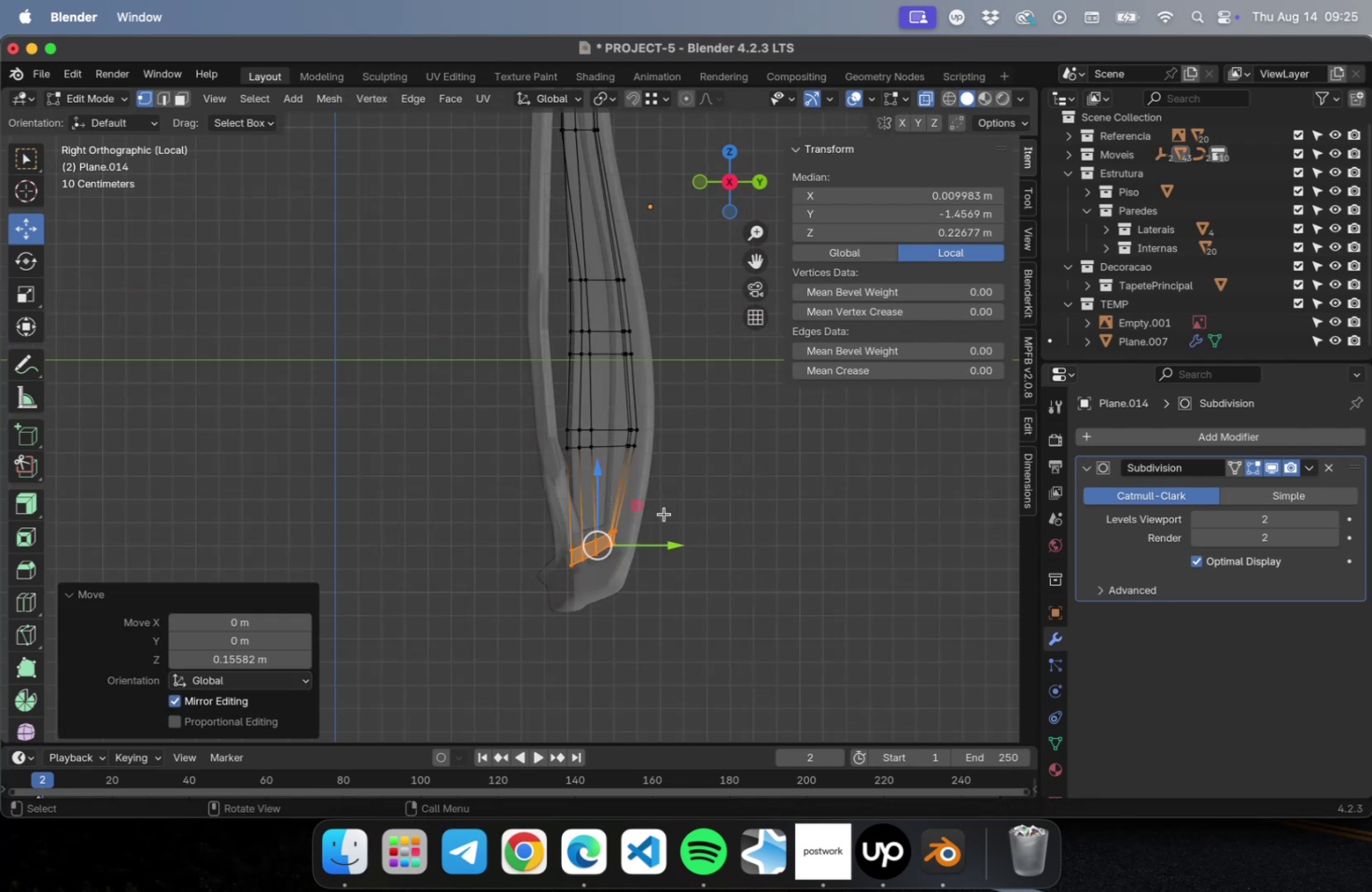 
key(NumLock)
 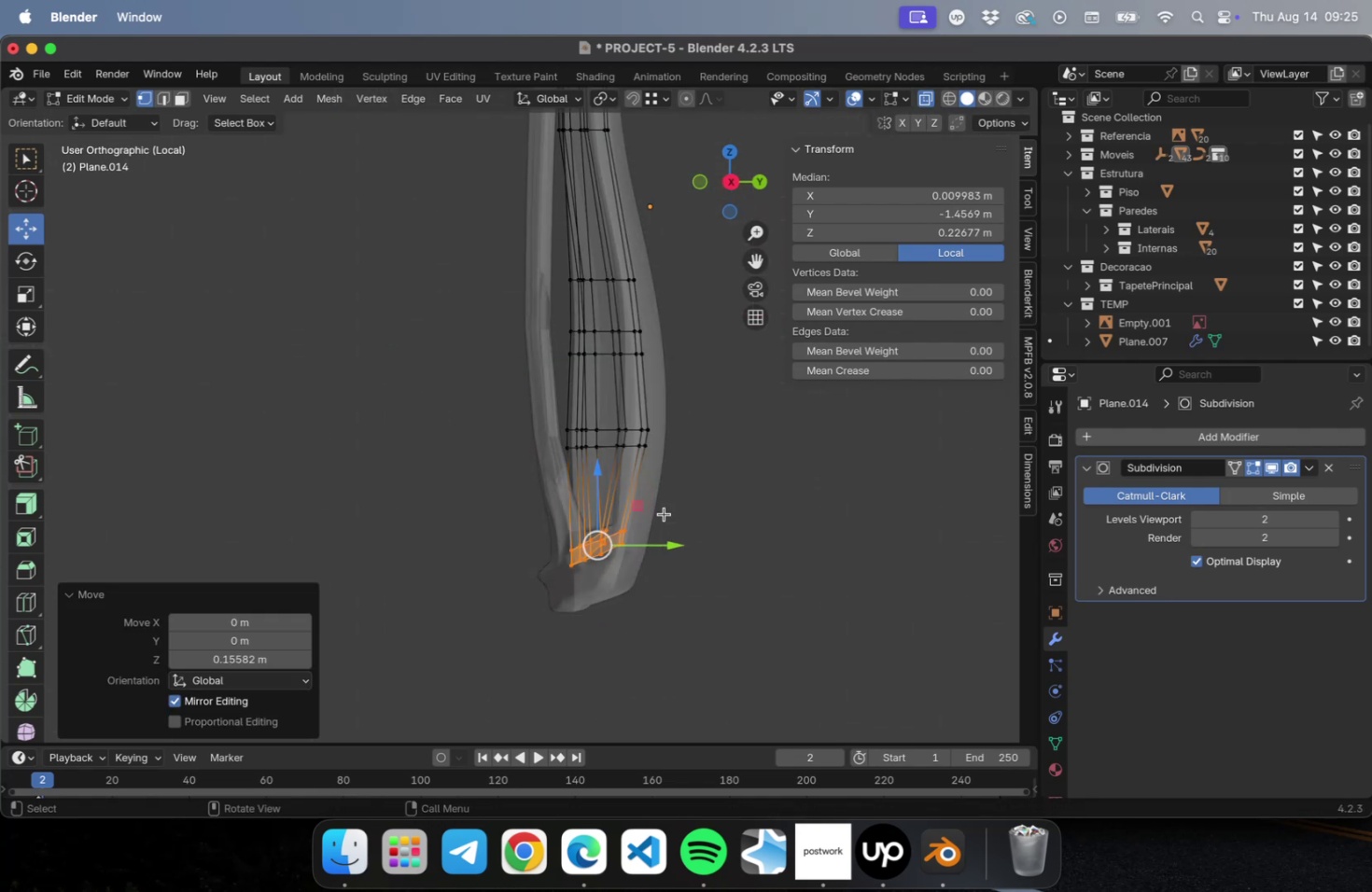 
key(Numpad1)
 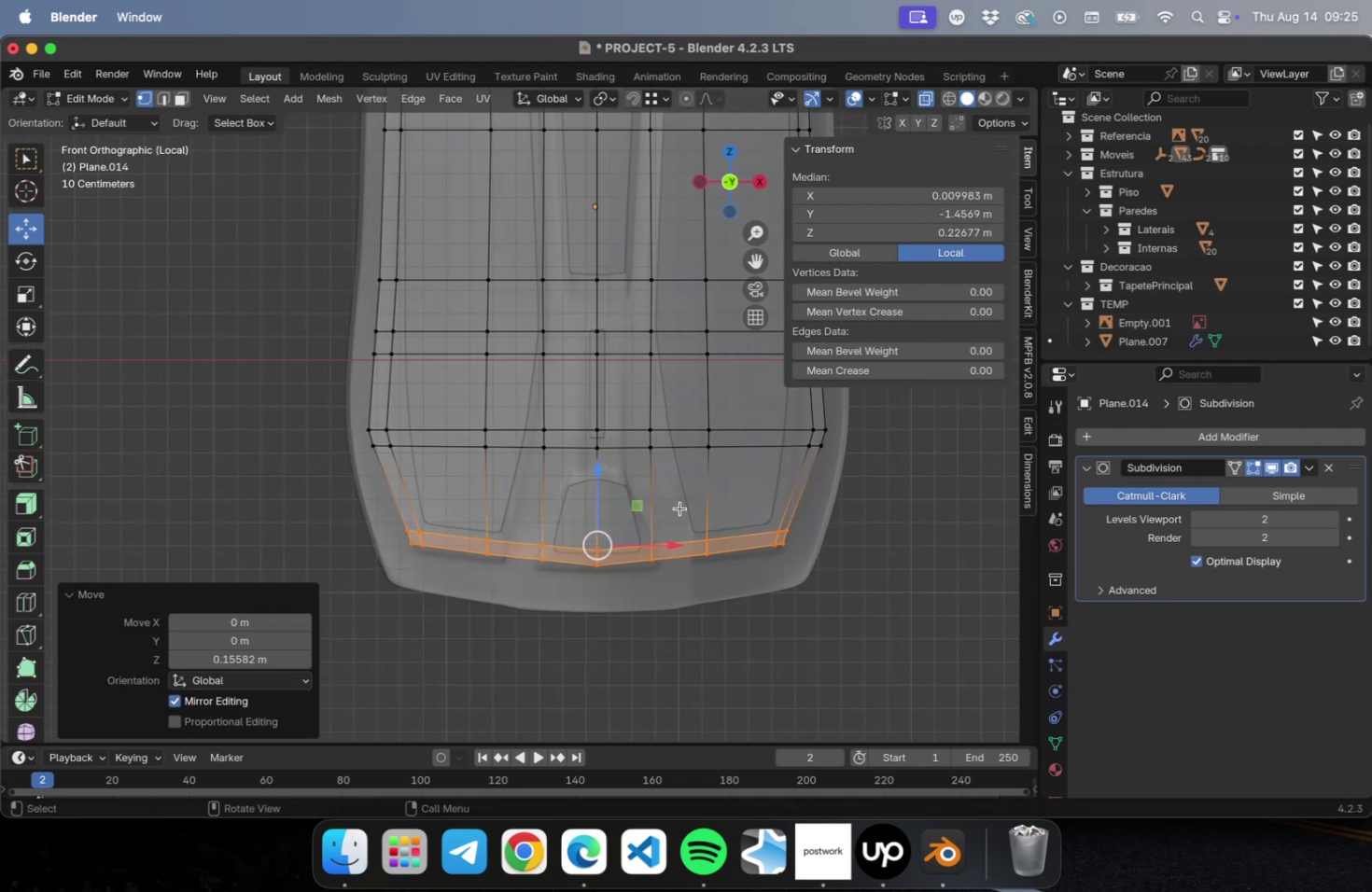 
scroll: coordinate [713, 558], scroll_direction: up, amount: 2.0
 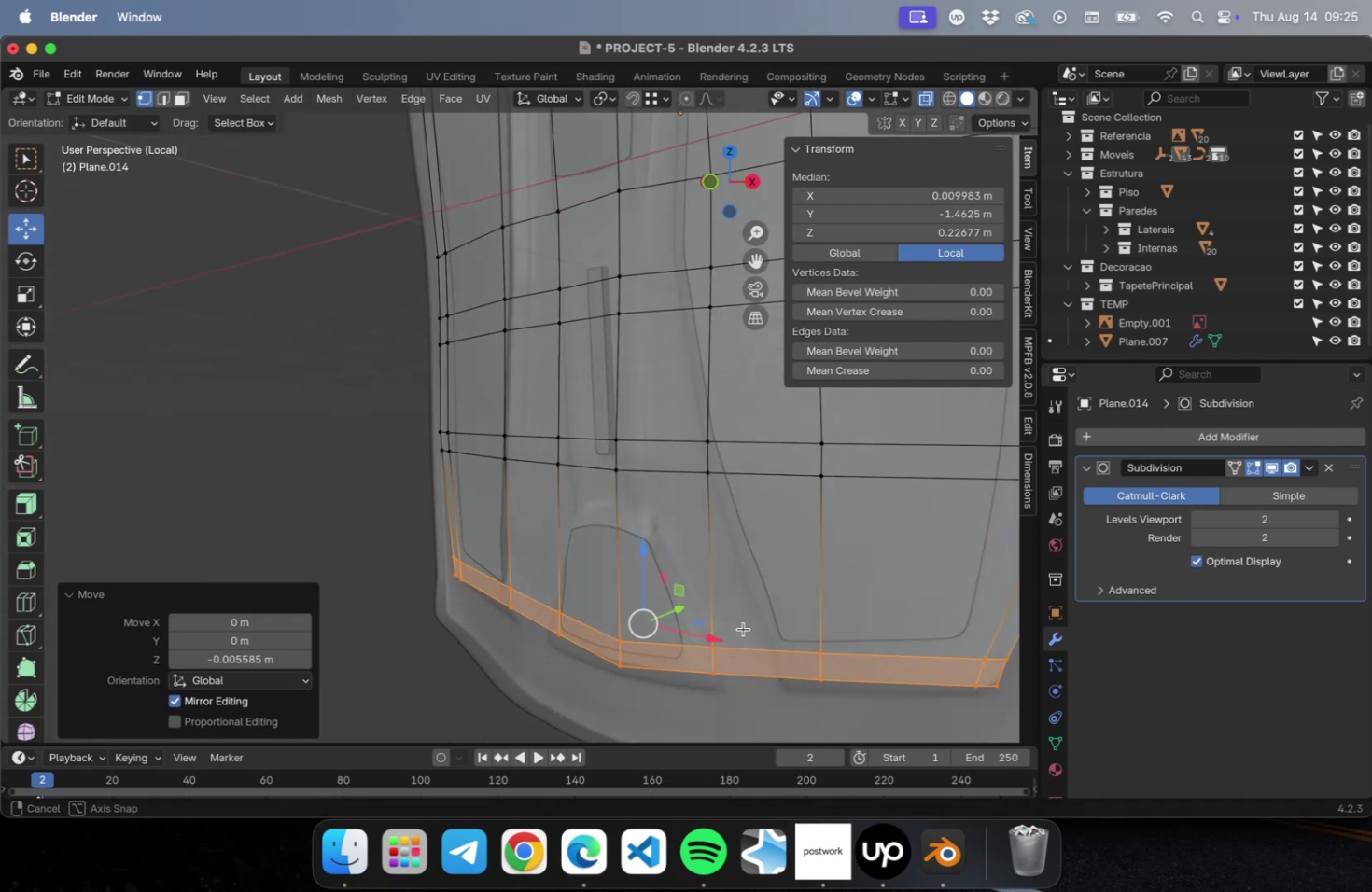 
wait(5.57)
 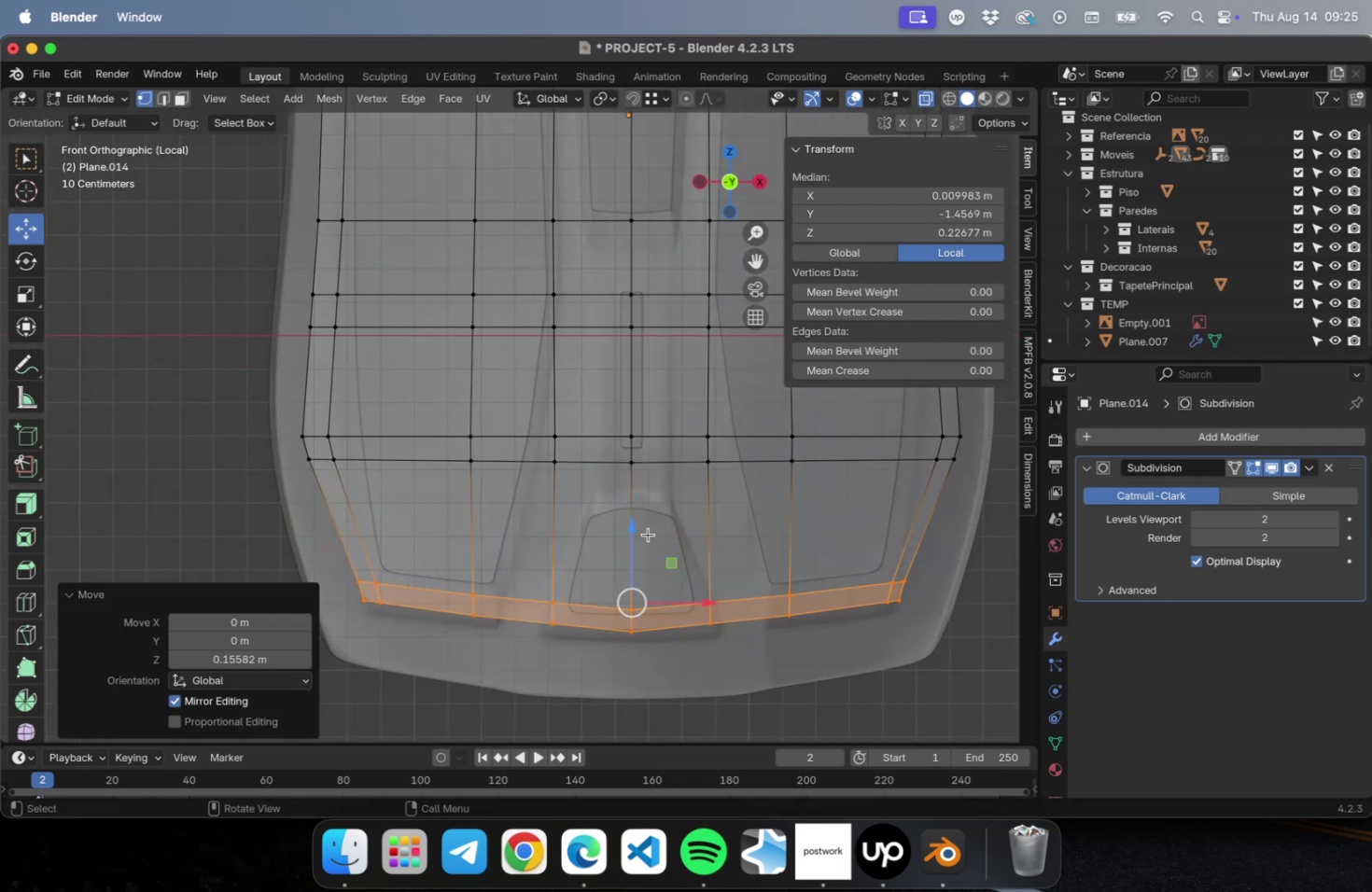 
key(Tab)
 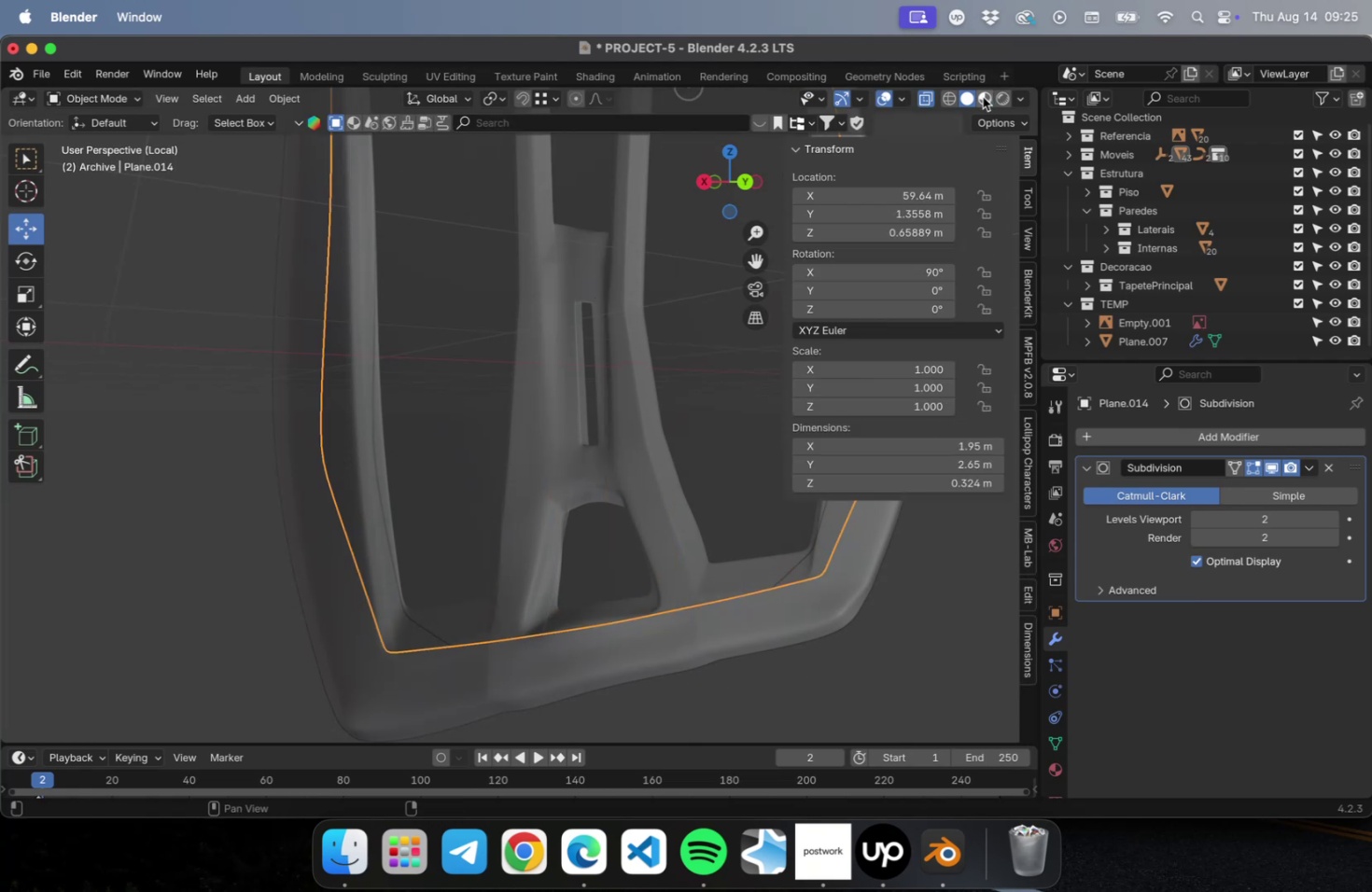 
left_click([928, 99])
 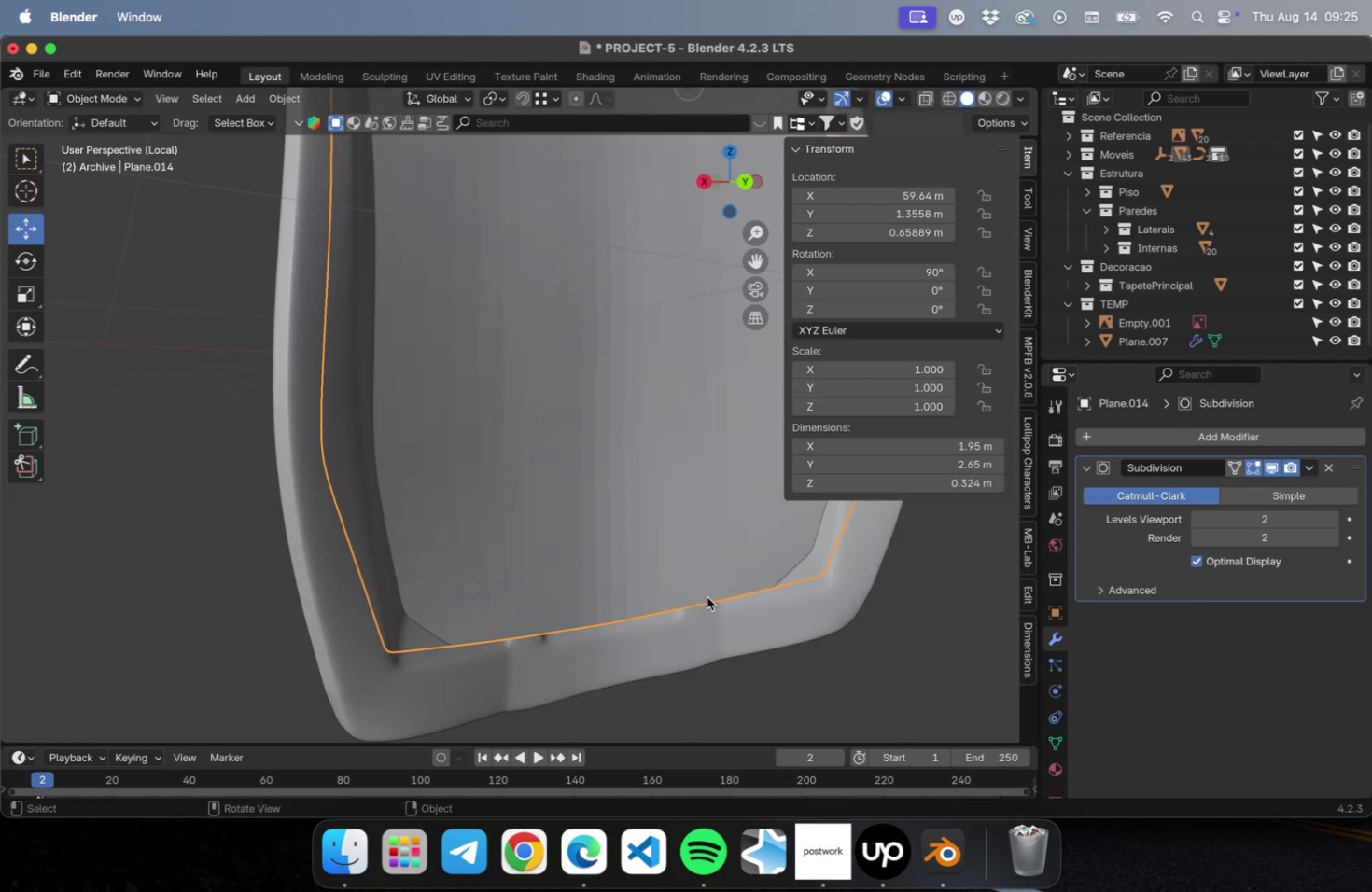 
scroll: coordinate [707, 602], scroll_direction: down, amount: 2.0
 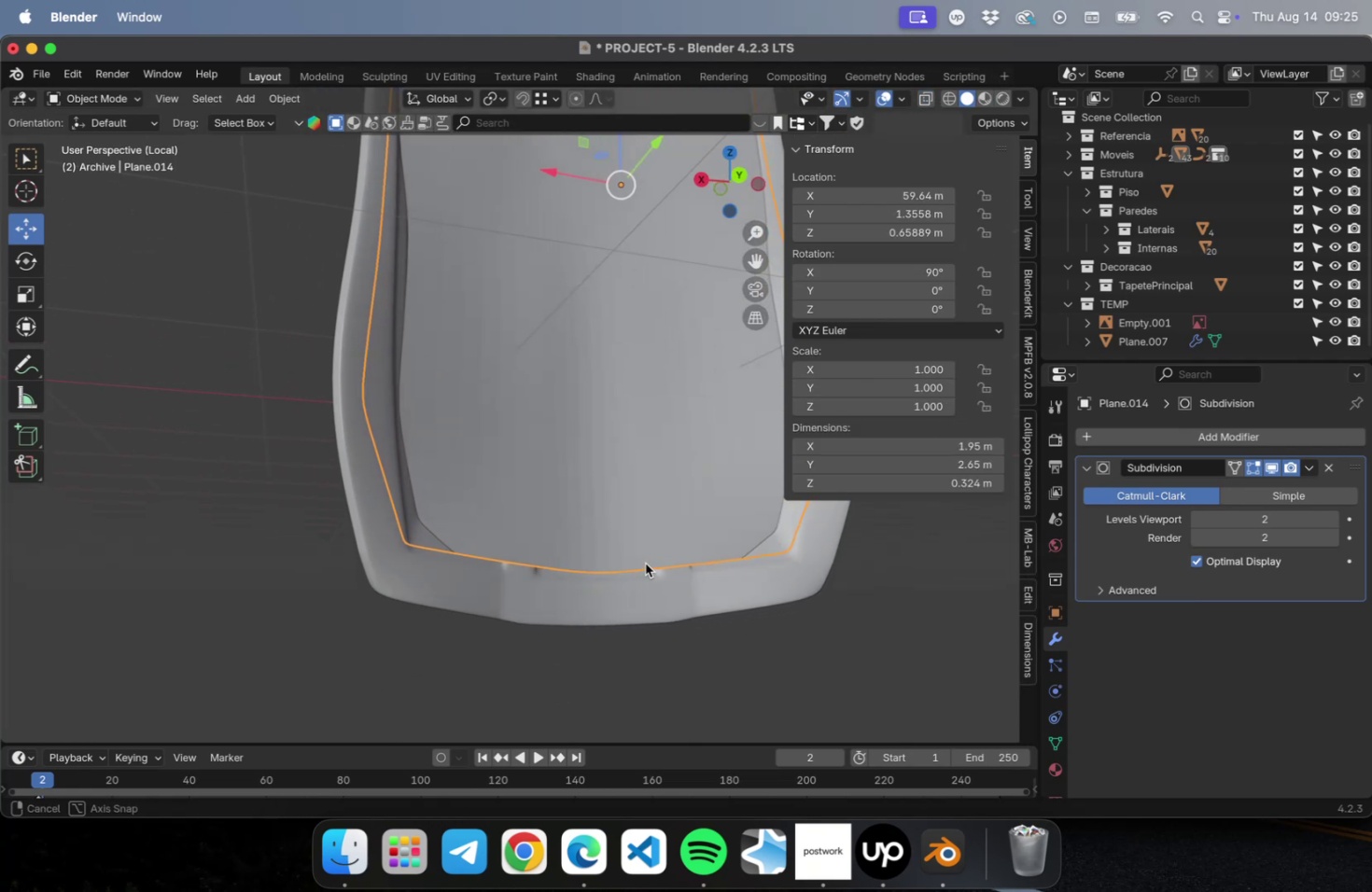 
left_click([710, 675])
 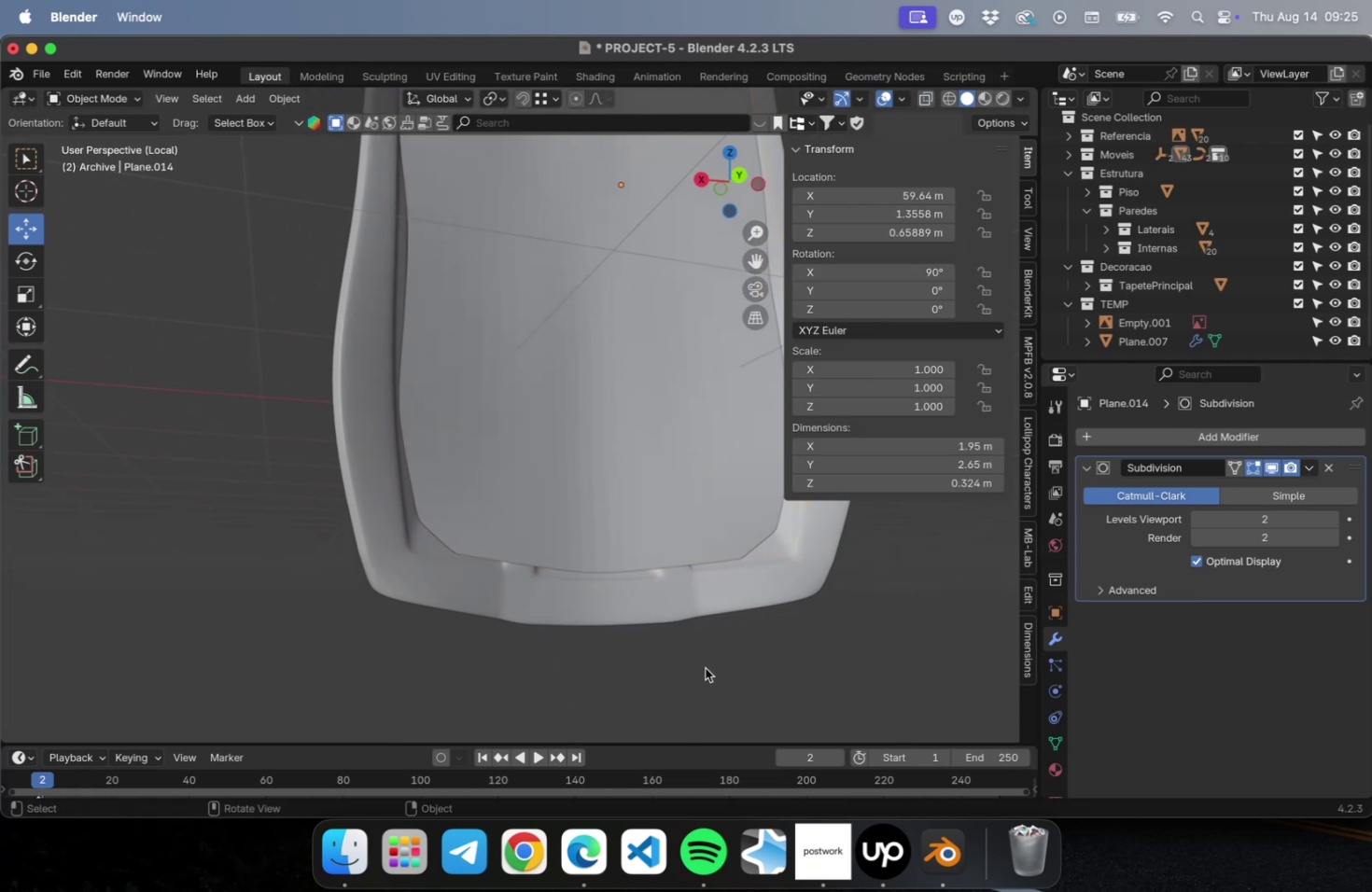 
hold_key(key=ShiftLeft, duration=0.61)
 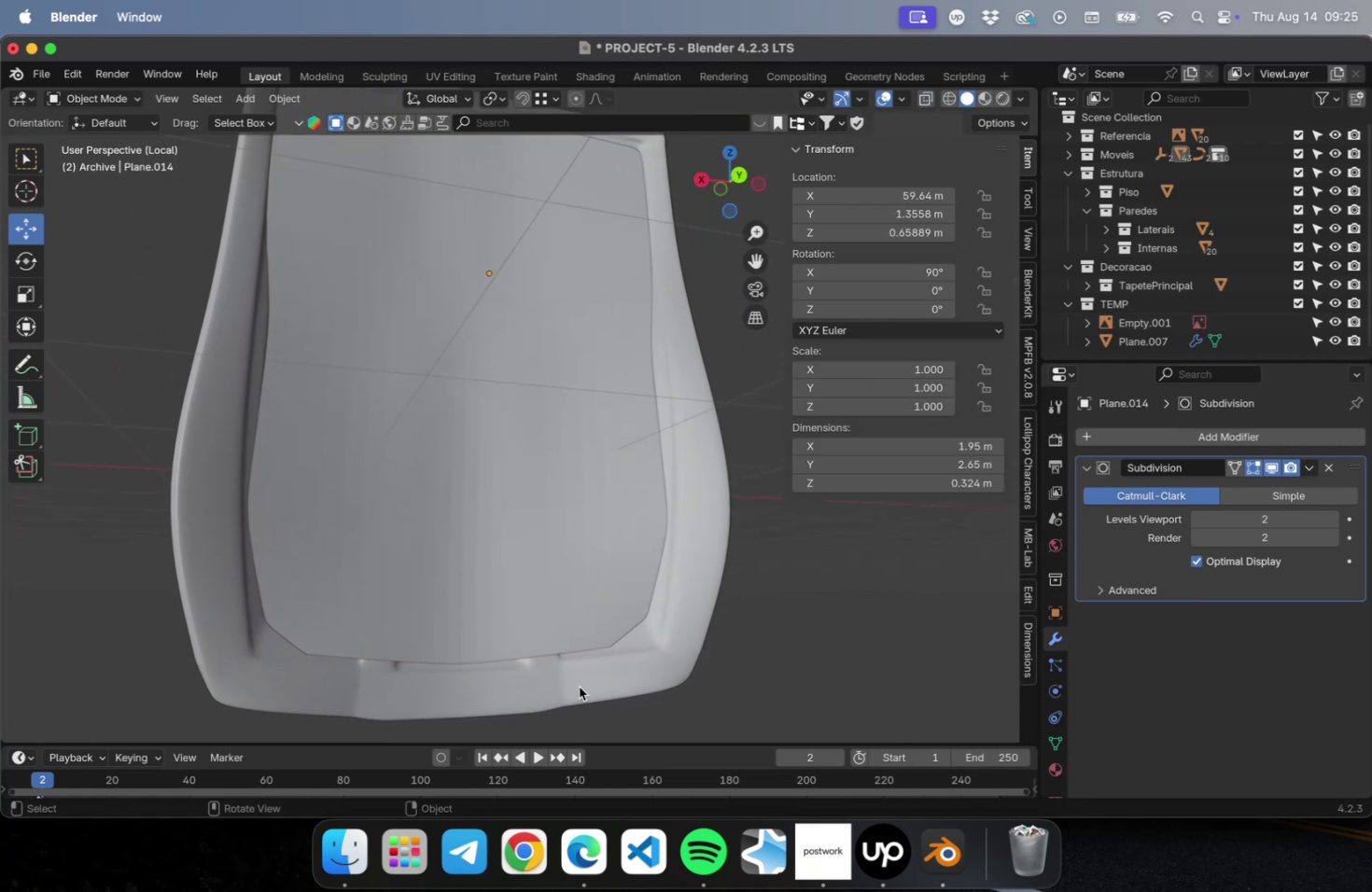 
key(Shift+ShiftLeft)
 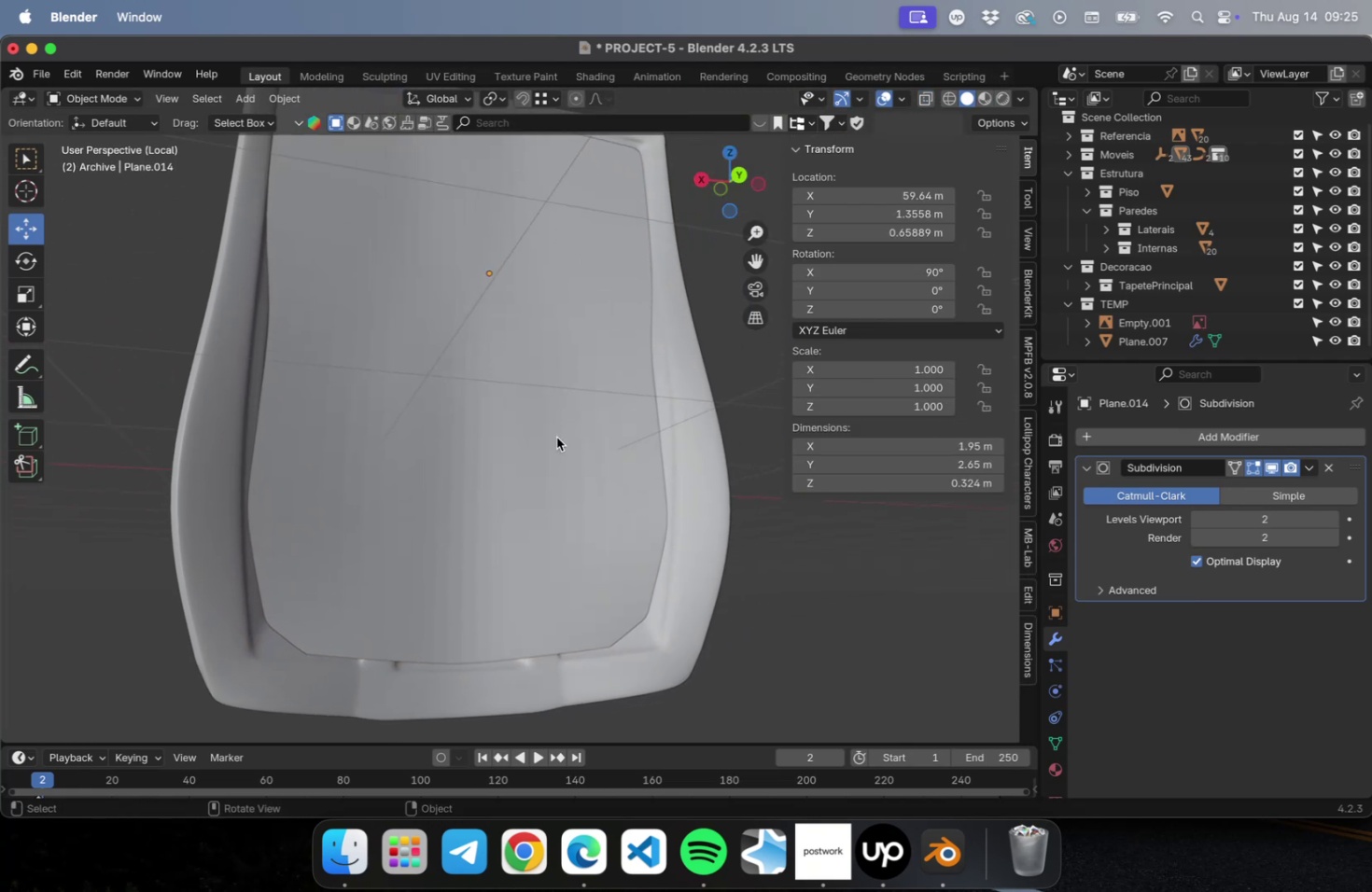 
left_click([556, 437])
 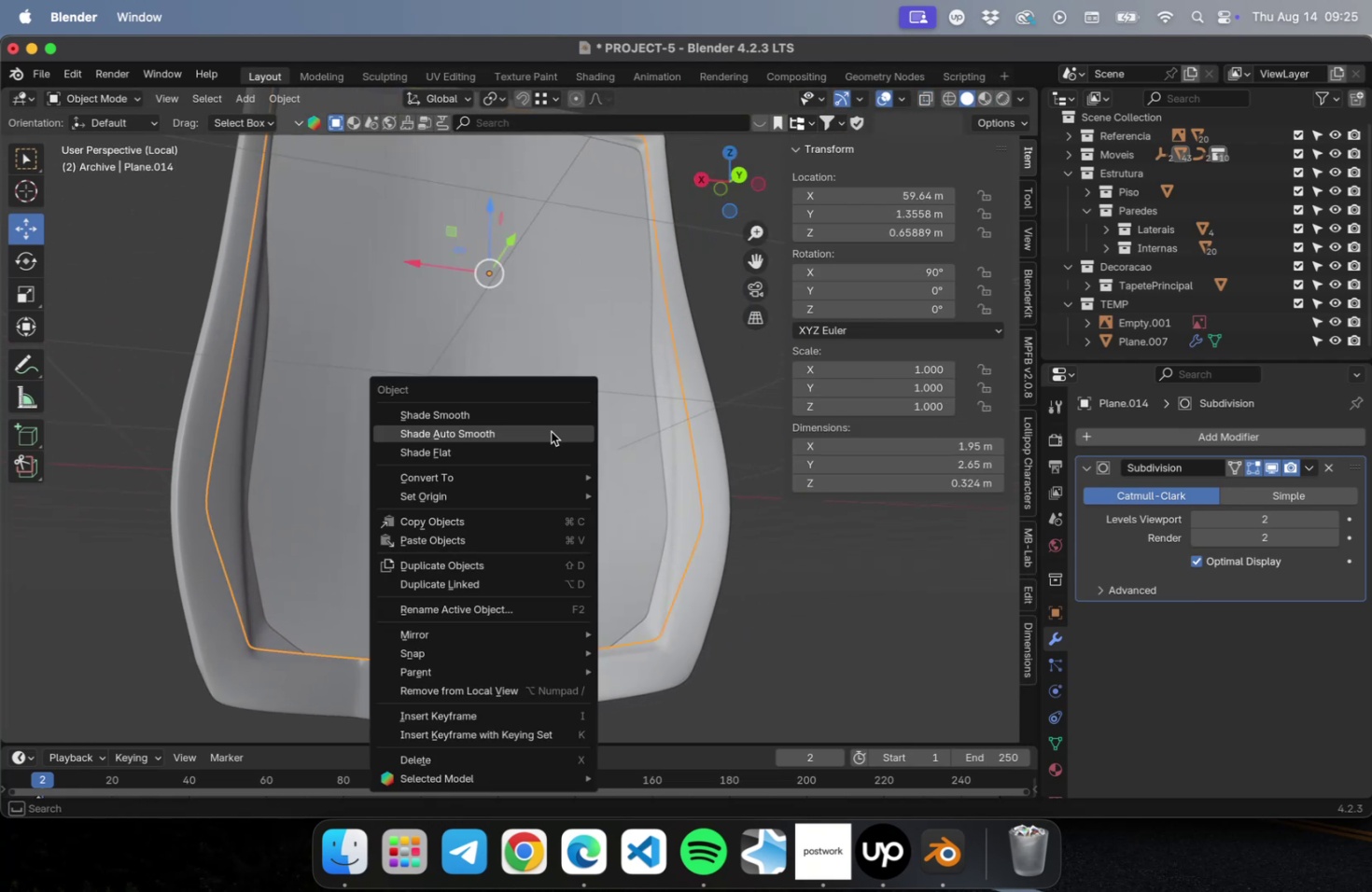 
left_click([550, 431])
 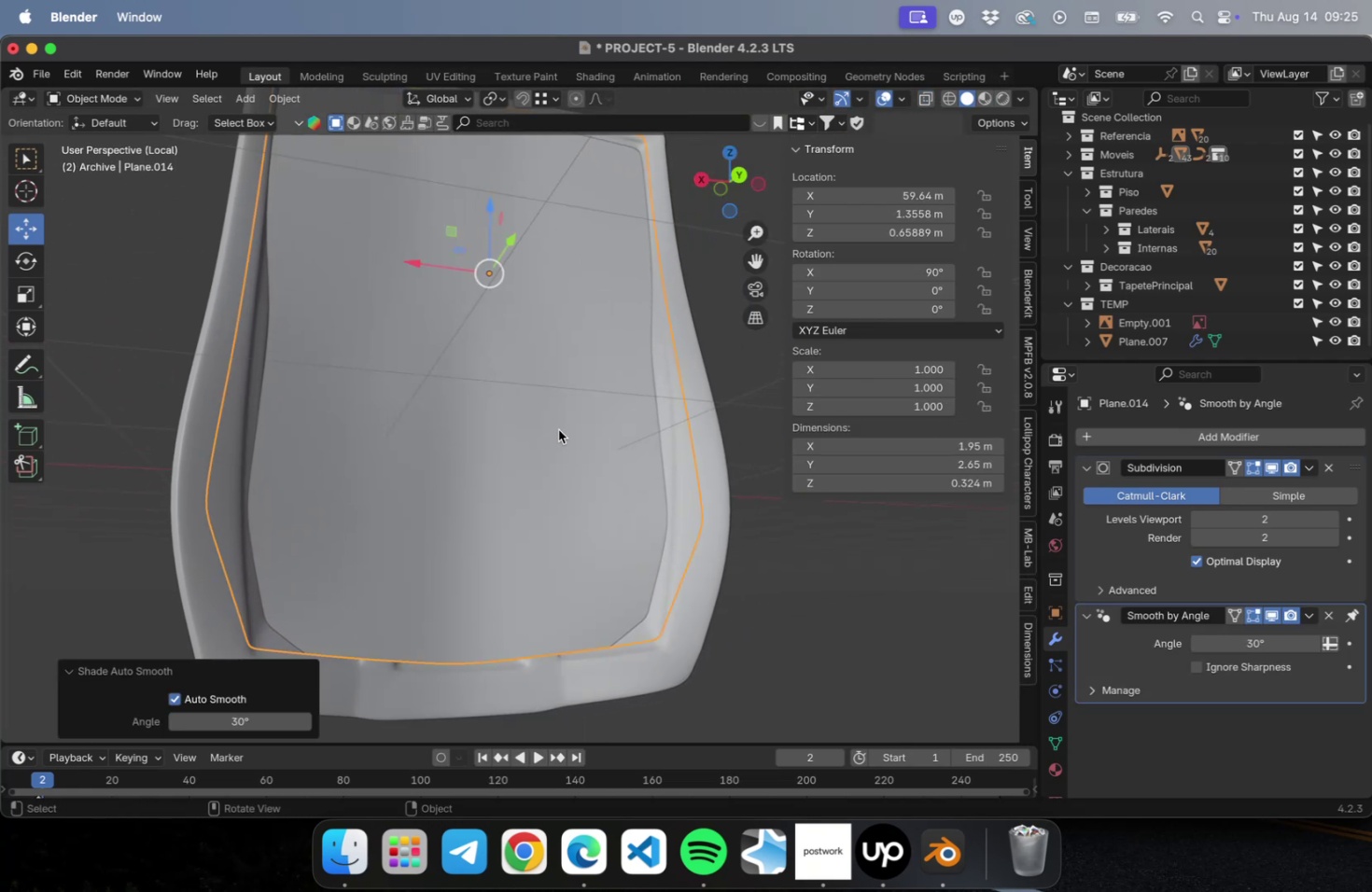 
scroll: coordinate [558, 433], scroll_direction: down, amount: 2.0
 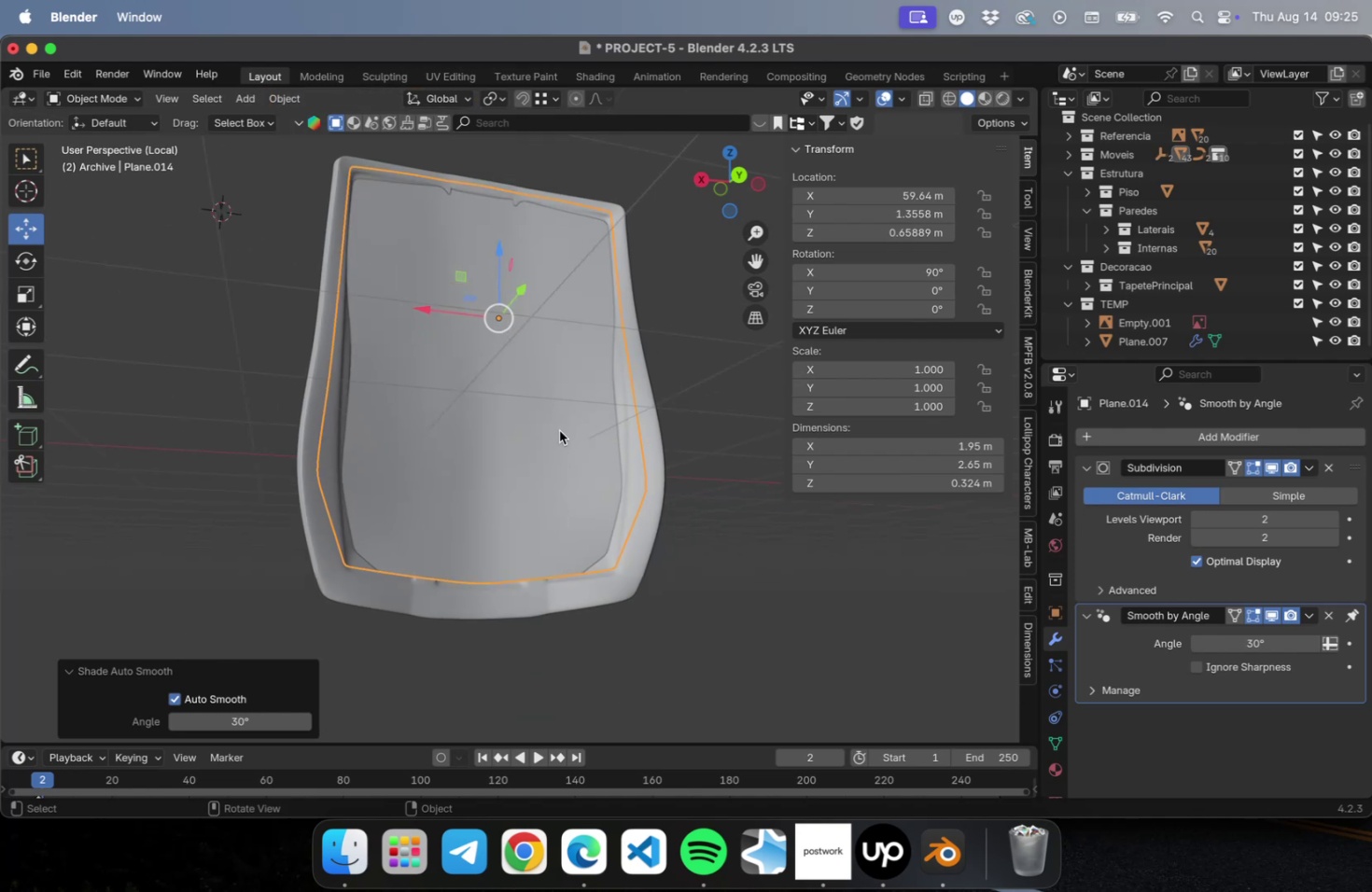 
hold_key(key=ShiftLeft, duration=0.49)
 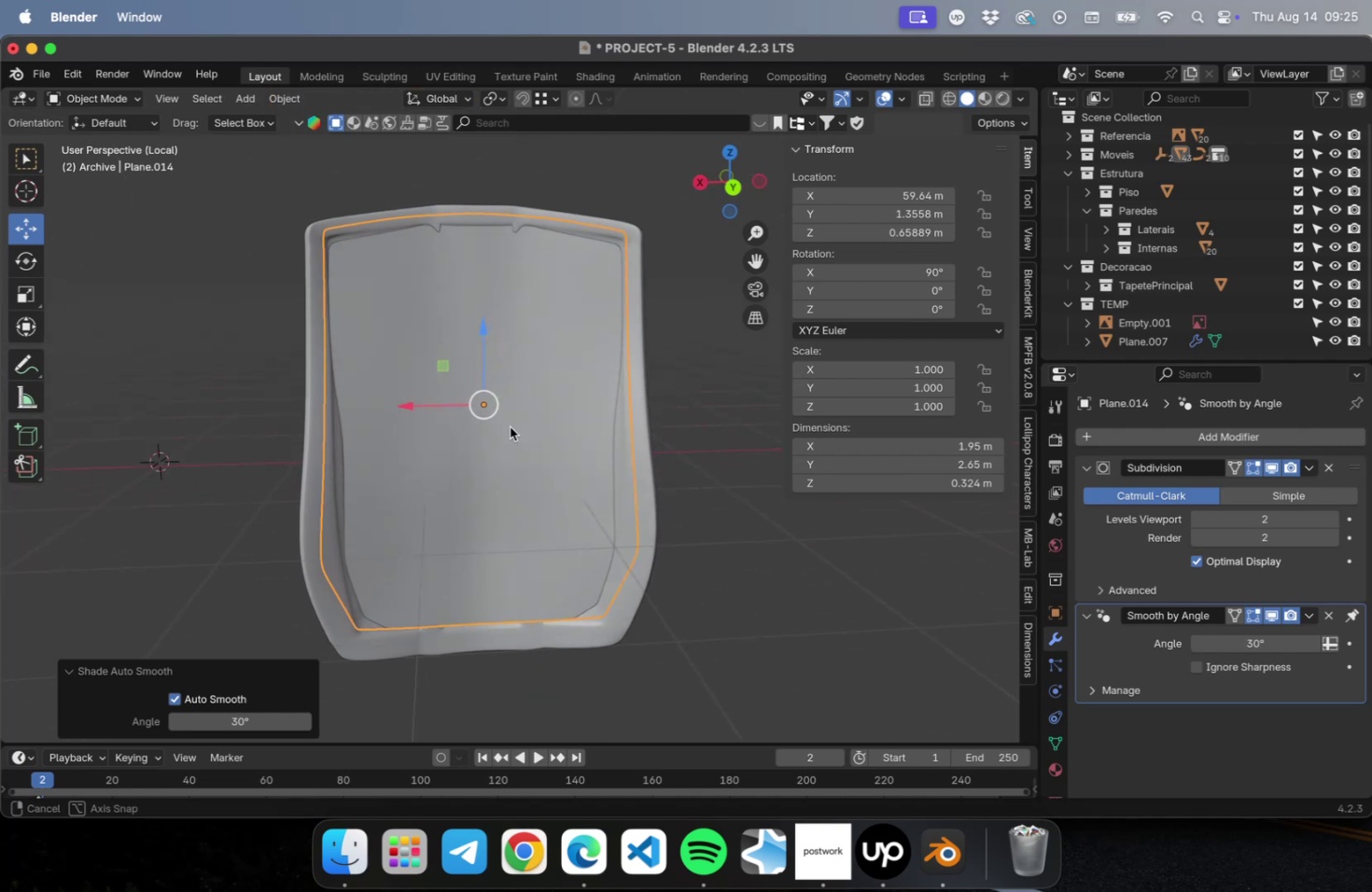 
hold_key(key=ShiftLeft, duration=0.78)
 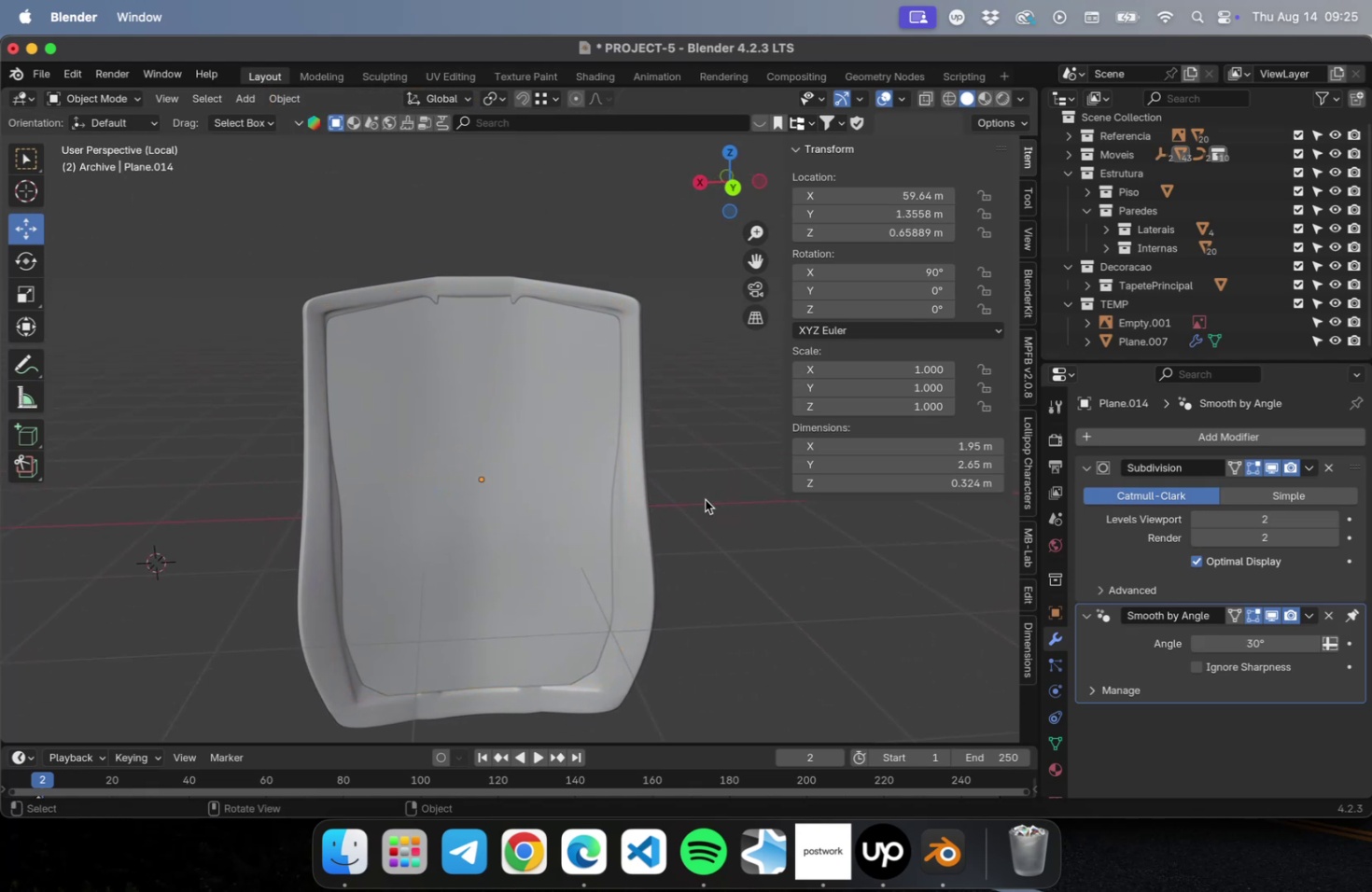 
scroll: coordinate [547, 433], scroll_direction: up, amount: 3.0
 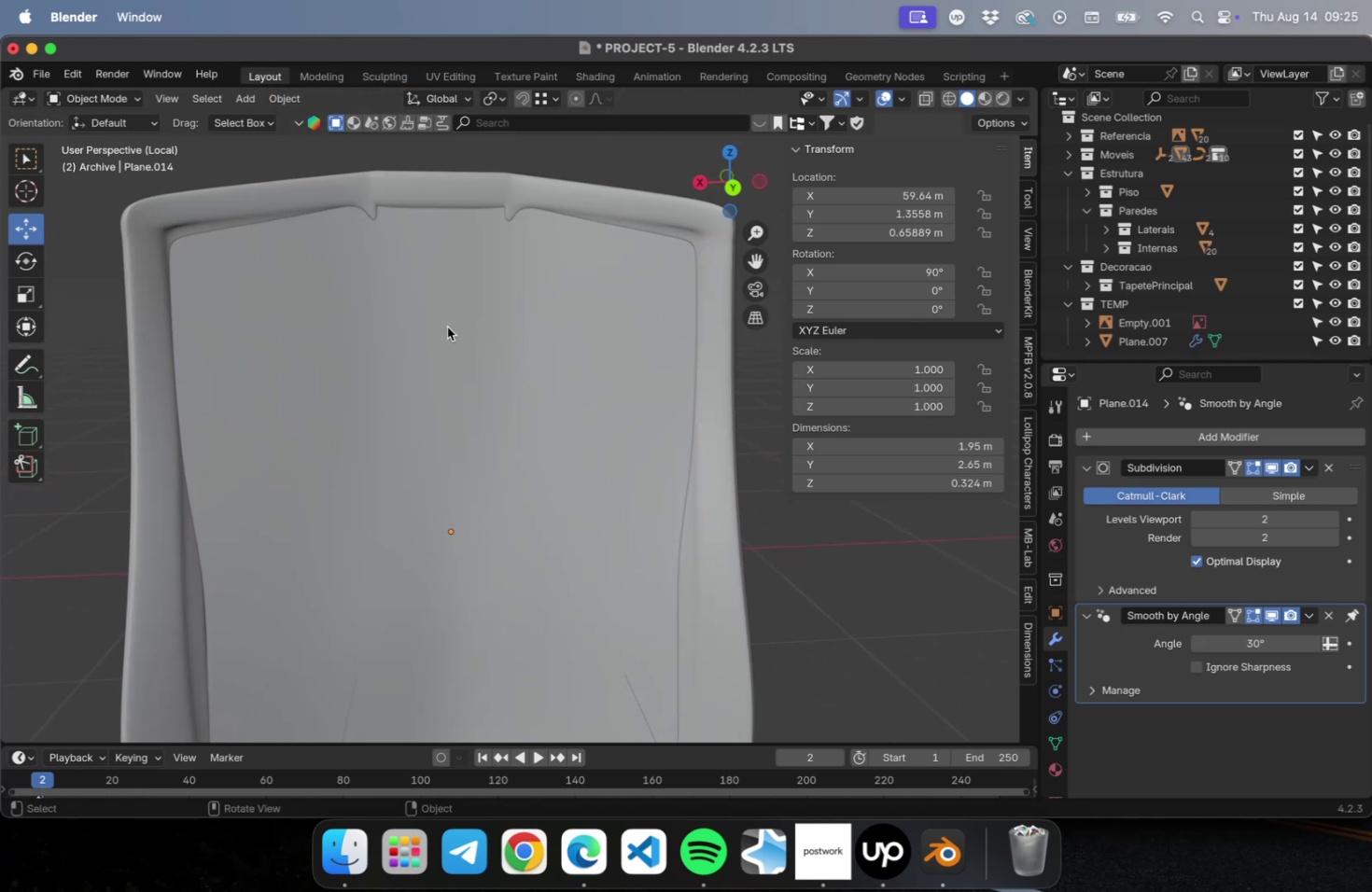 
hold_key(key=ShiftLeft, duration=0.36)
 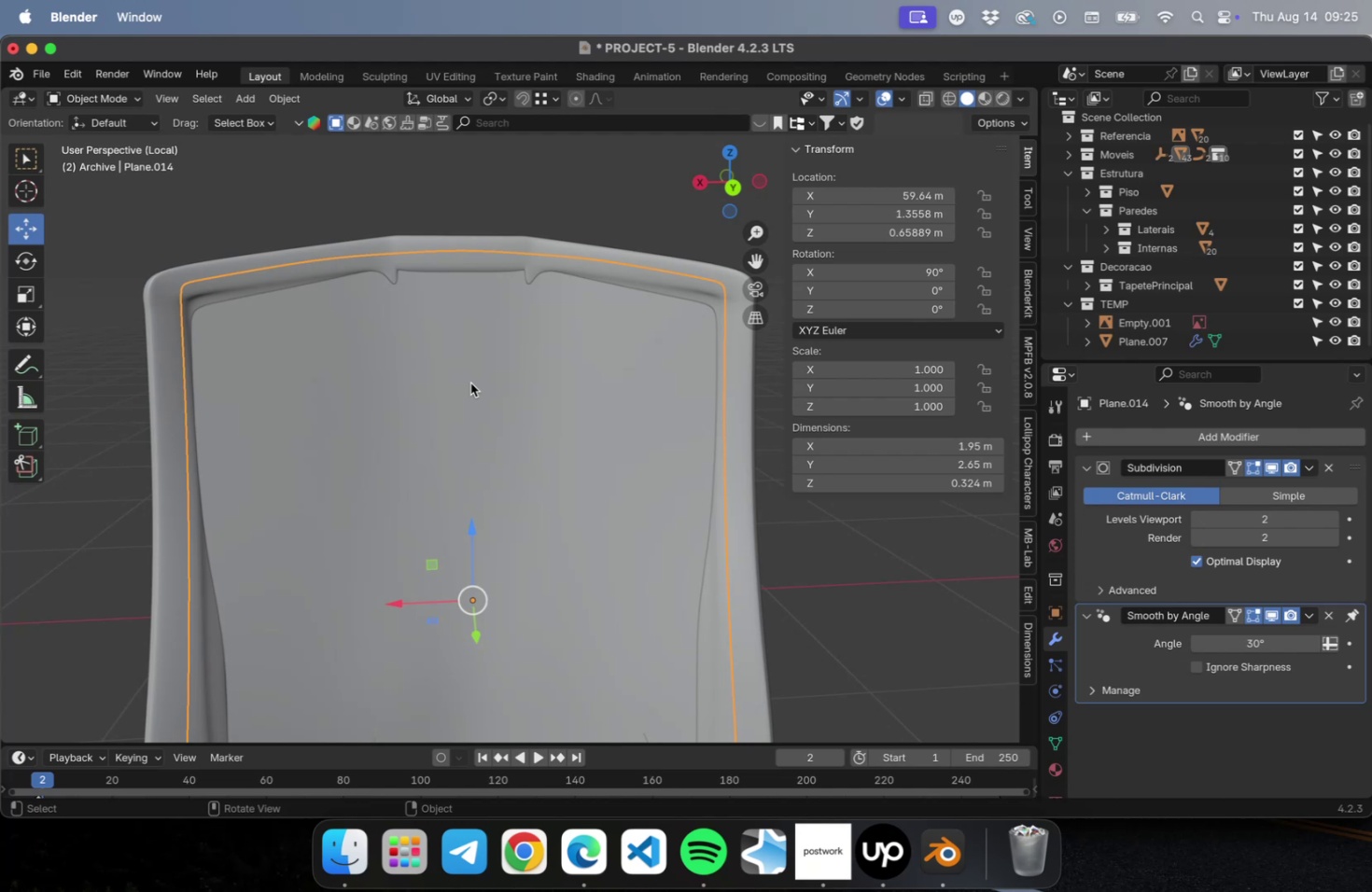 
key(Tab)
 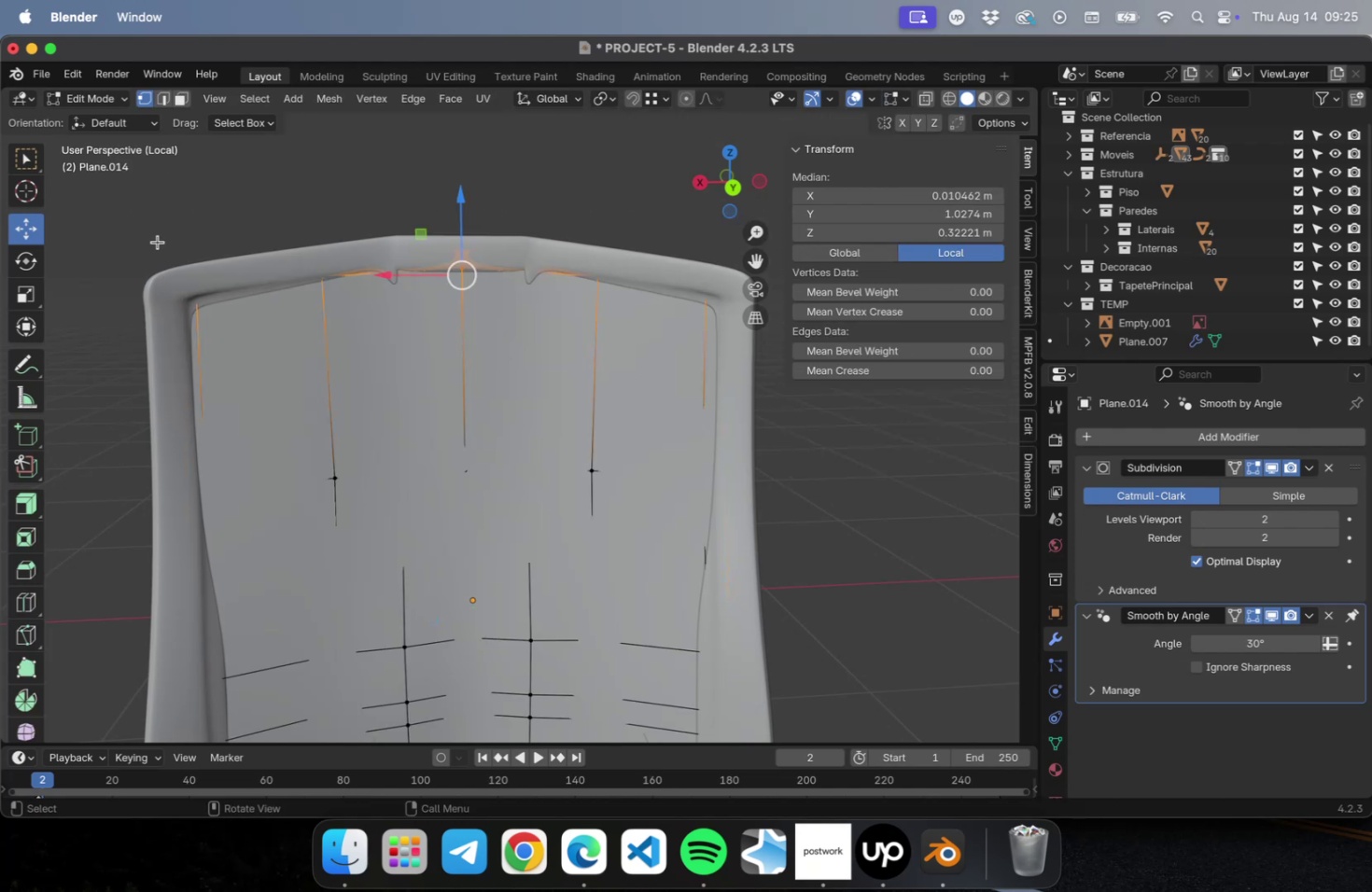 
hold_key(key=ShiftLeft, duration=1.05)
 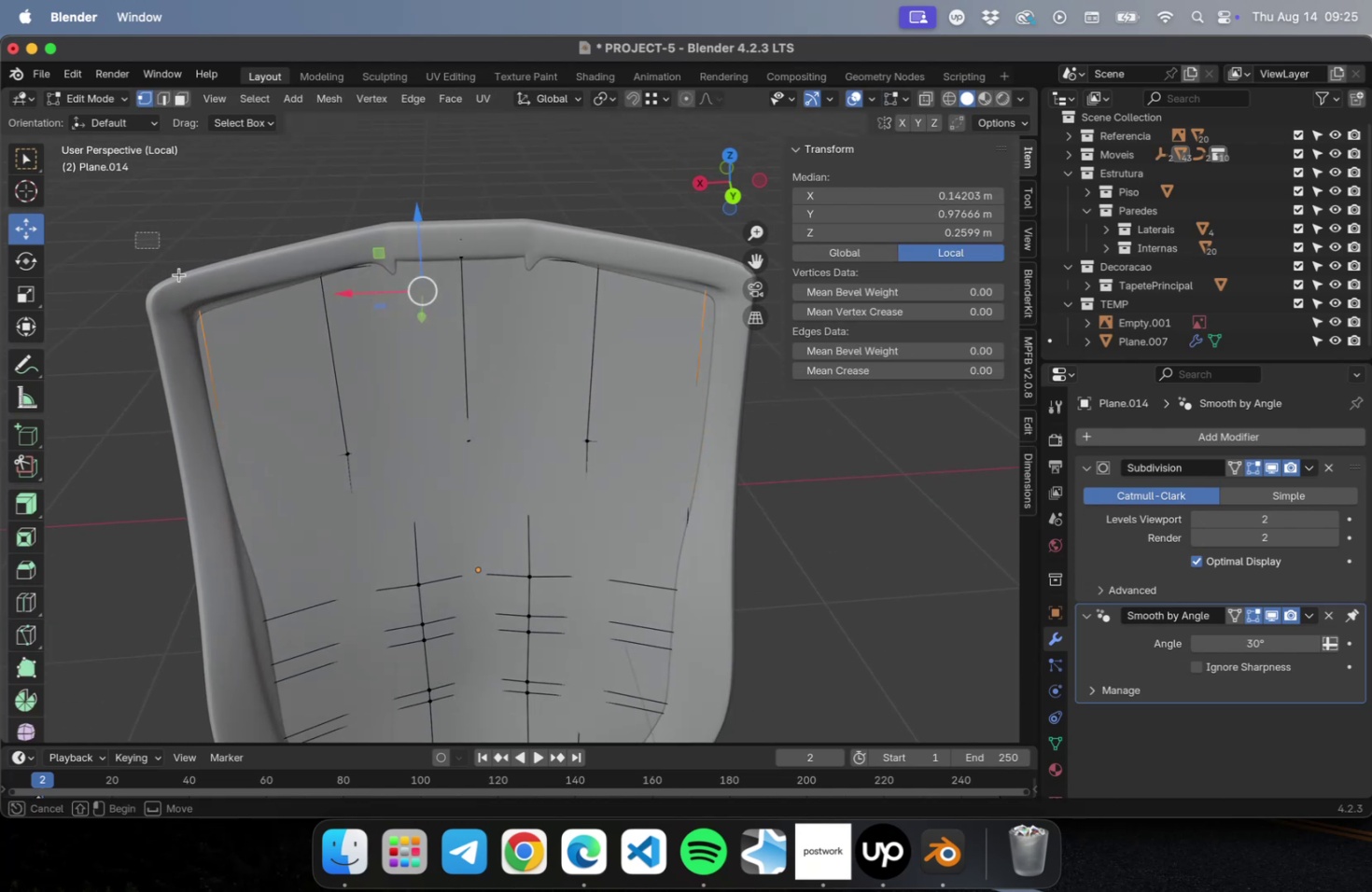 
hold_key(key=ShiftLeft, duration=0.85)
 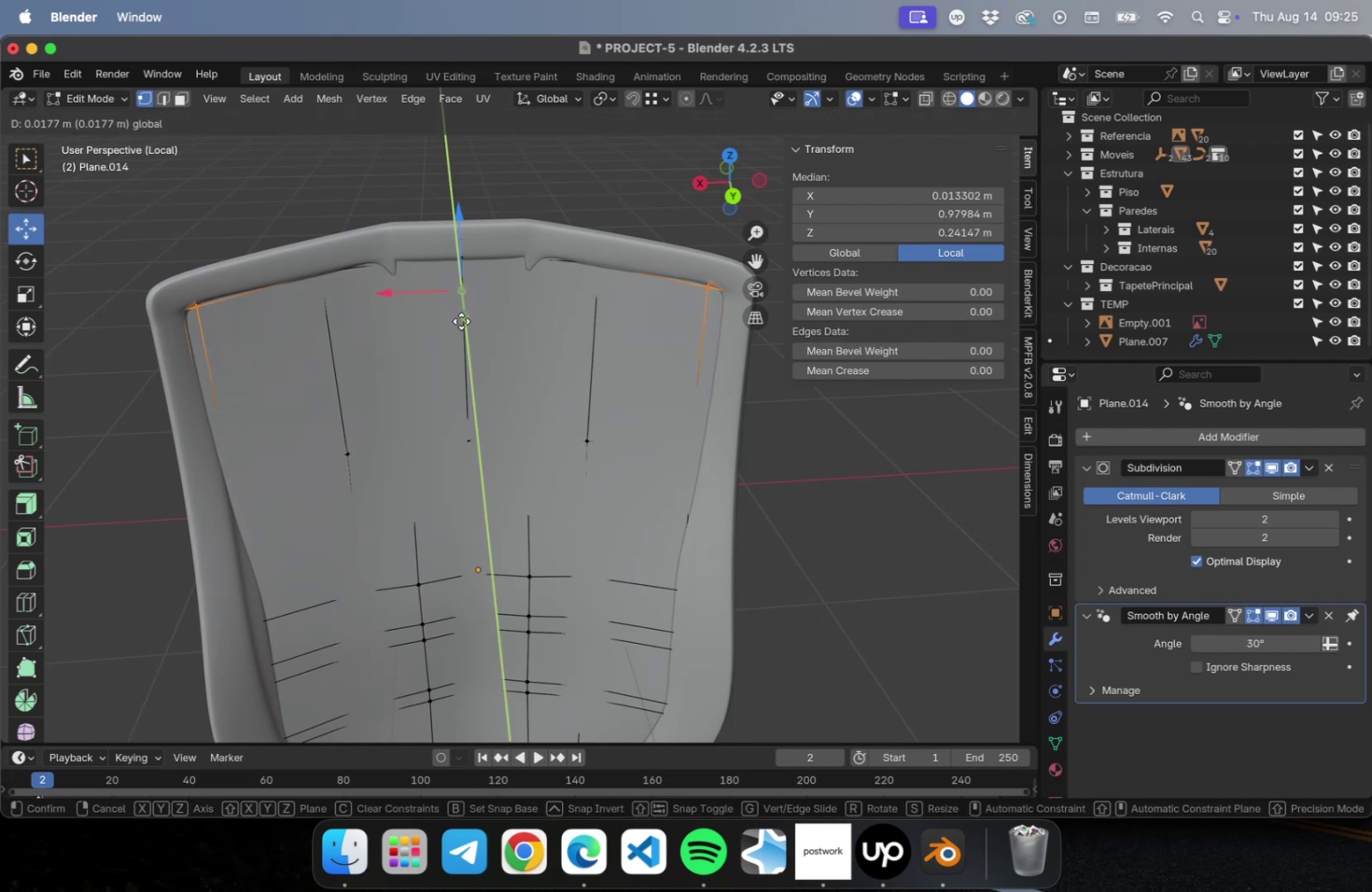 
key(Tab)
 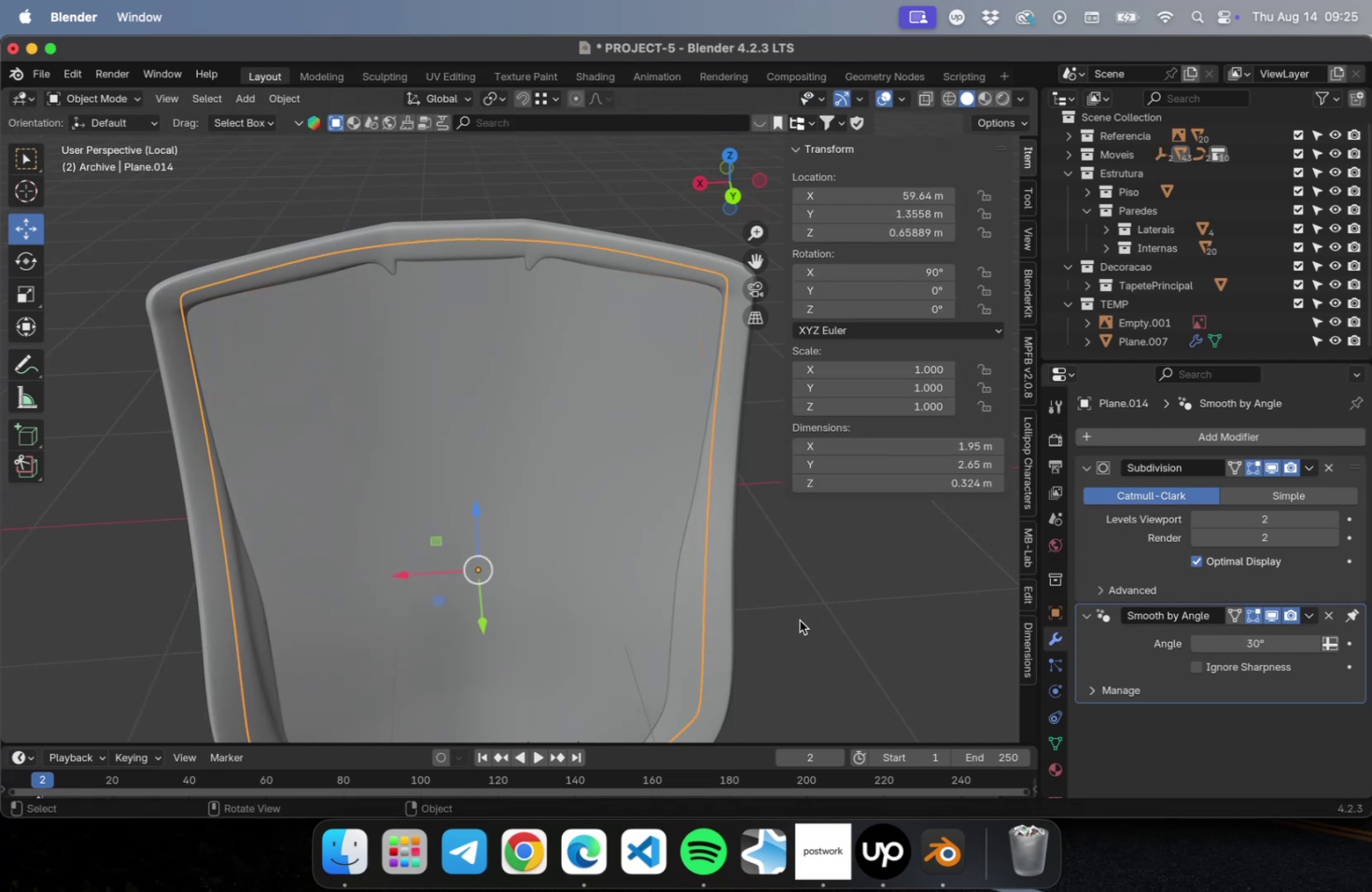 
hold_key(key=ShiftLeft, duration=0.53)
 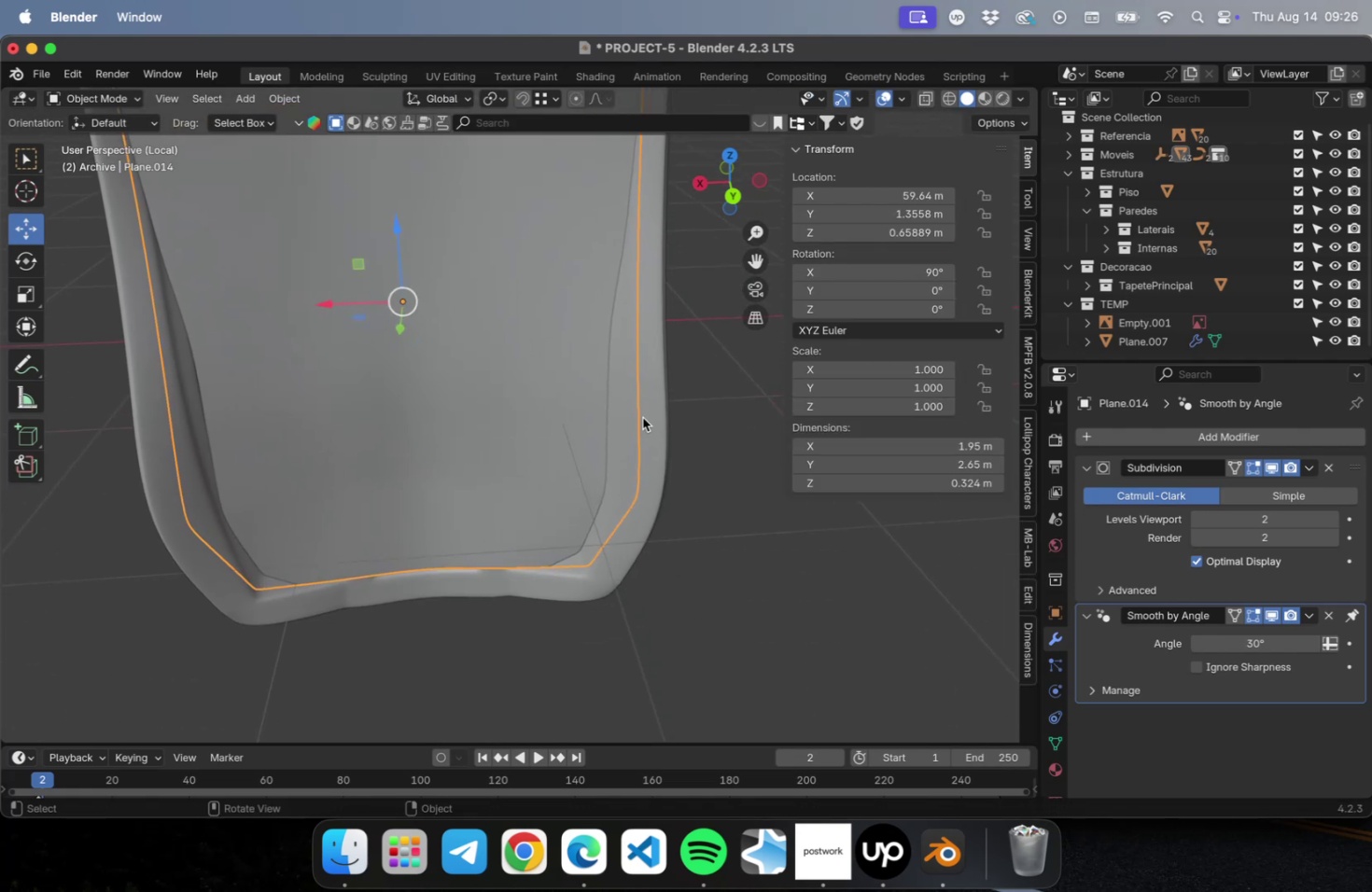 
hold_key(key=ShiftLeft, duration=0.44)
 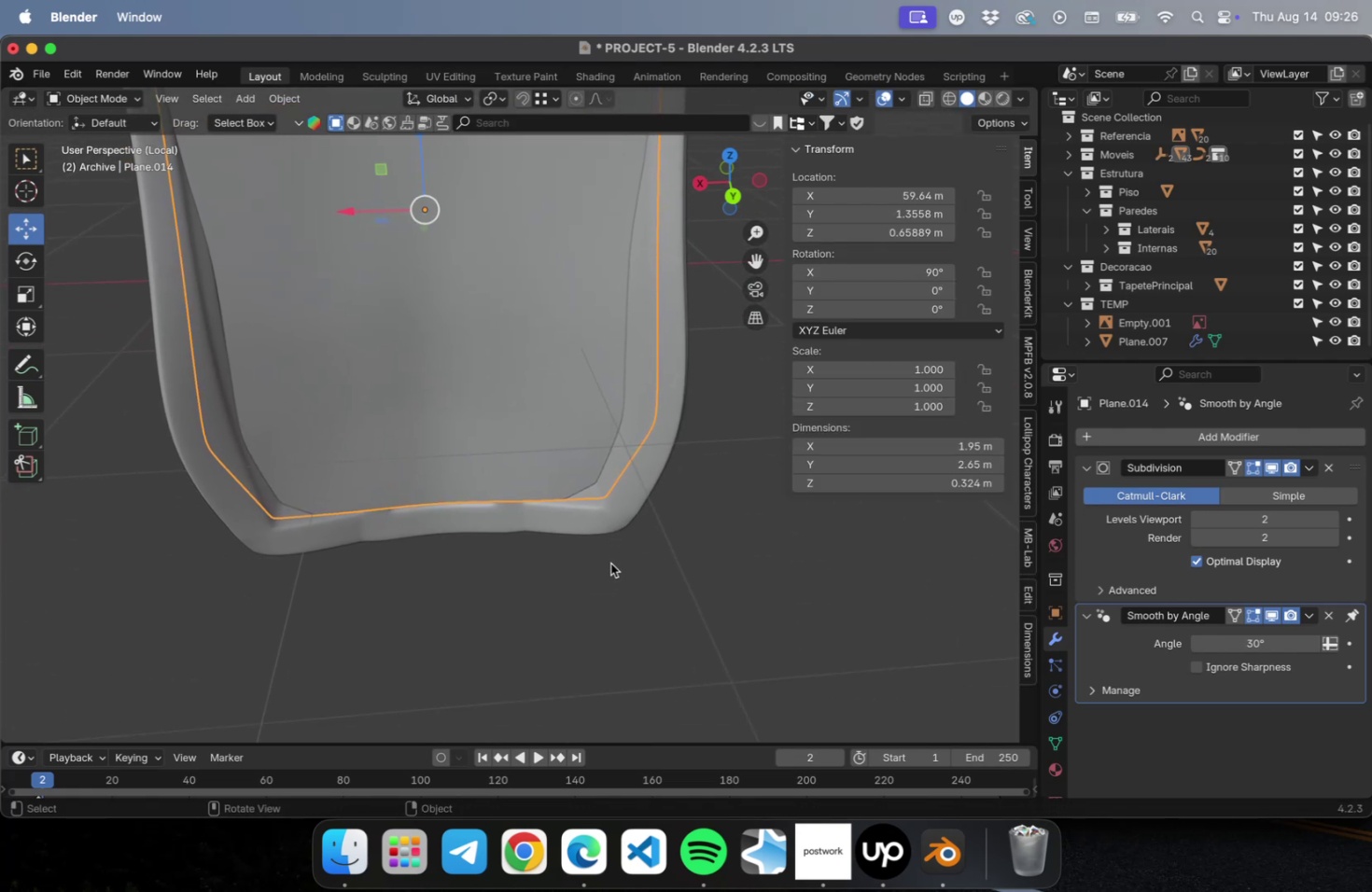 
left_click([604, 571])
 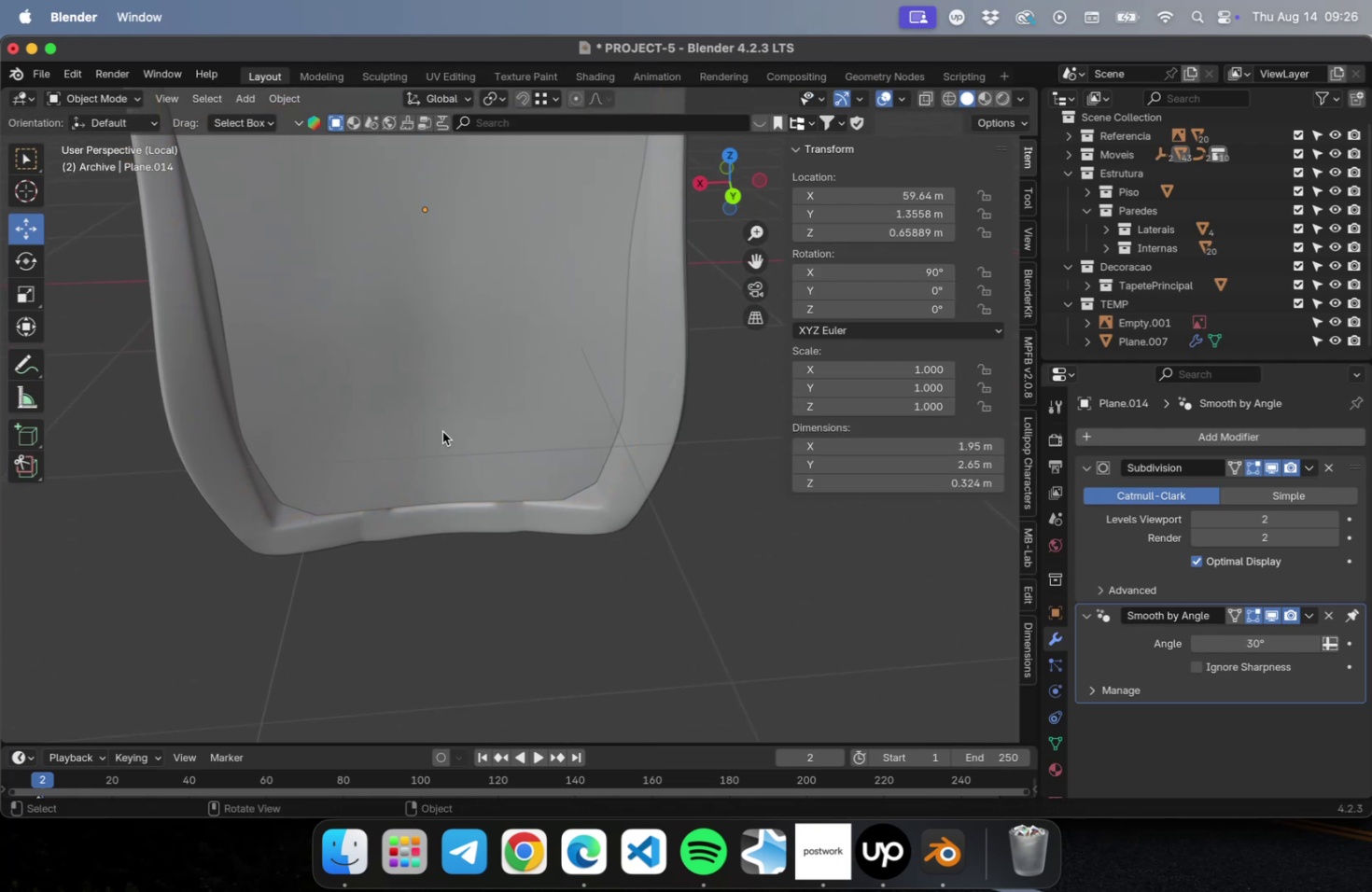 
left_click([412, 396])
 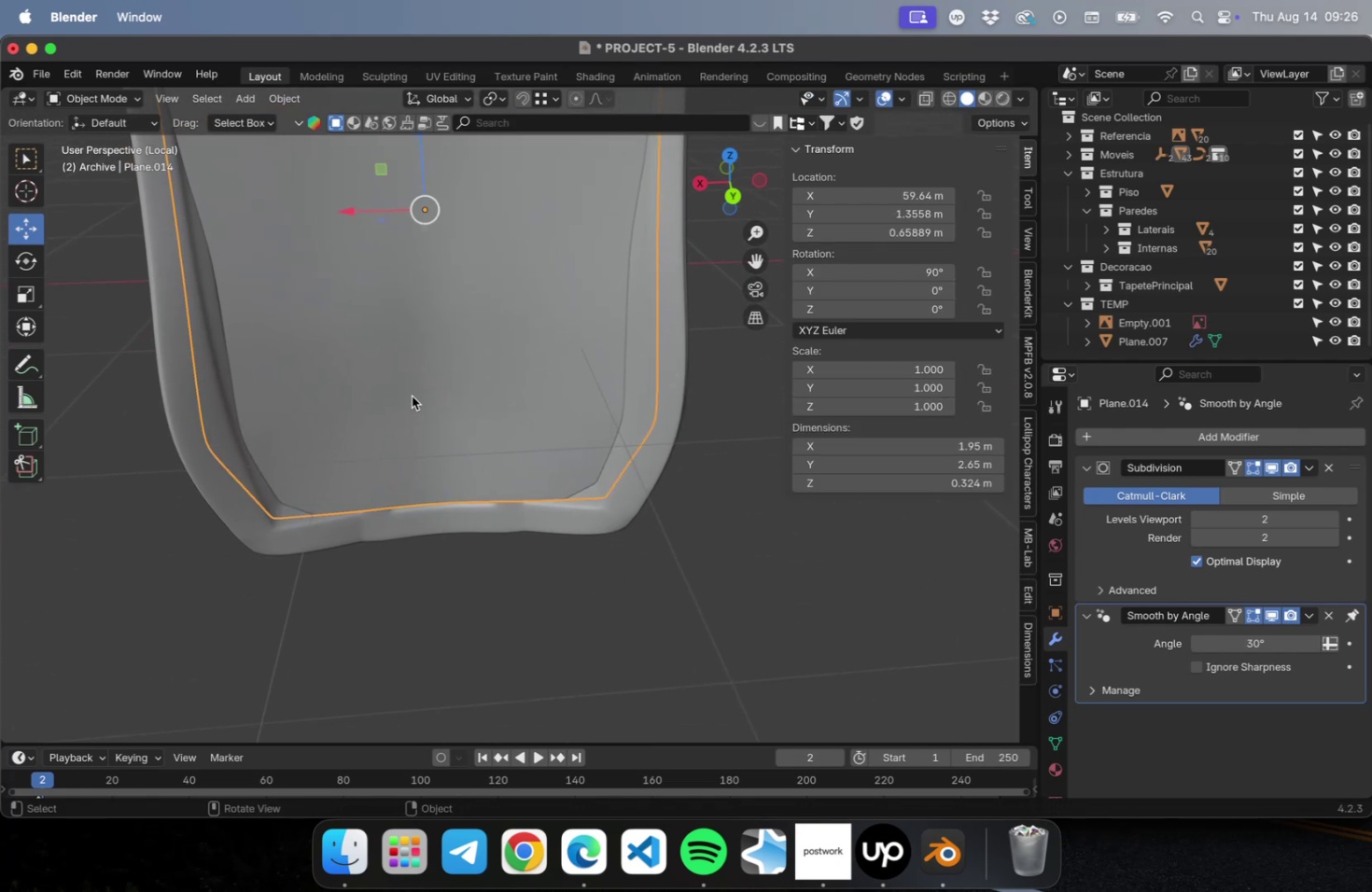 
key(Tab)
 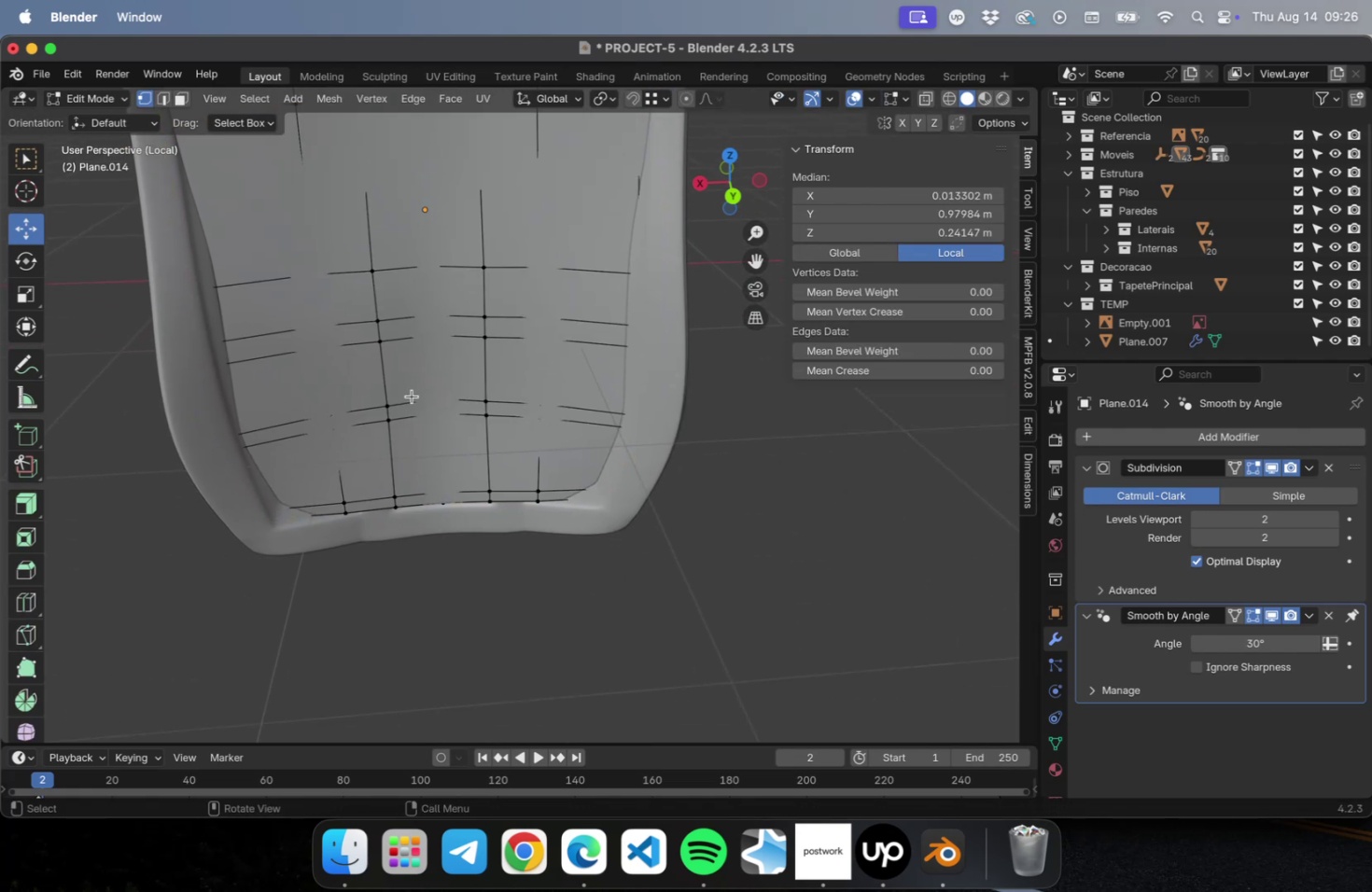 
key(A)
 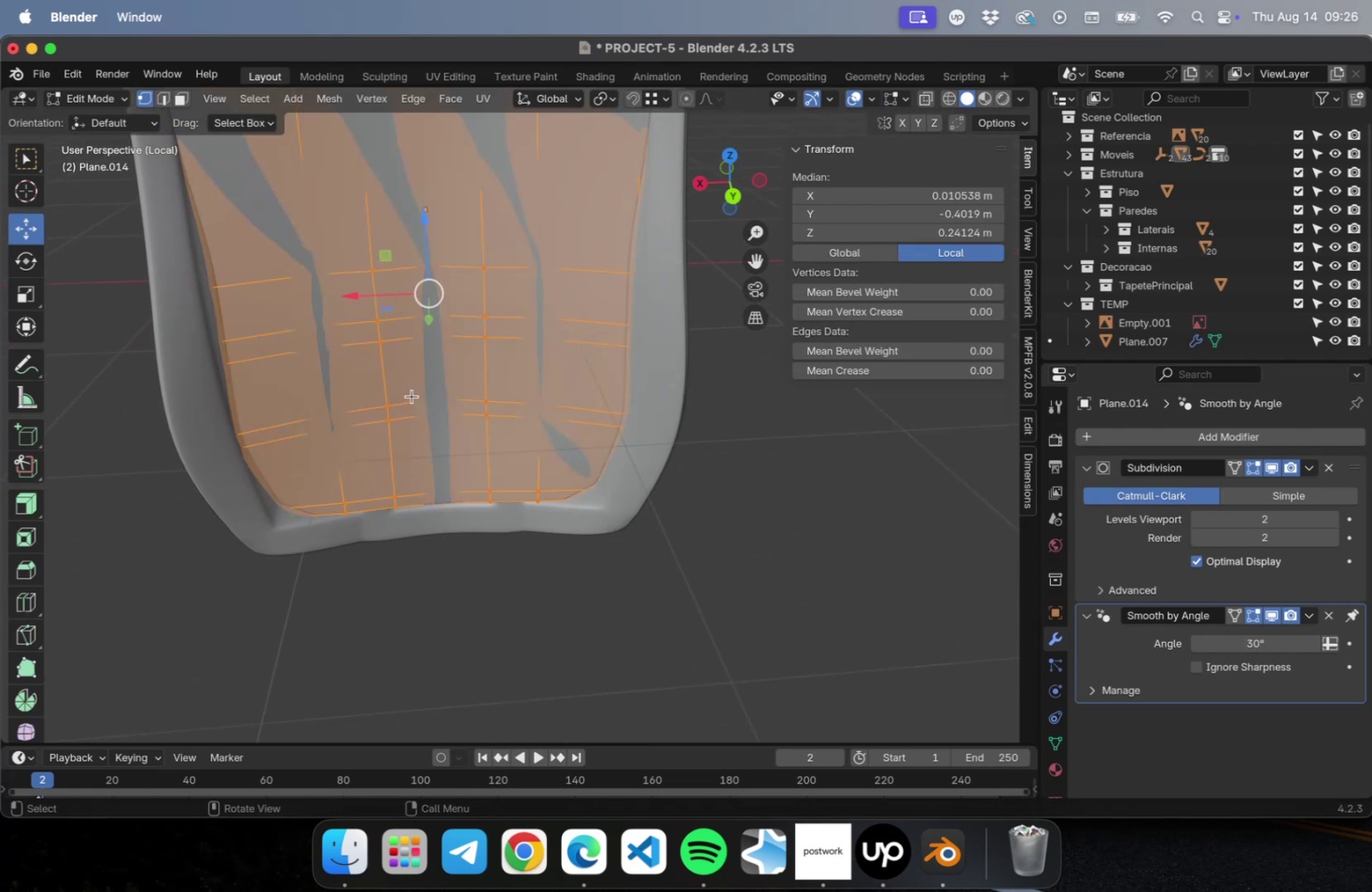 
right_click([412, 396])
 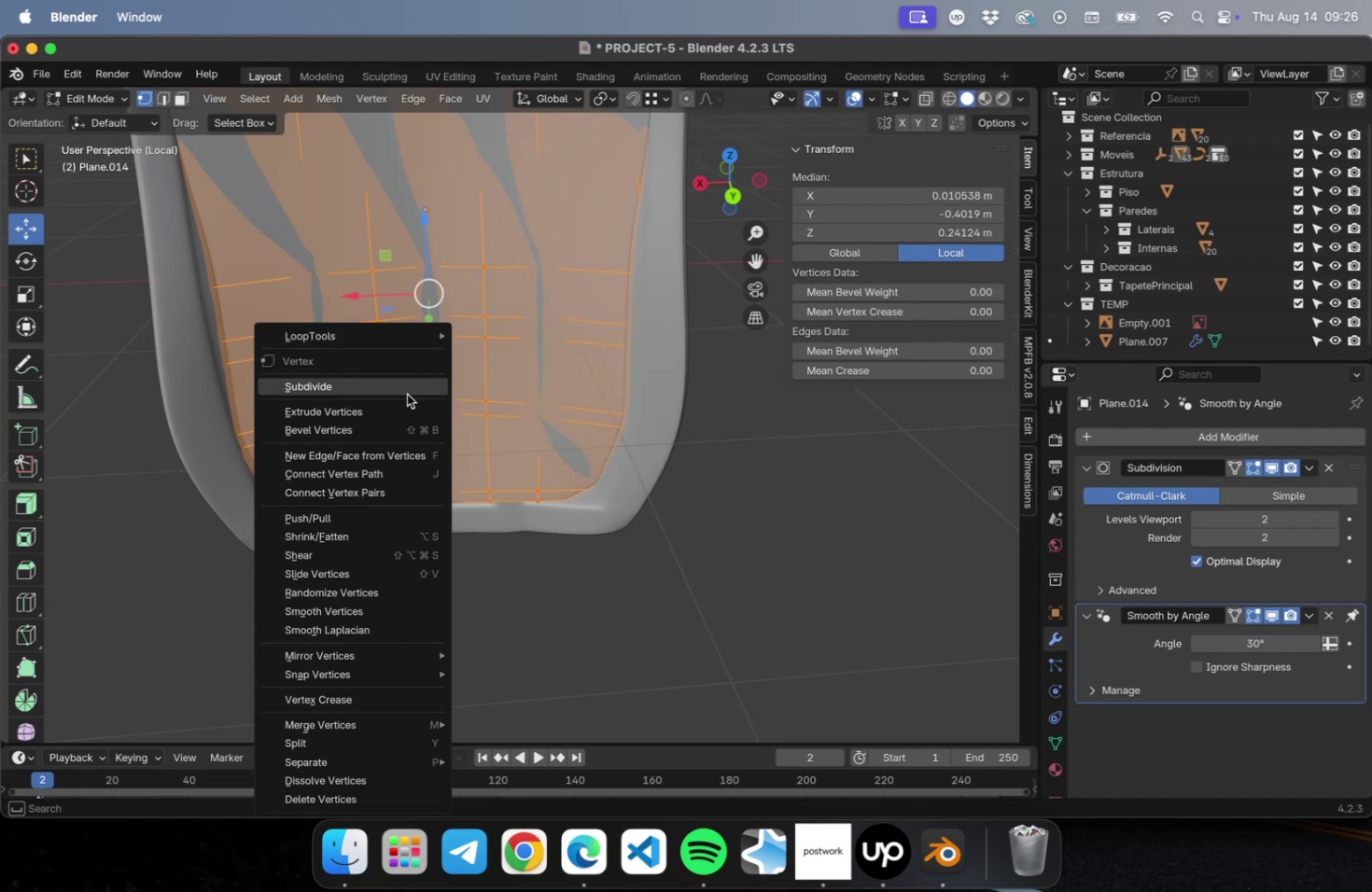 
left_click([407, 394])
 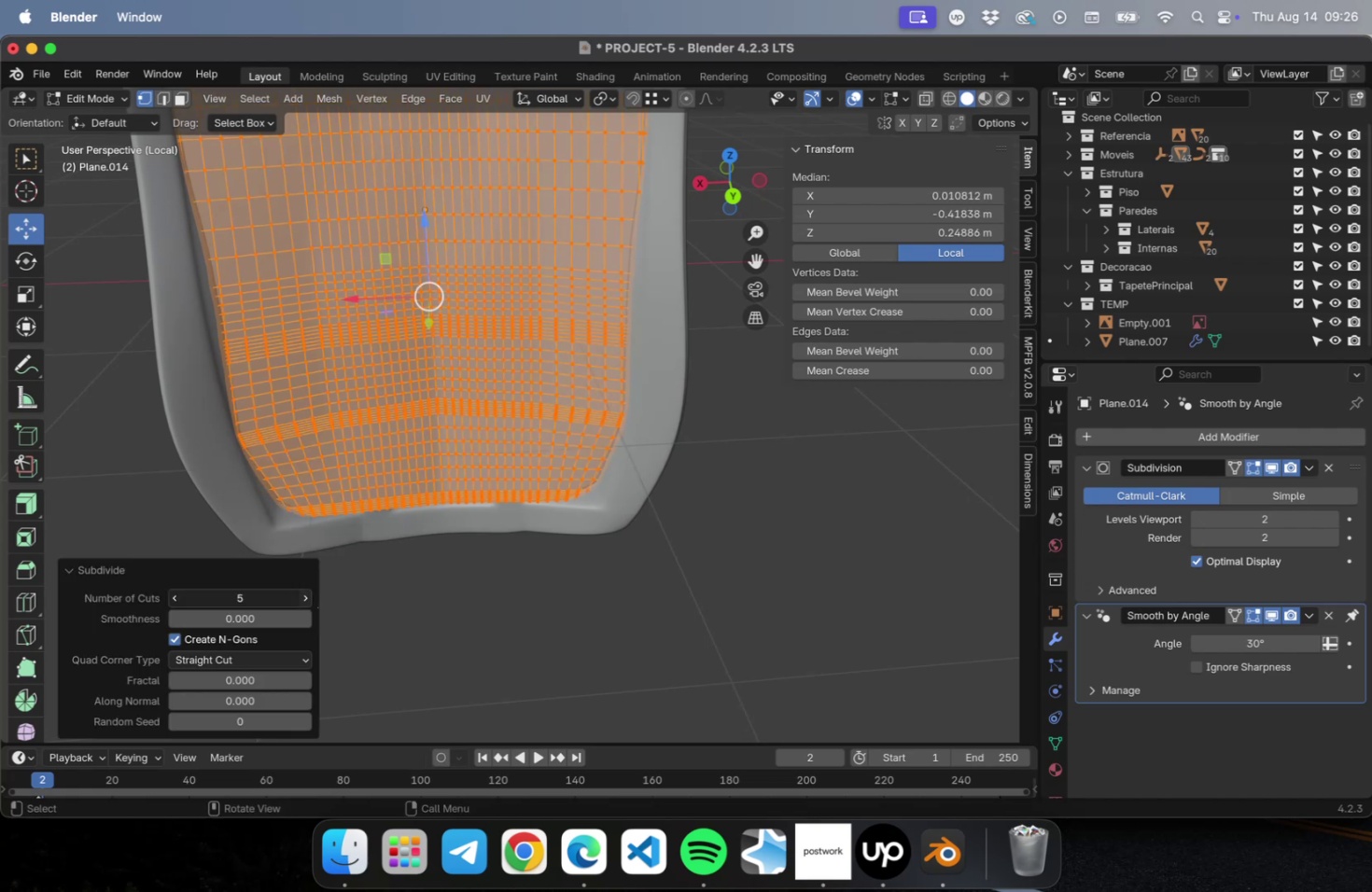 
wait(6.24)
 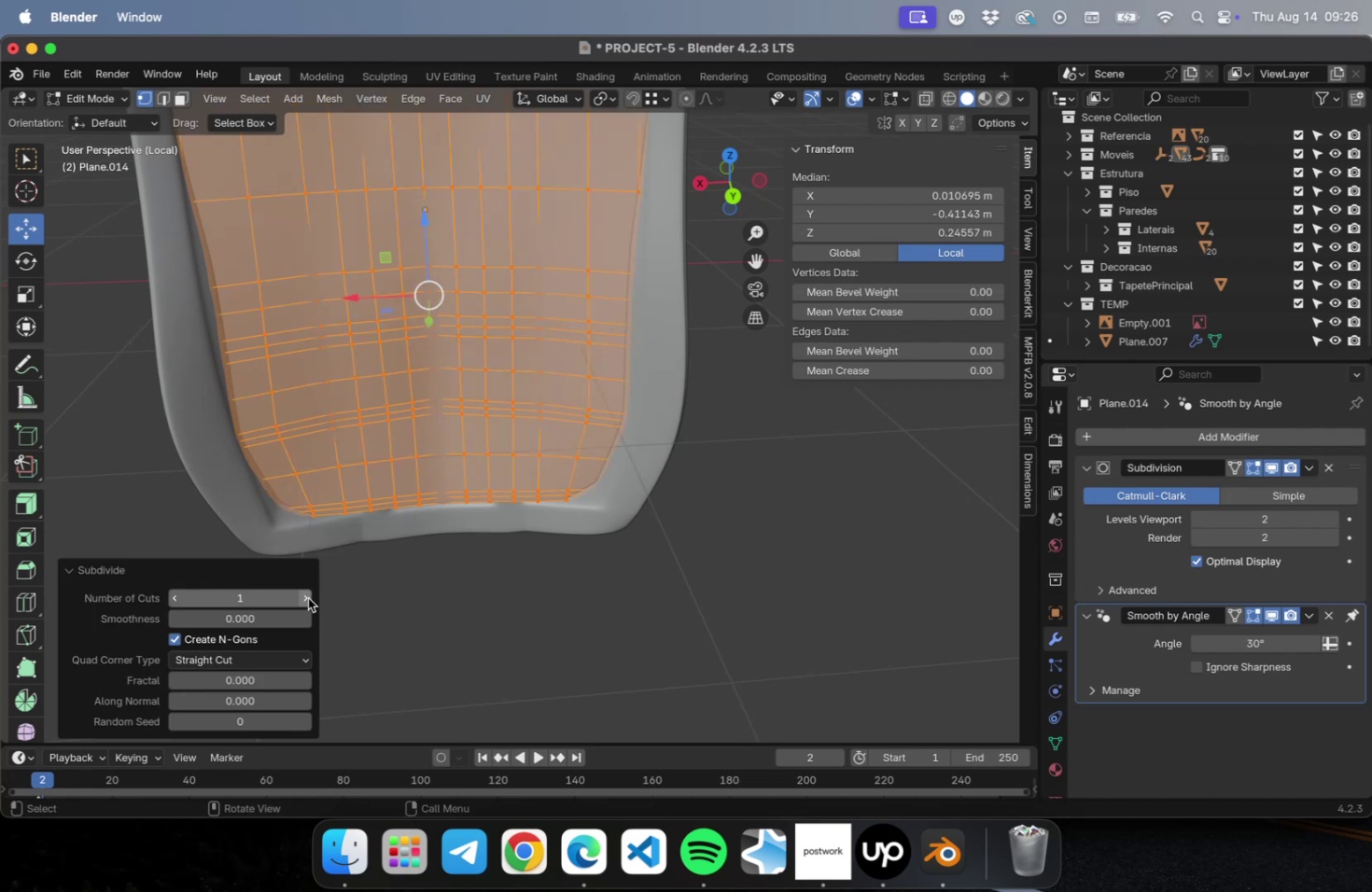 
key(Tab)
 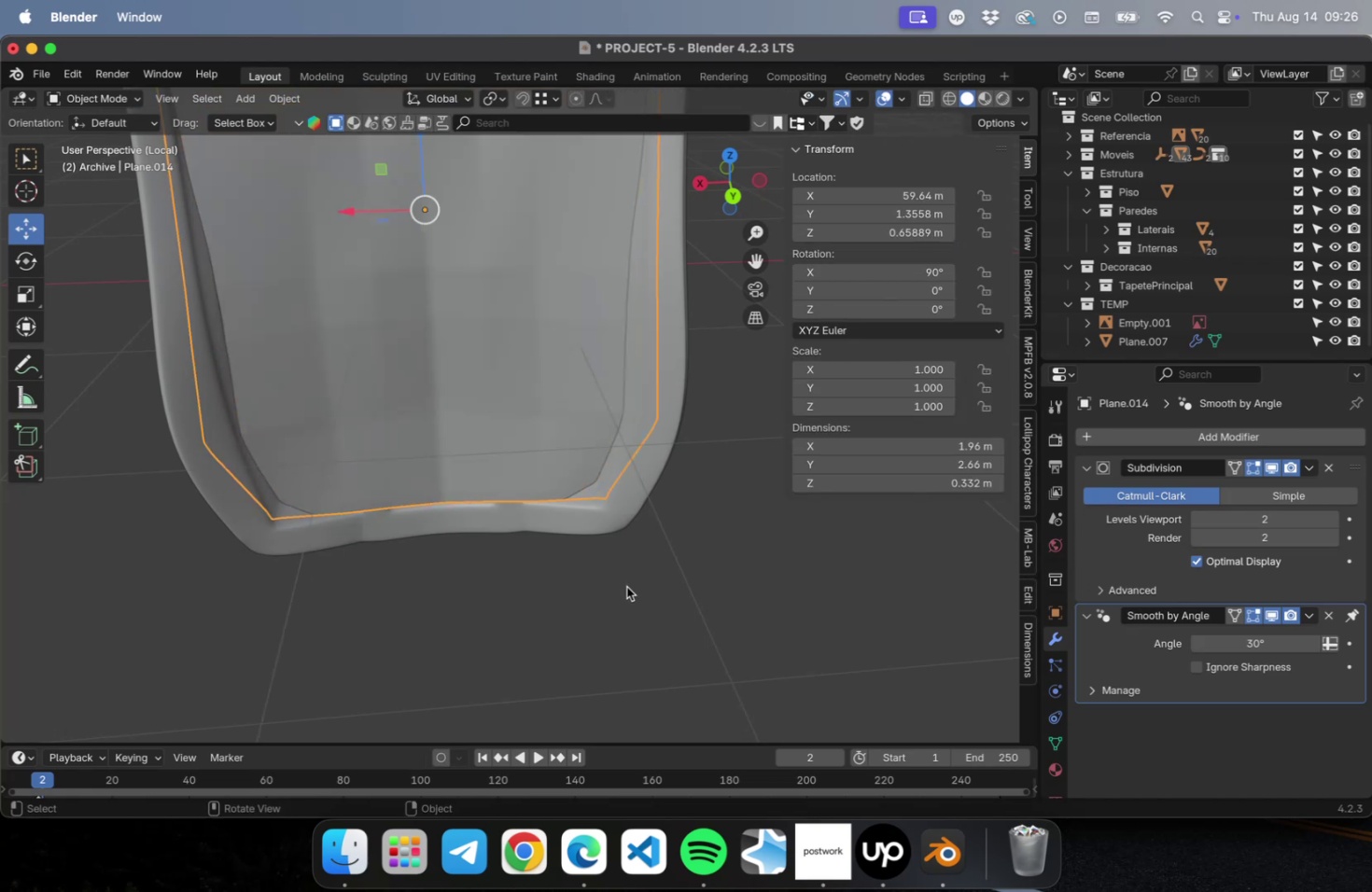 
hold_key(key=ShiftLeft, duration=0.42)
 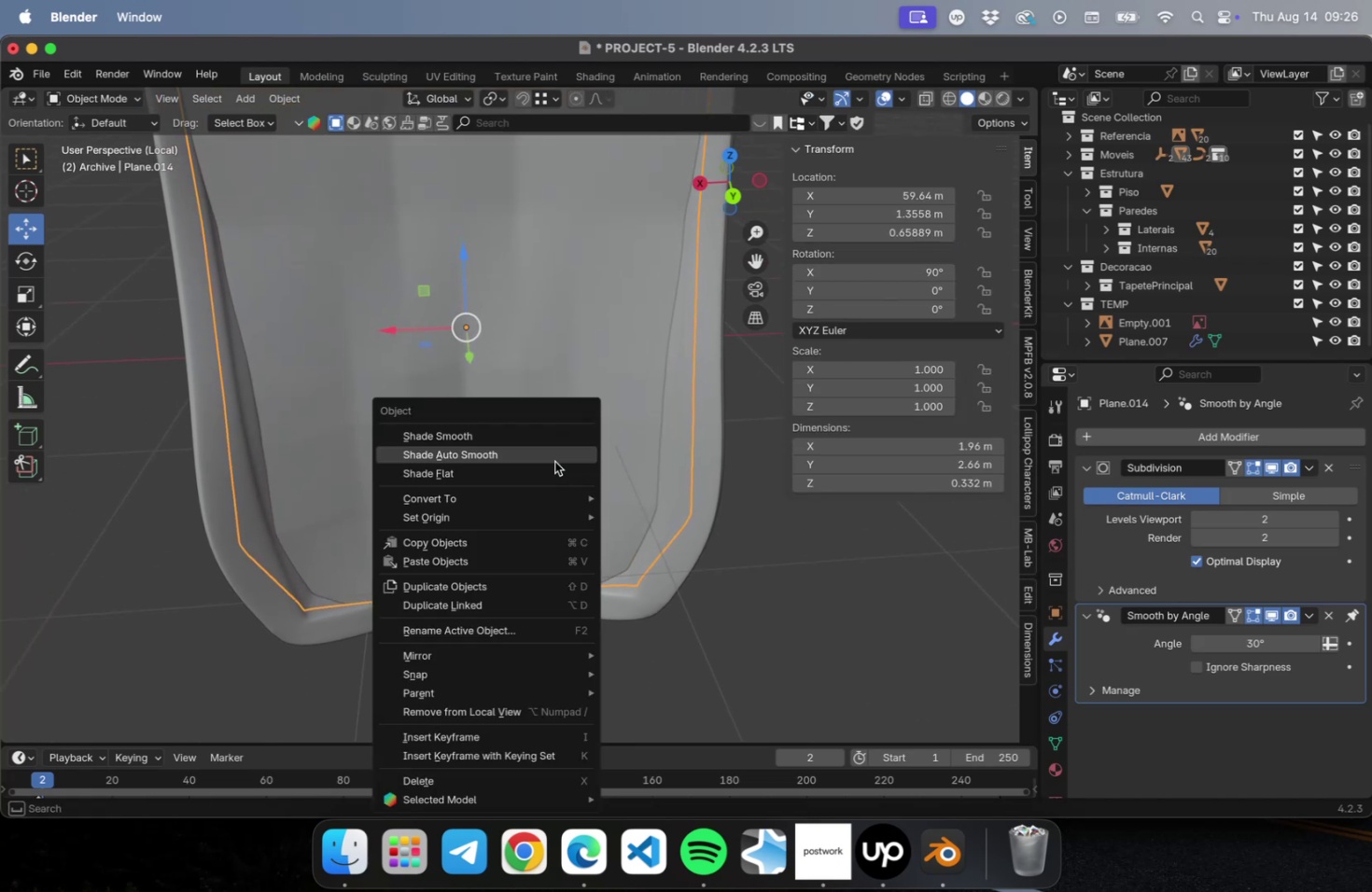 
right_click([554, 461])
 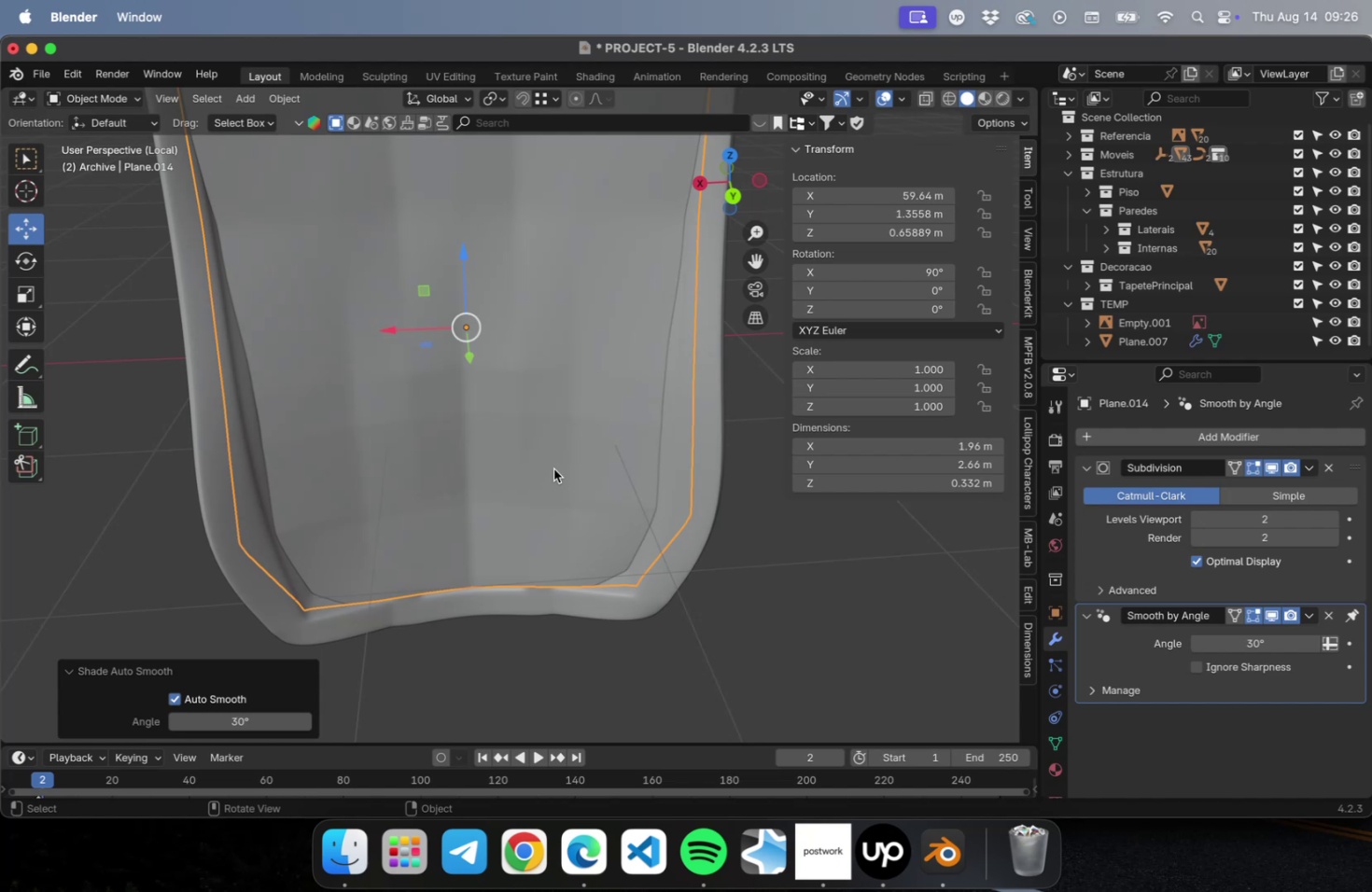 
key(Meta+3)
 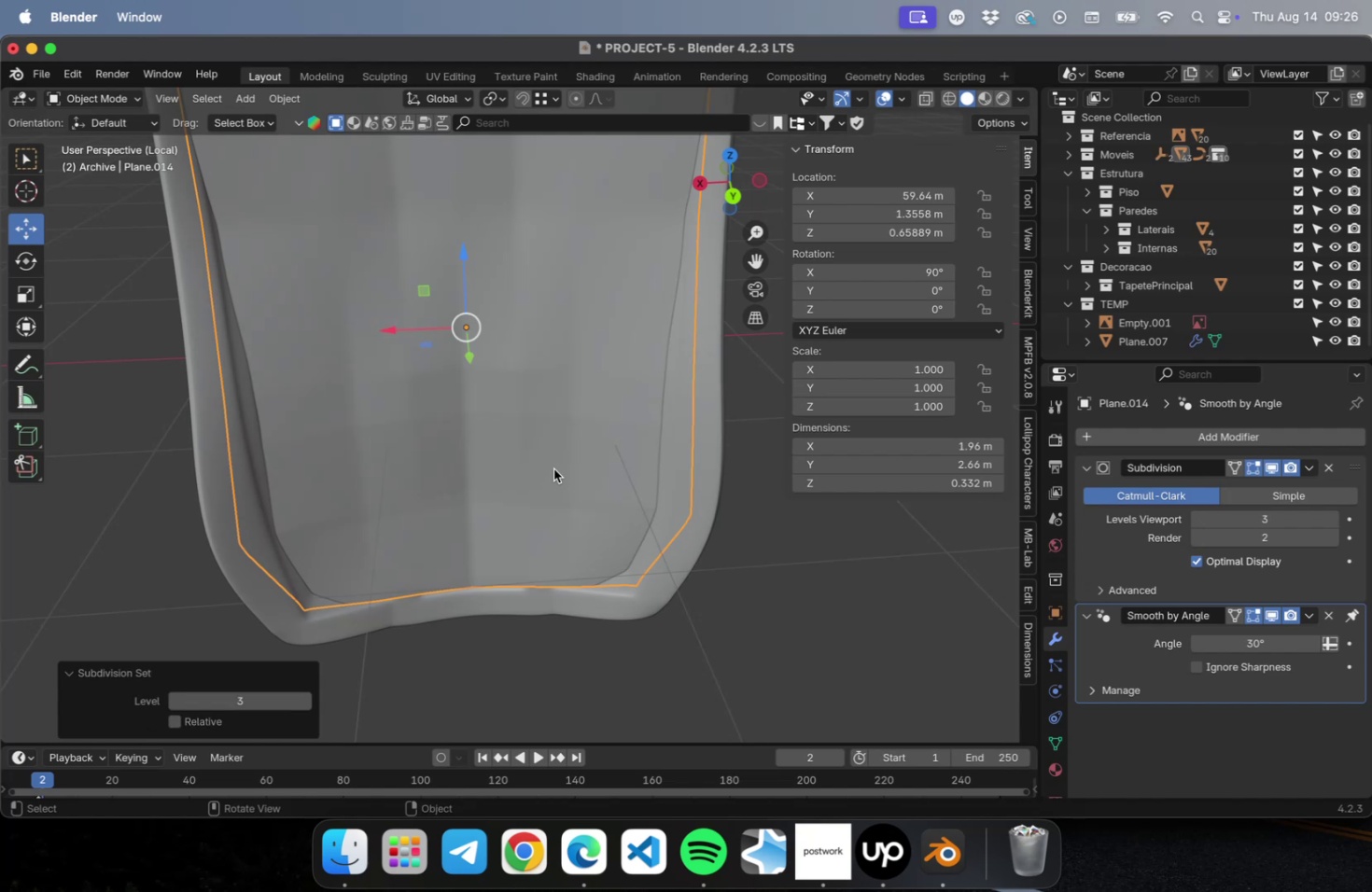 
key(Meta+Z)
 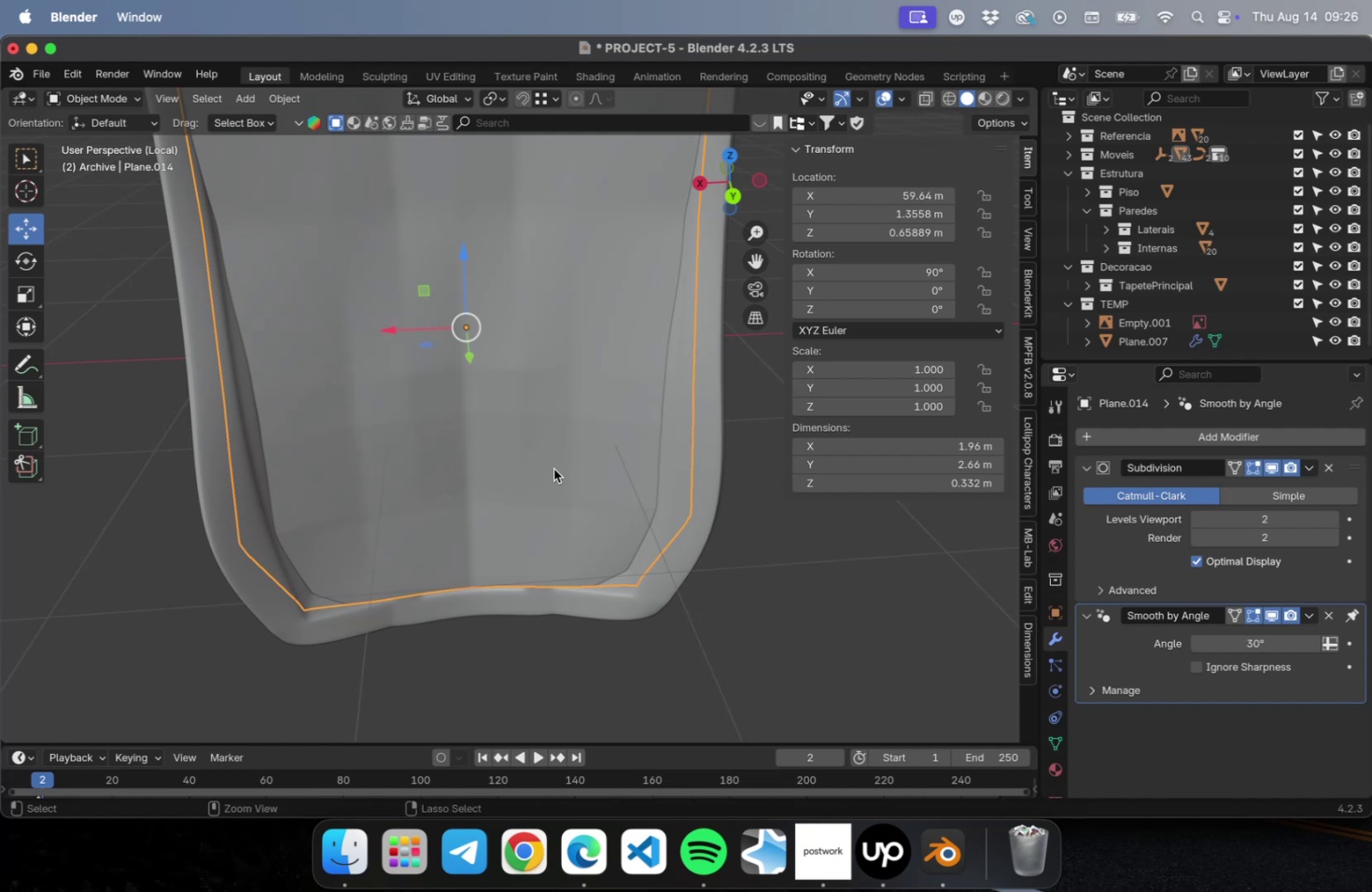 
key(Meta+Z)
 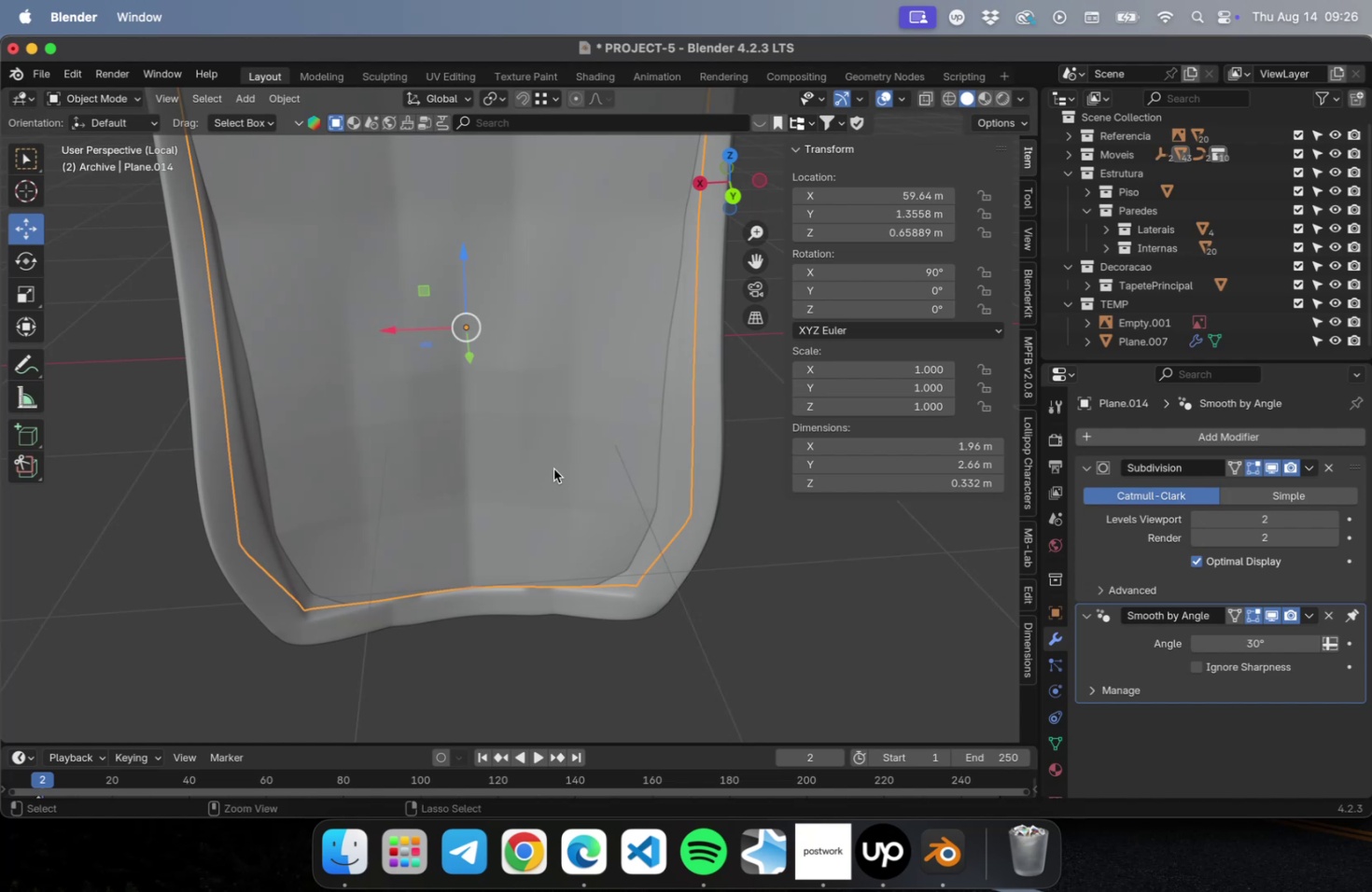 
key(Meta+Z)
 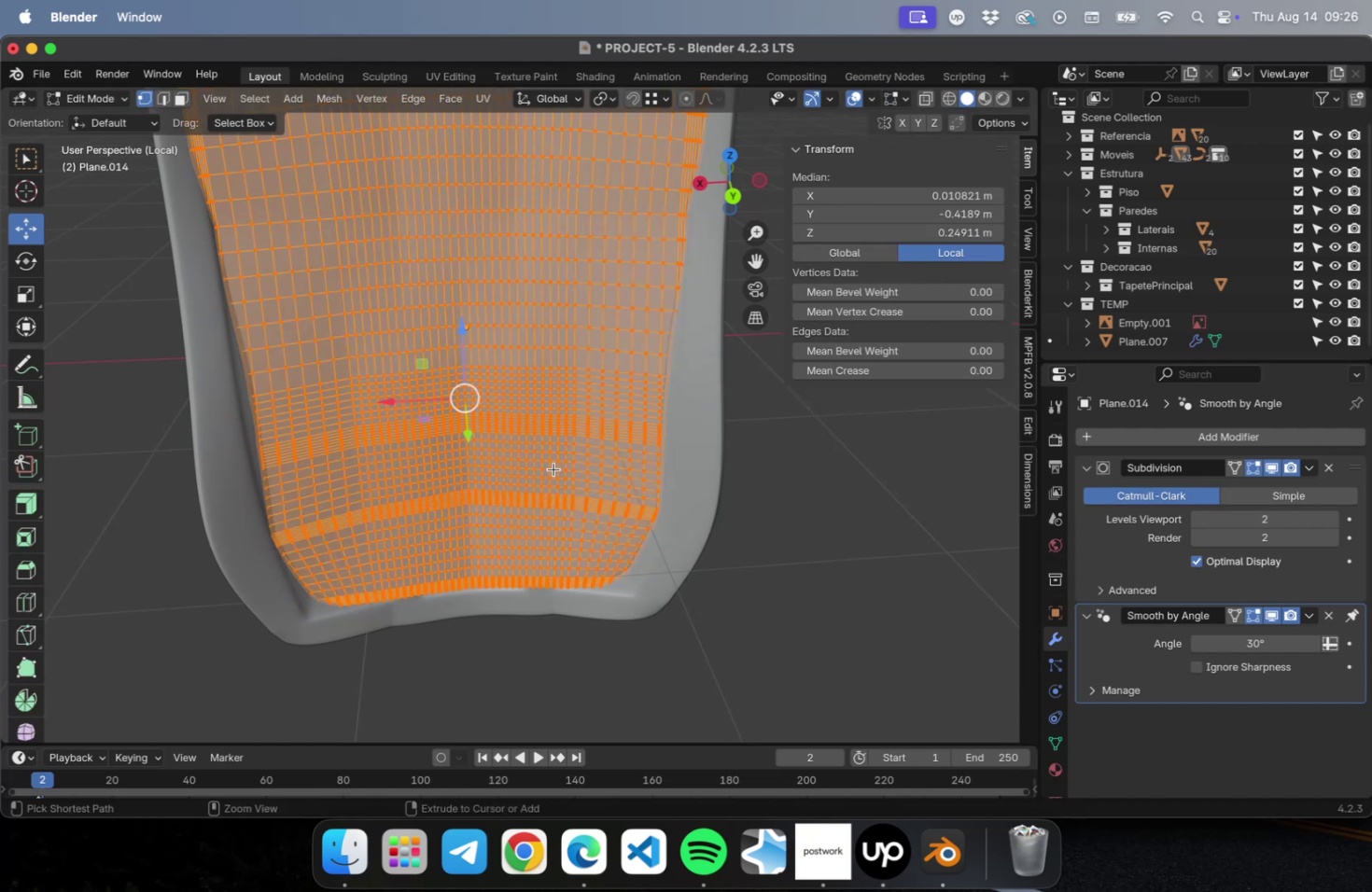 
key(Meta+Z)
 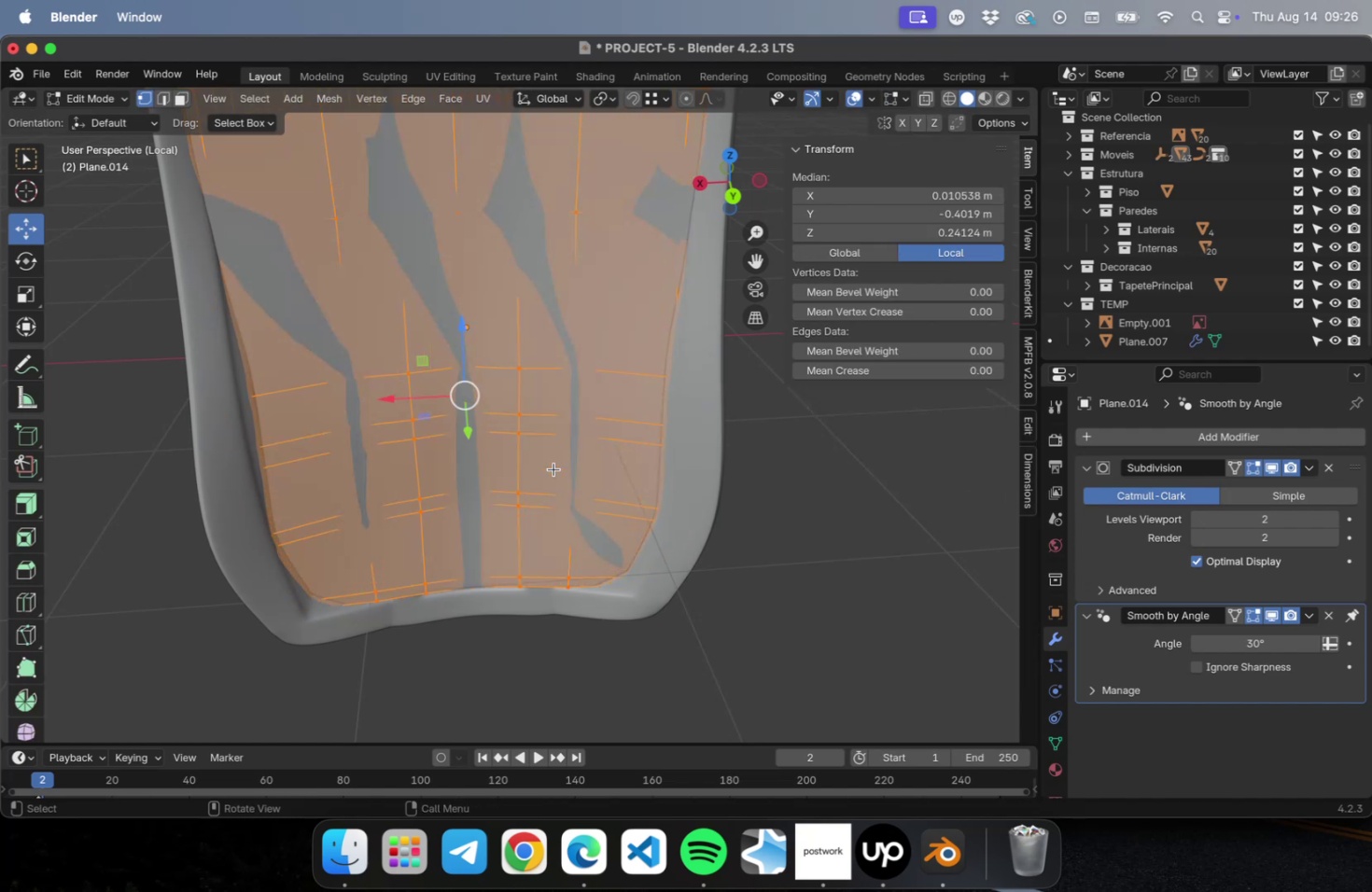 
key(Tab)
 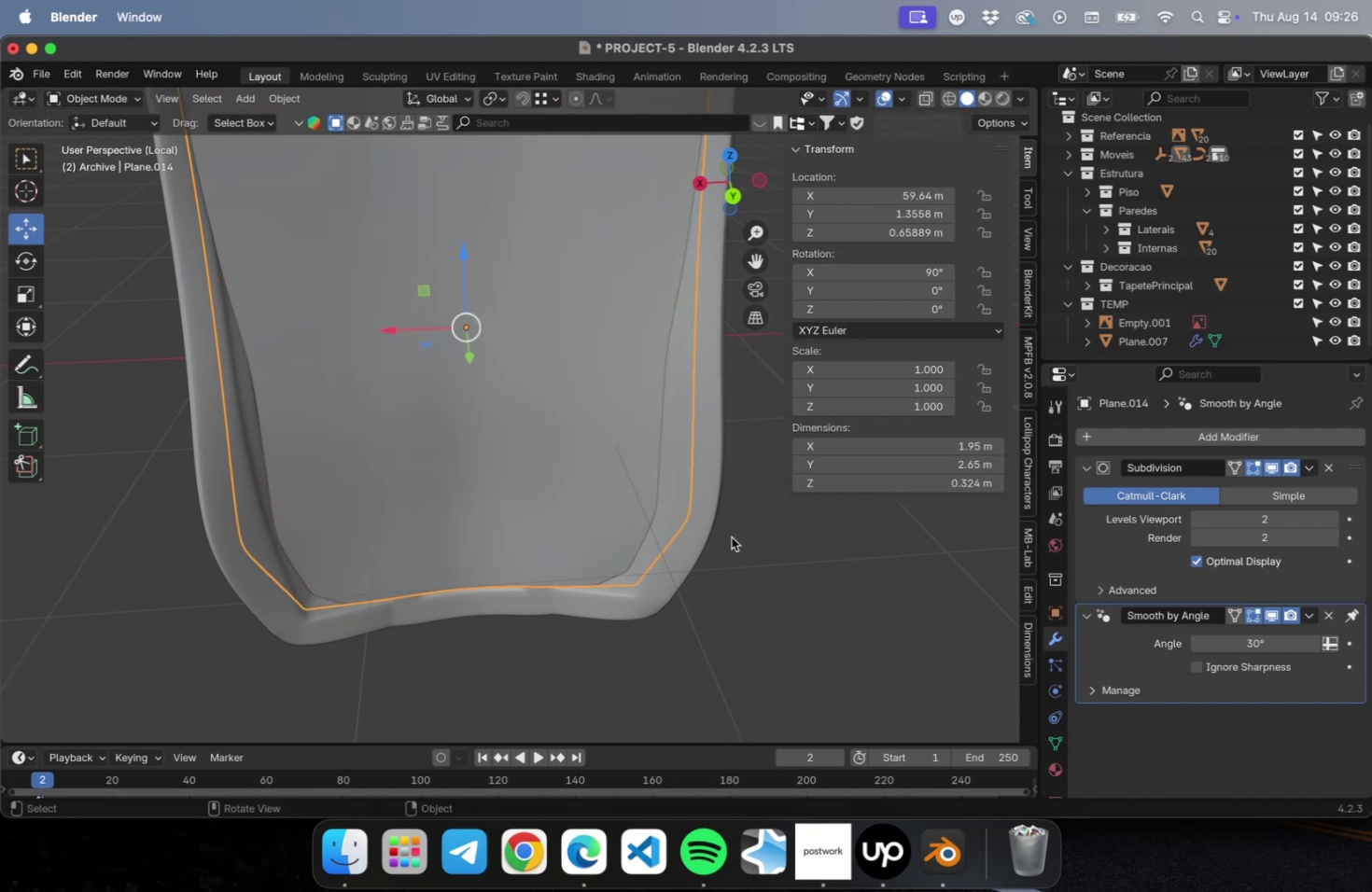 
key(Meta+3)
 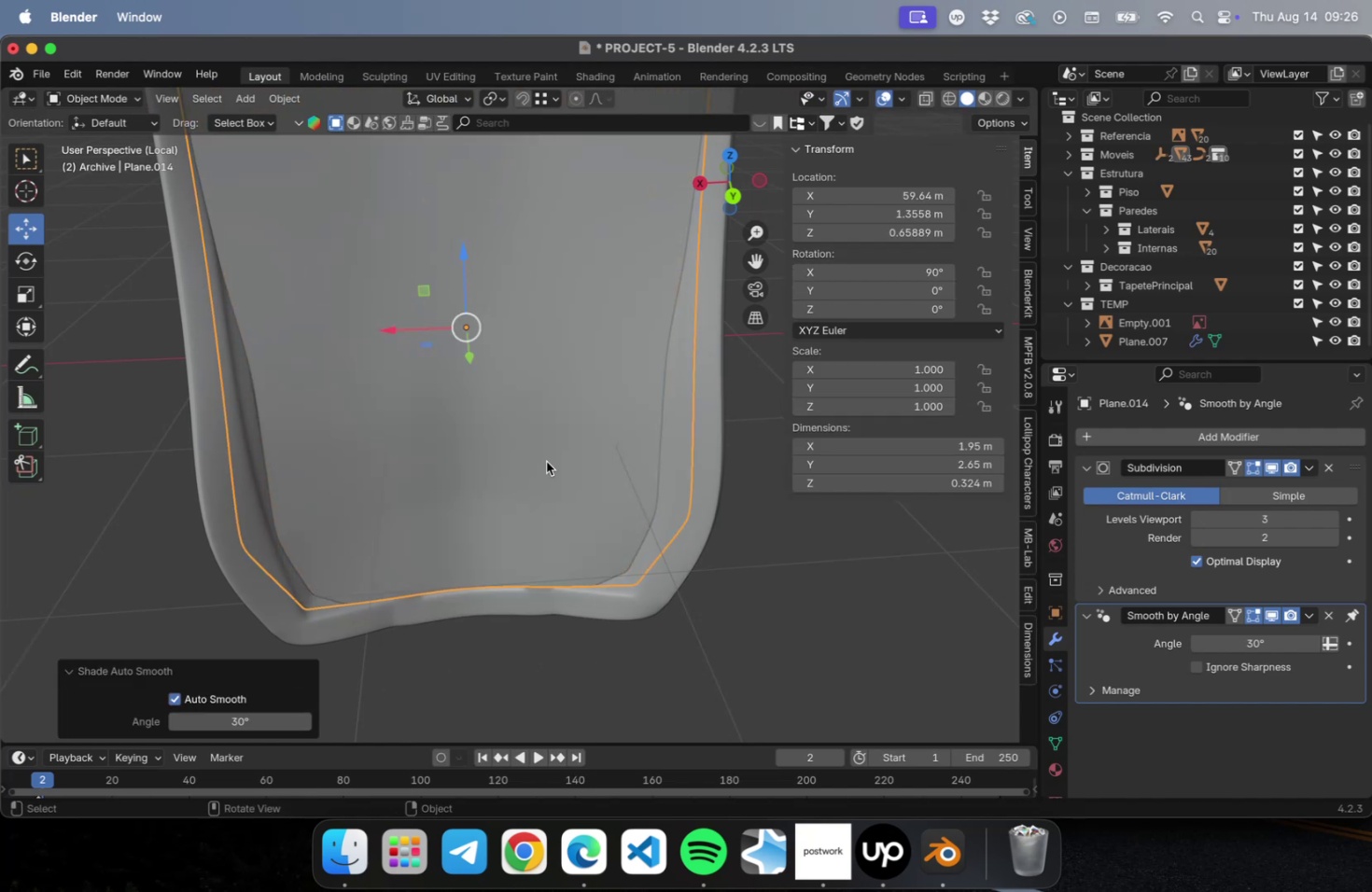 
key(Tab)
 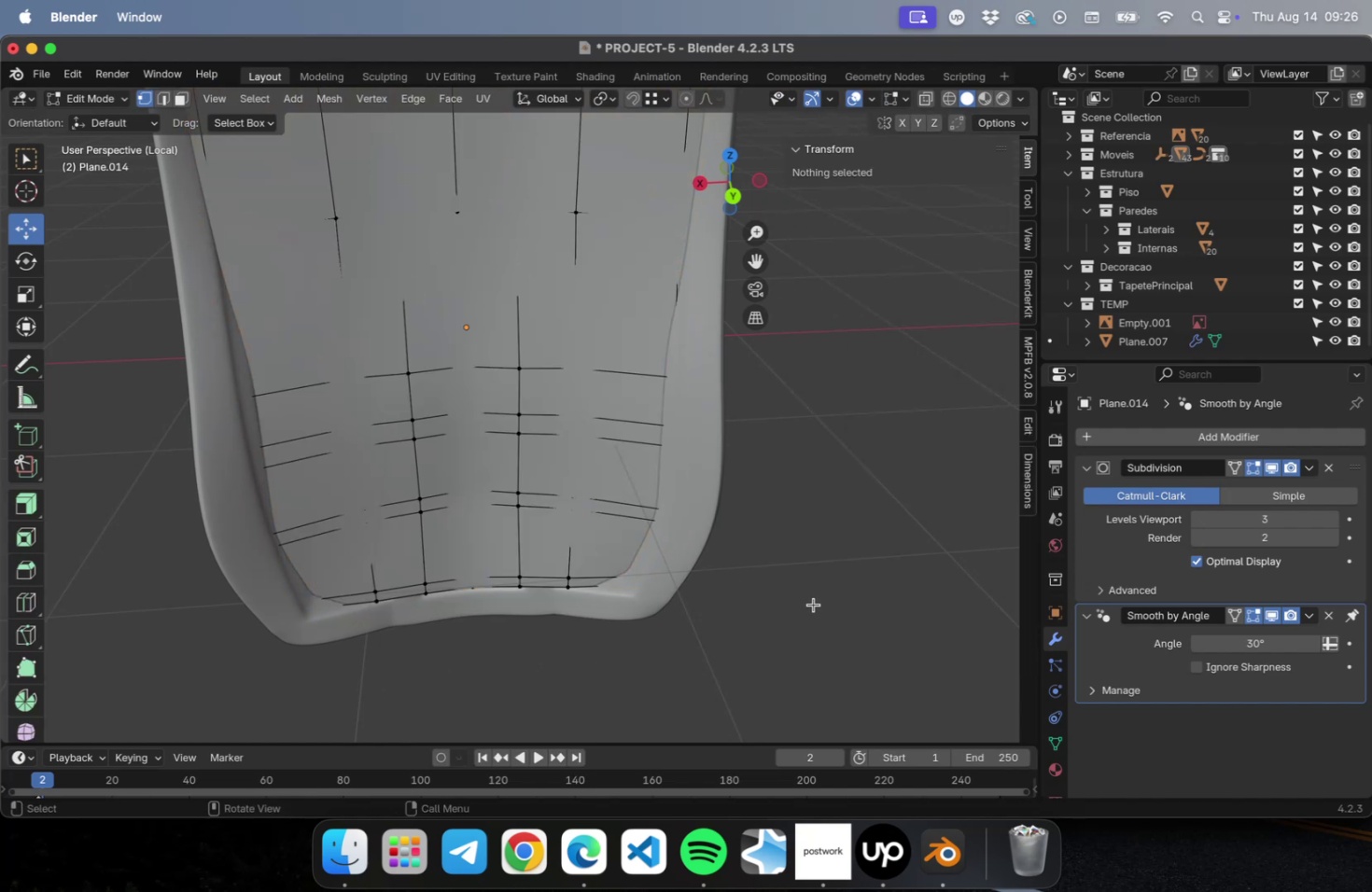 
key(Meta+CommandLeft)
 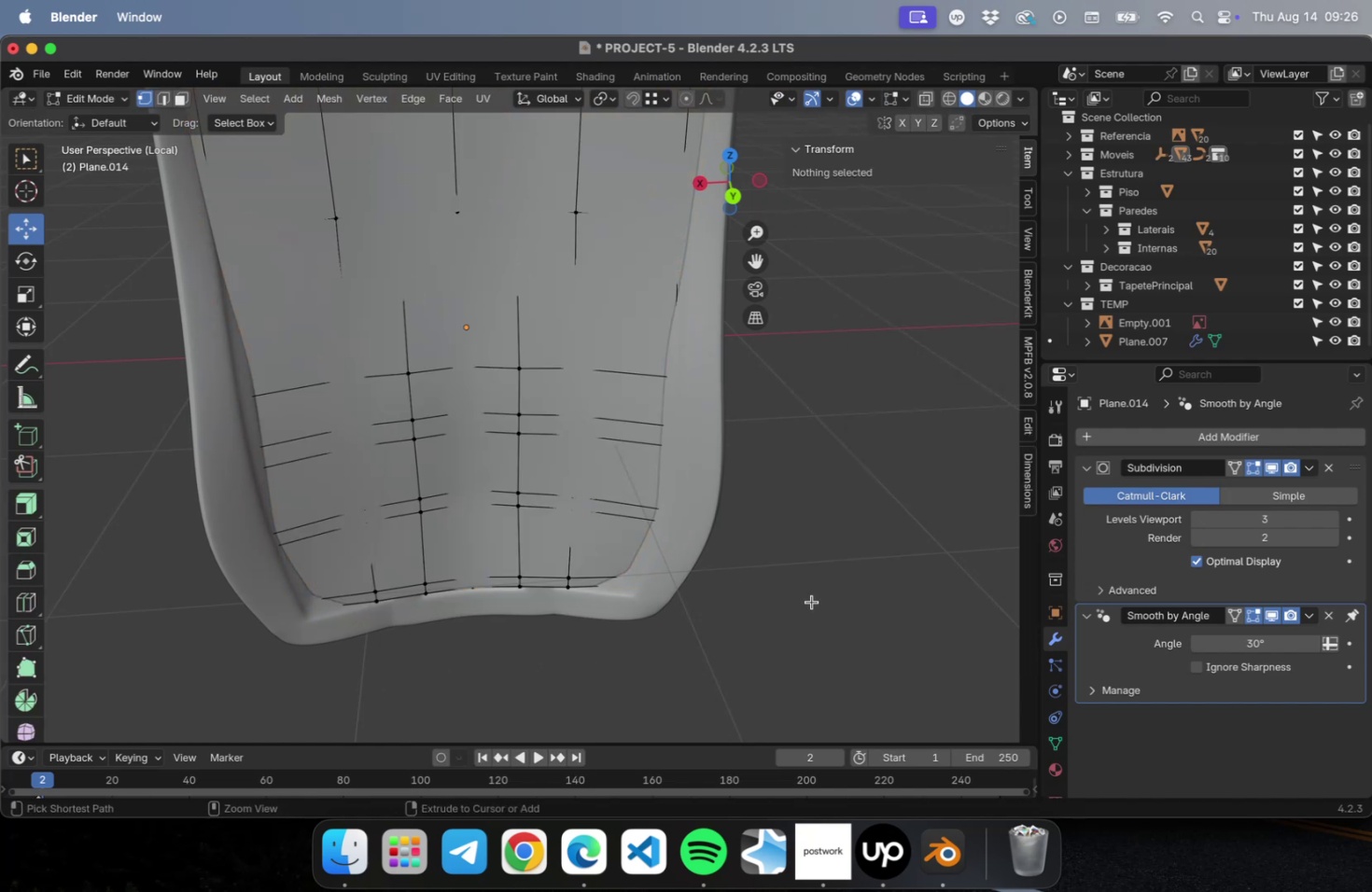 
key(Meta+S)
 